 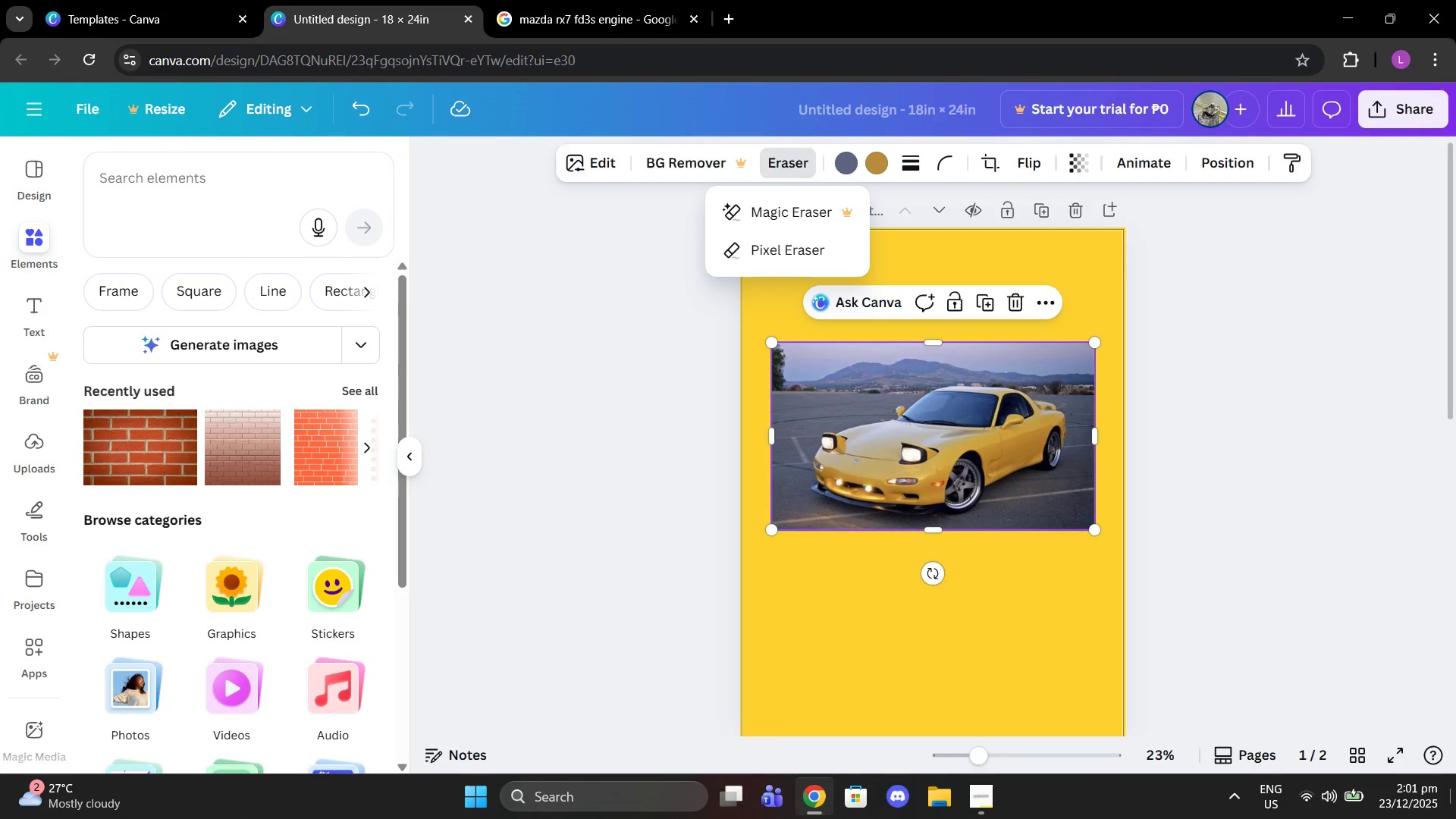 
left_click([758, 248])
 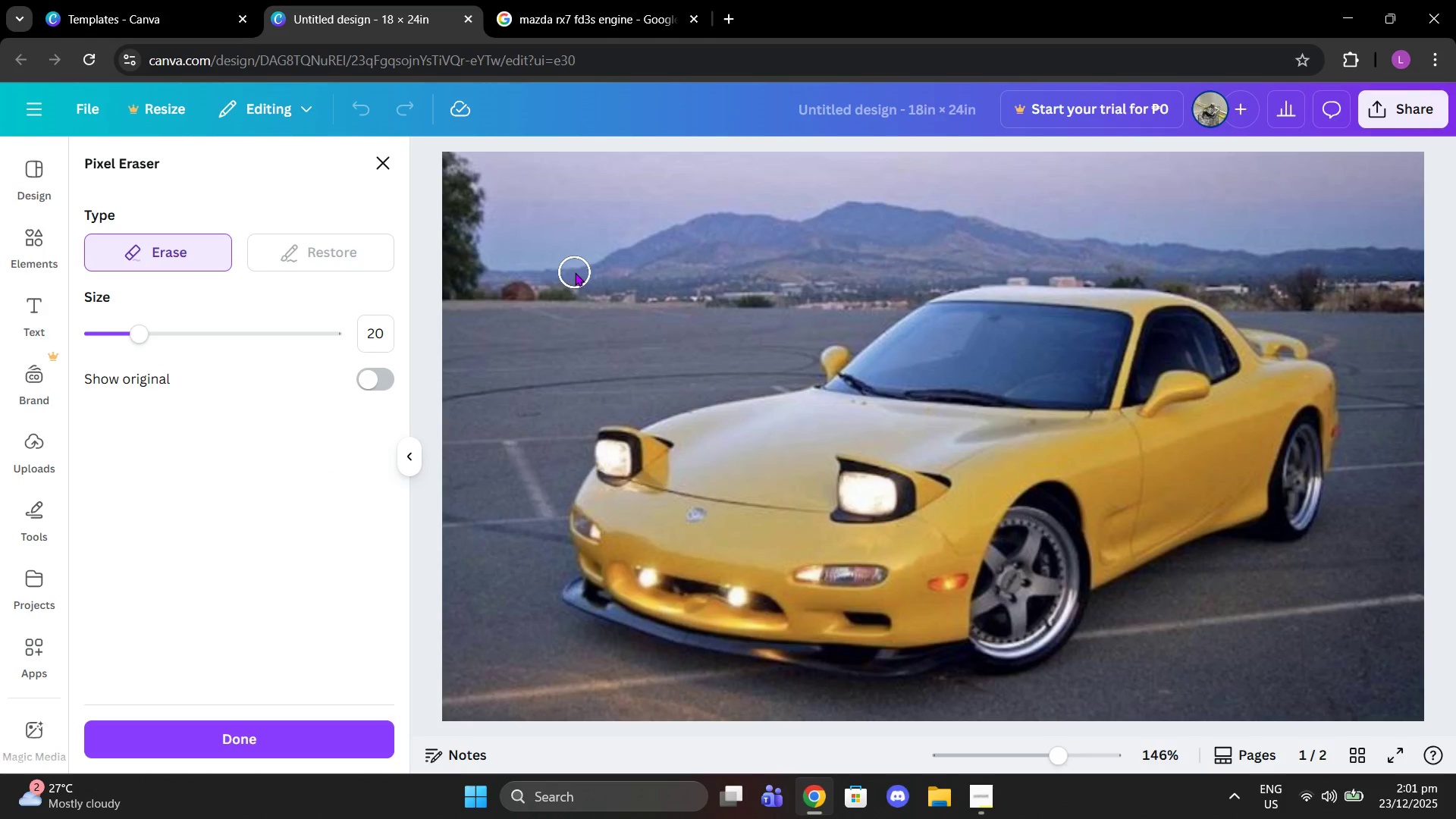 
left_click([554, 0])
 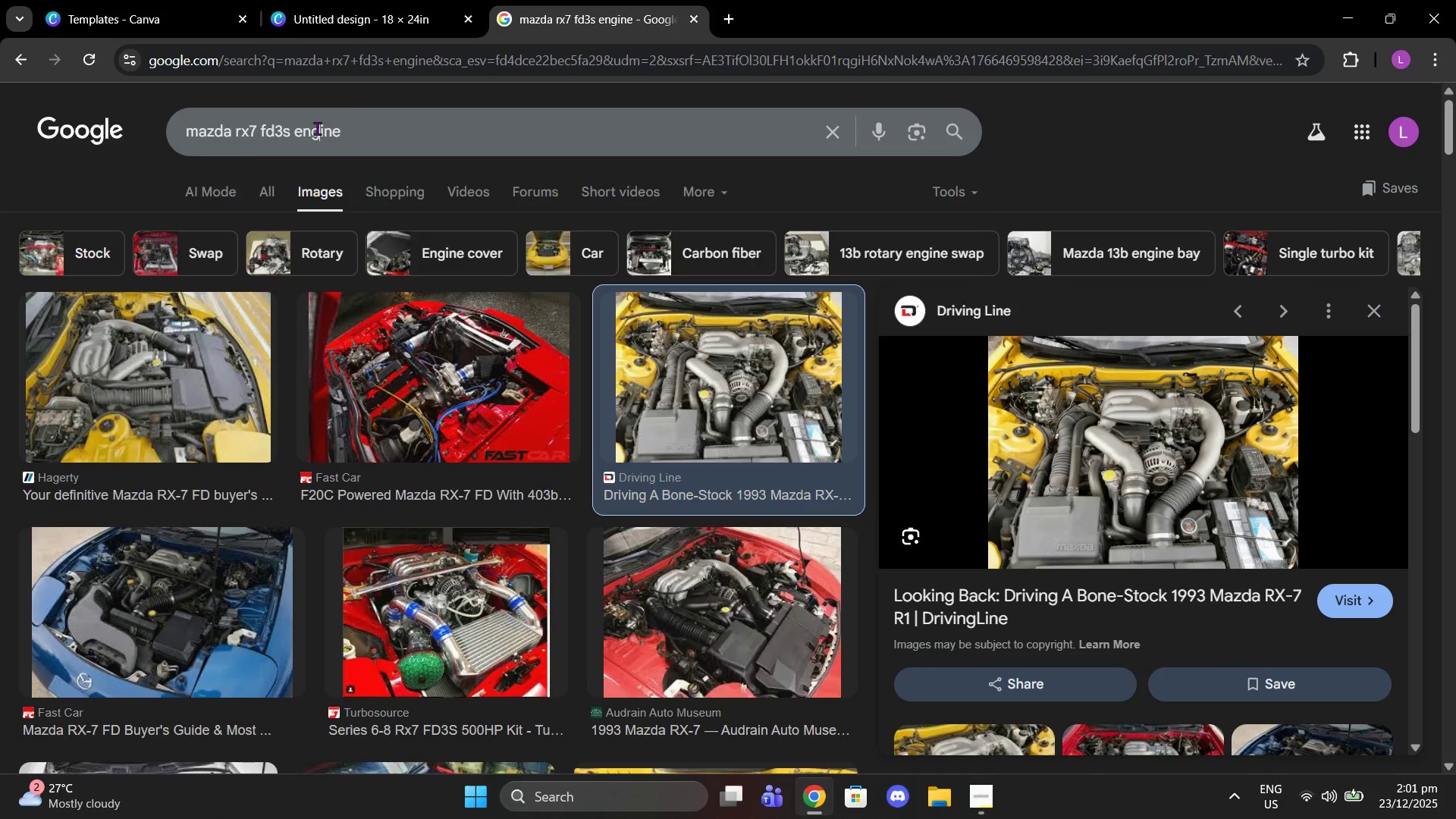 
double_click([317, 128])
 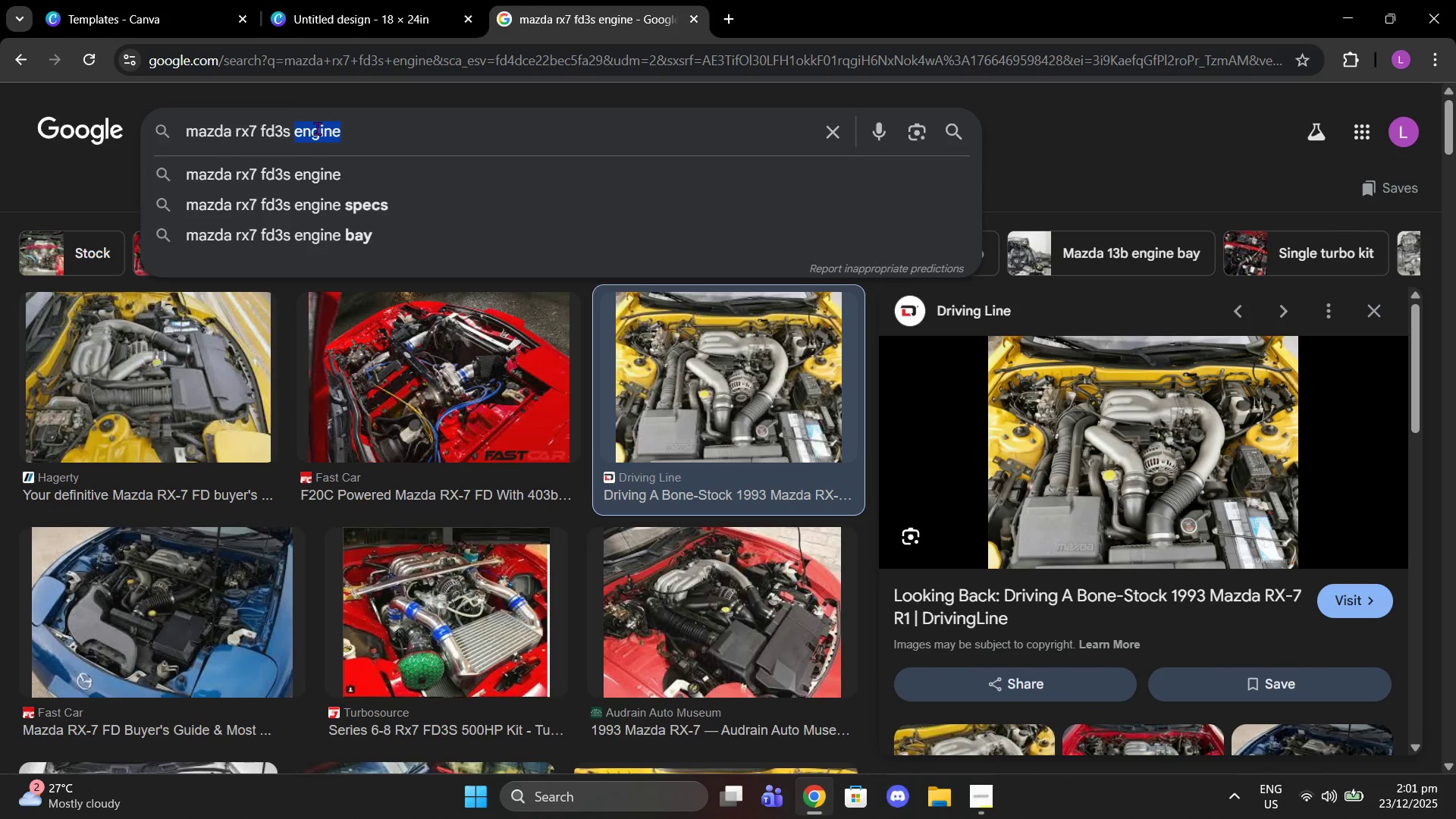 
type(yellow)
 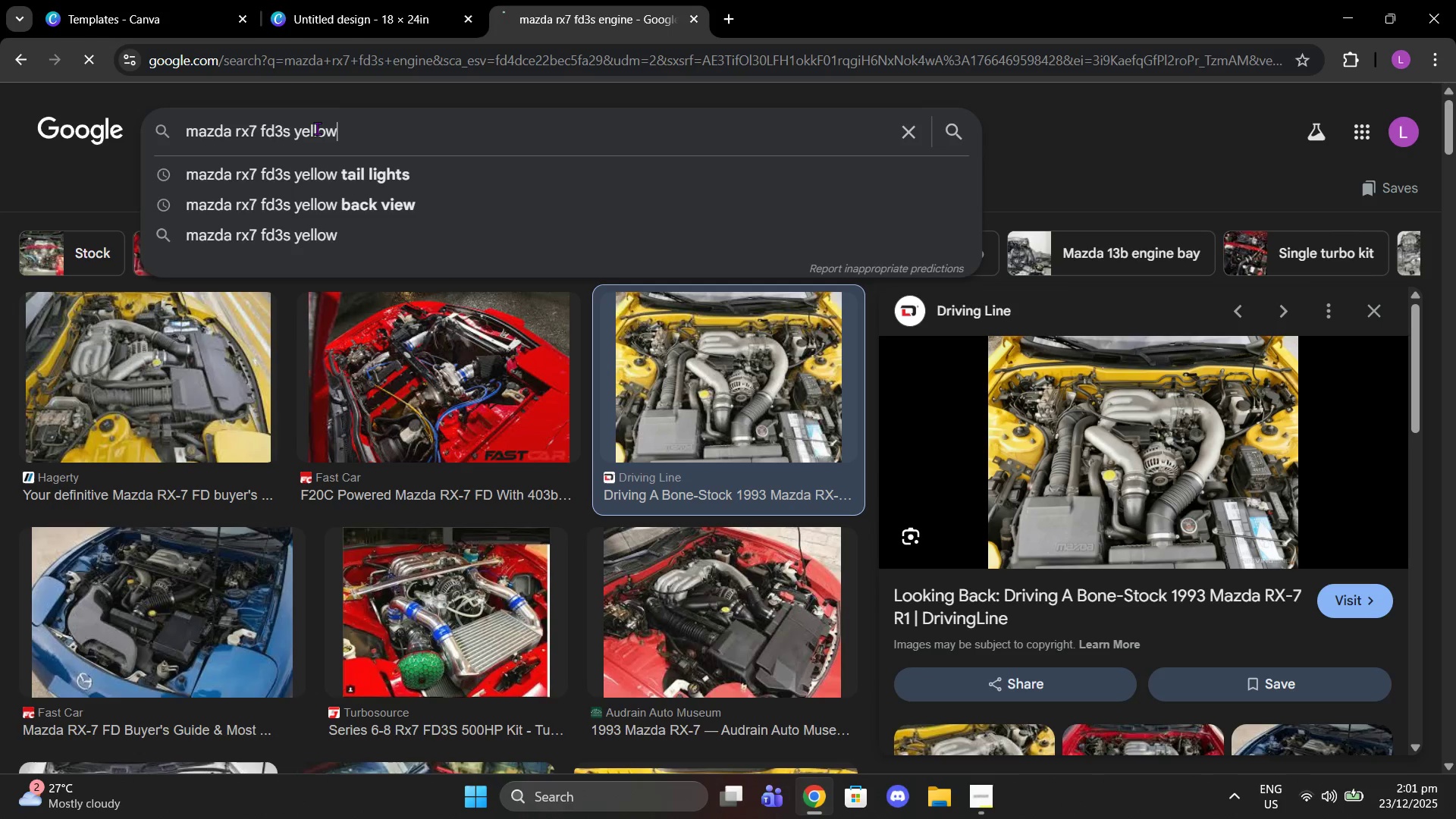 
key(Enter)
 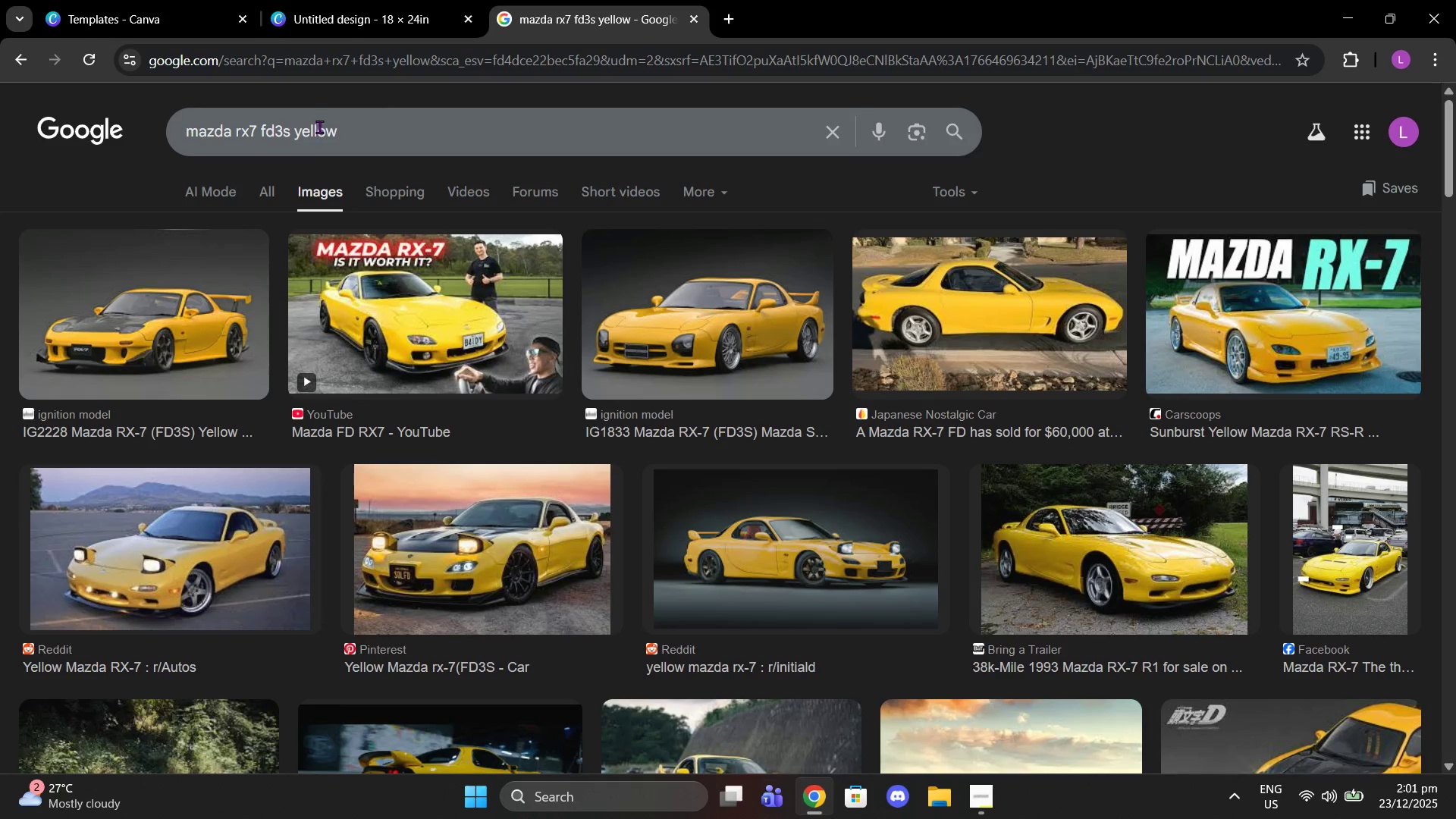 
wait(9.55)
 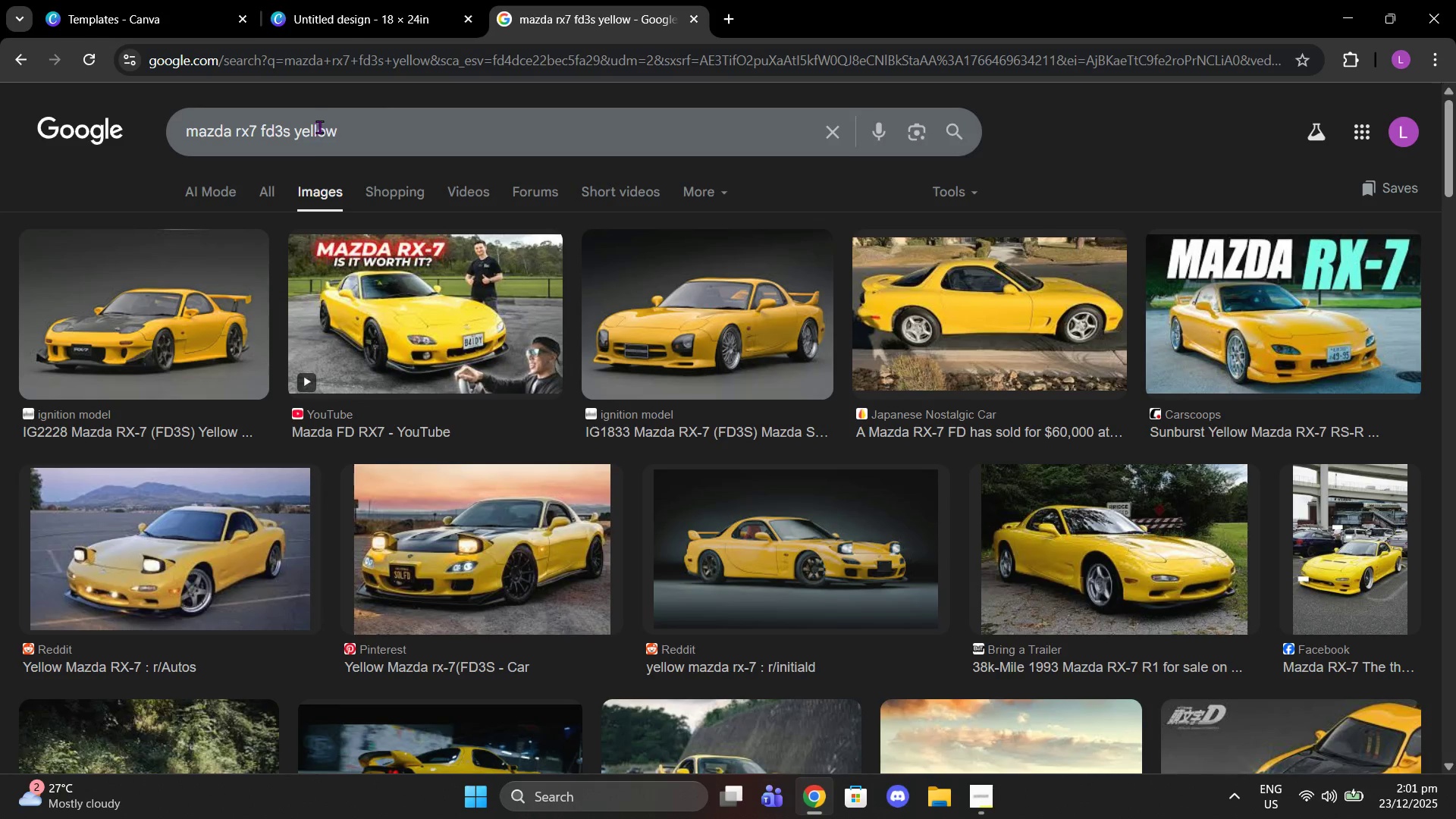 
scroll: coordinate [1365, 610], scroll_direction: down, amount: 1.0
 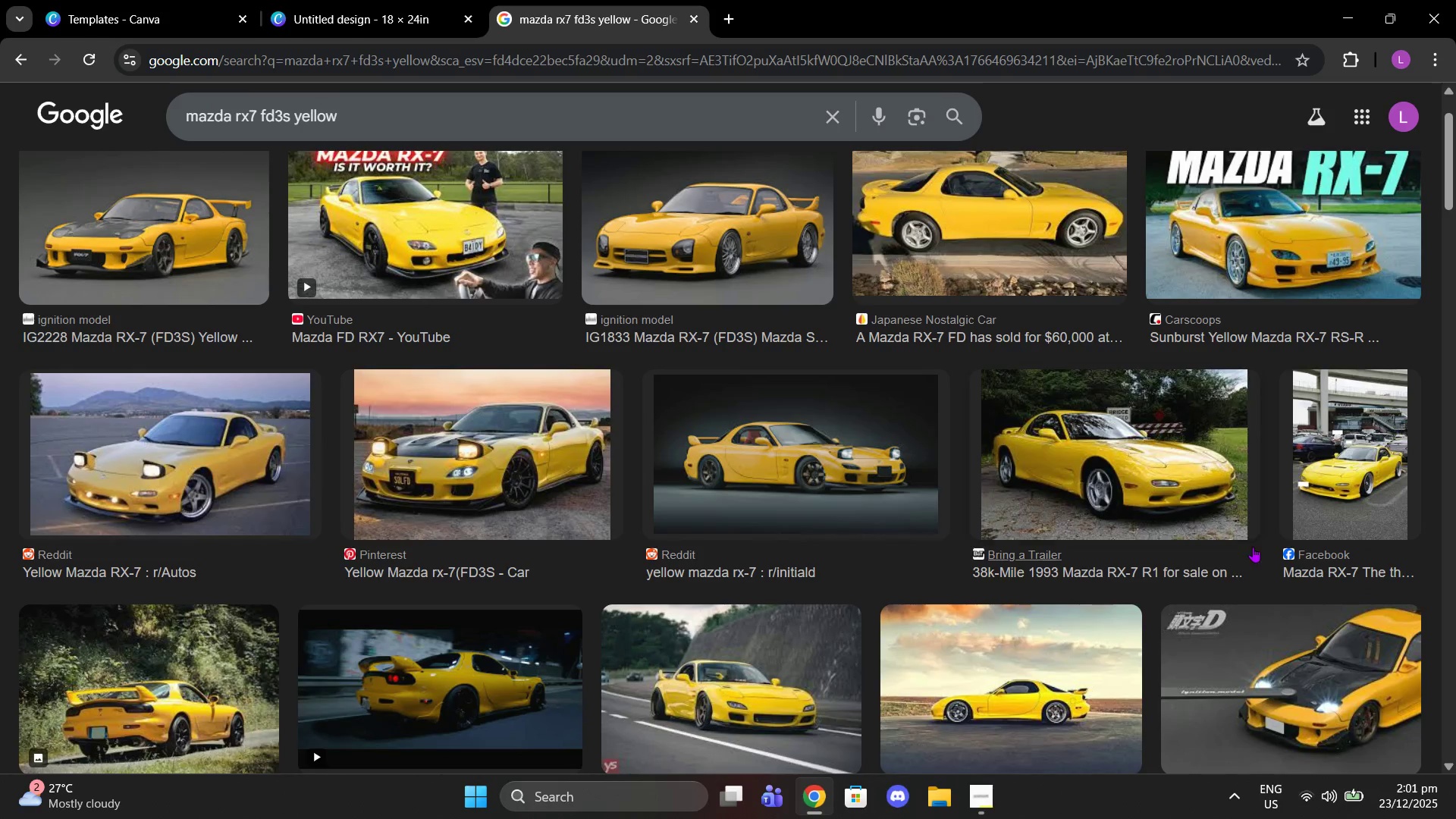 
scroll: coordinate [1253, 547], scroll_direction: up, amount: 1.0
 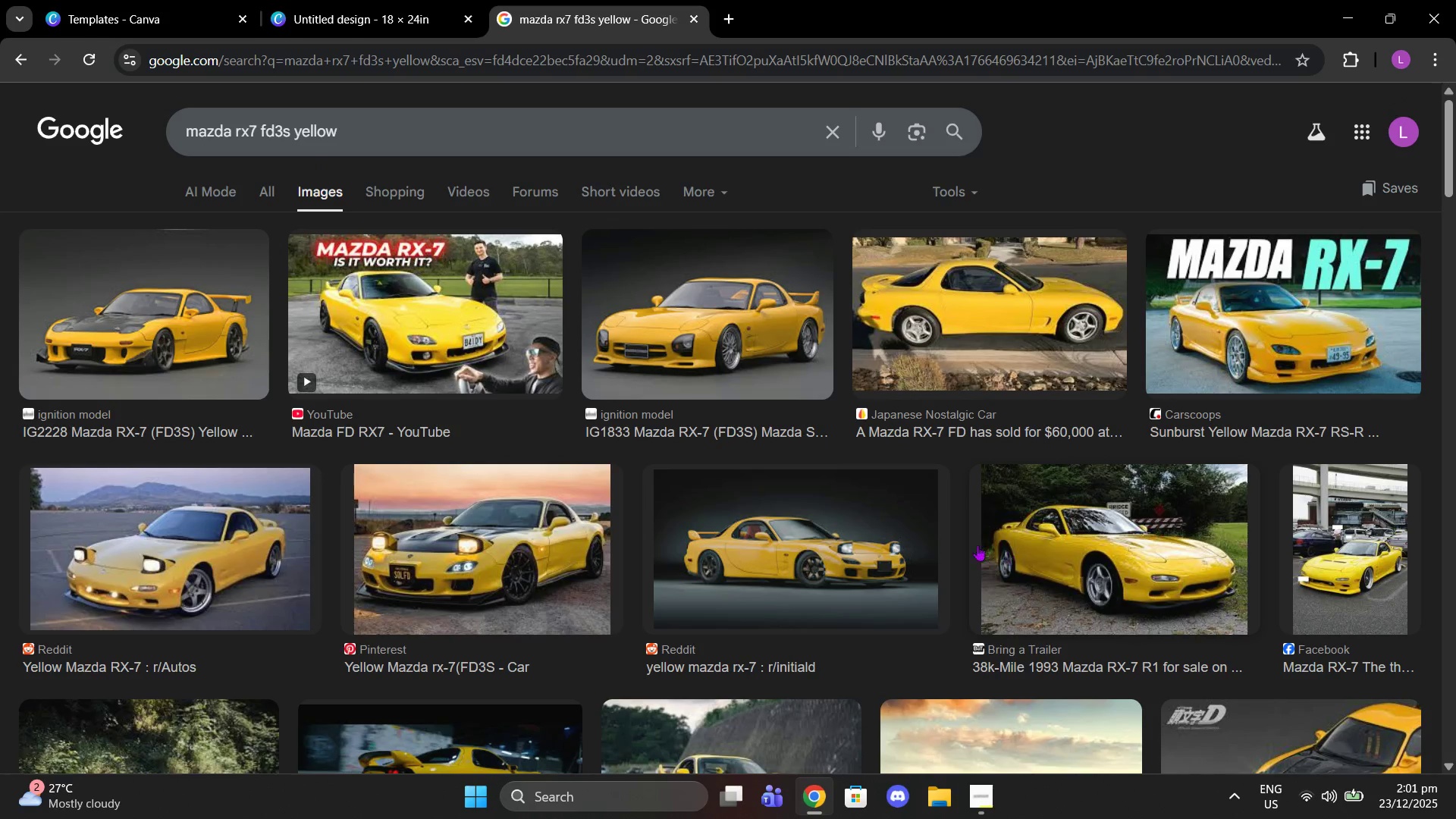 
left_click([1128, 563])
 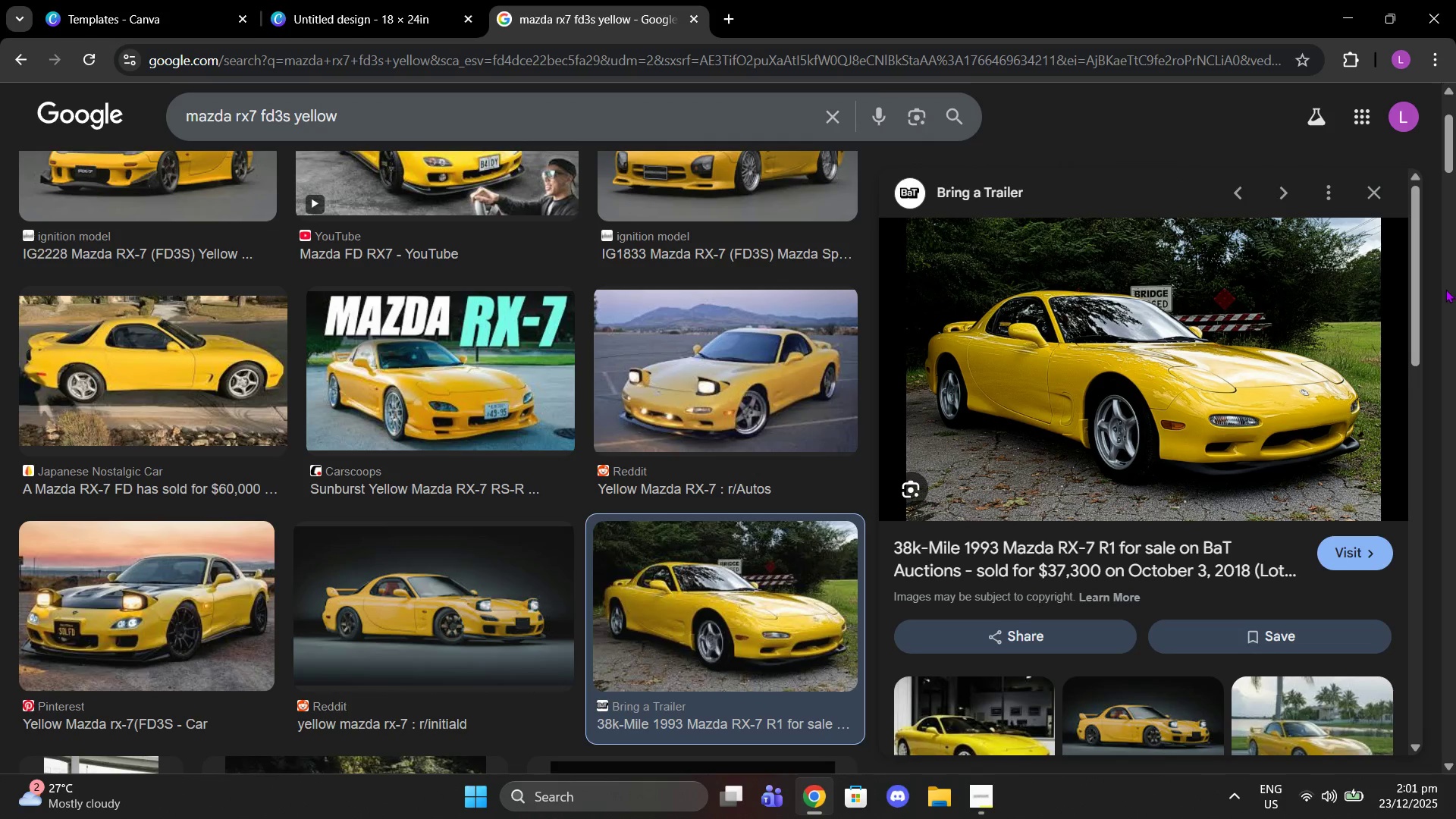 
scroll: coordinate [747, 526], scroll_direction: down, amount: 10.0
 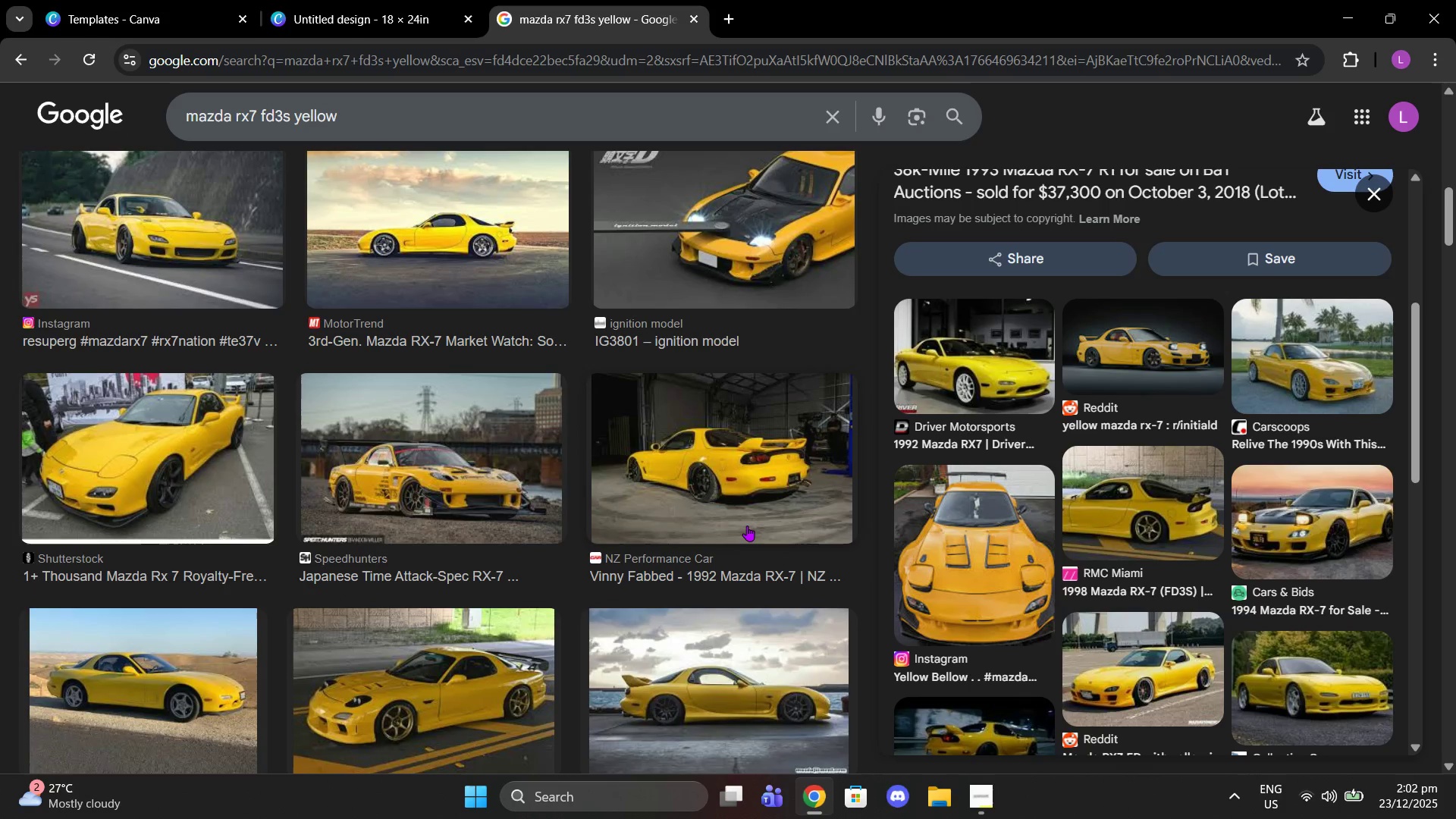 
scroll: coordinate [946, 494], scroll_direction: up, amount: 10.0
 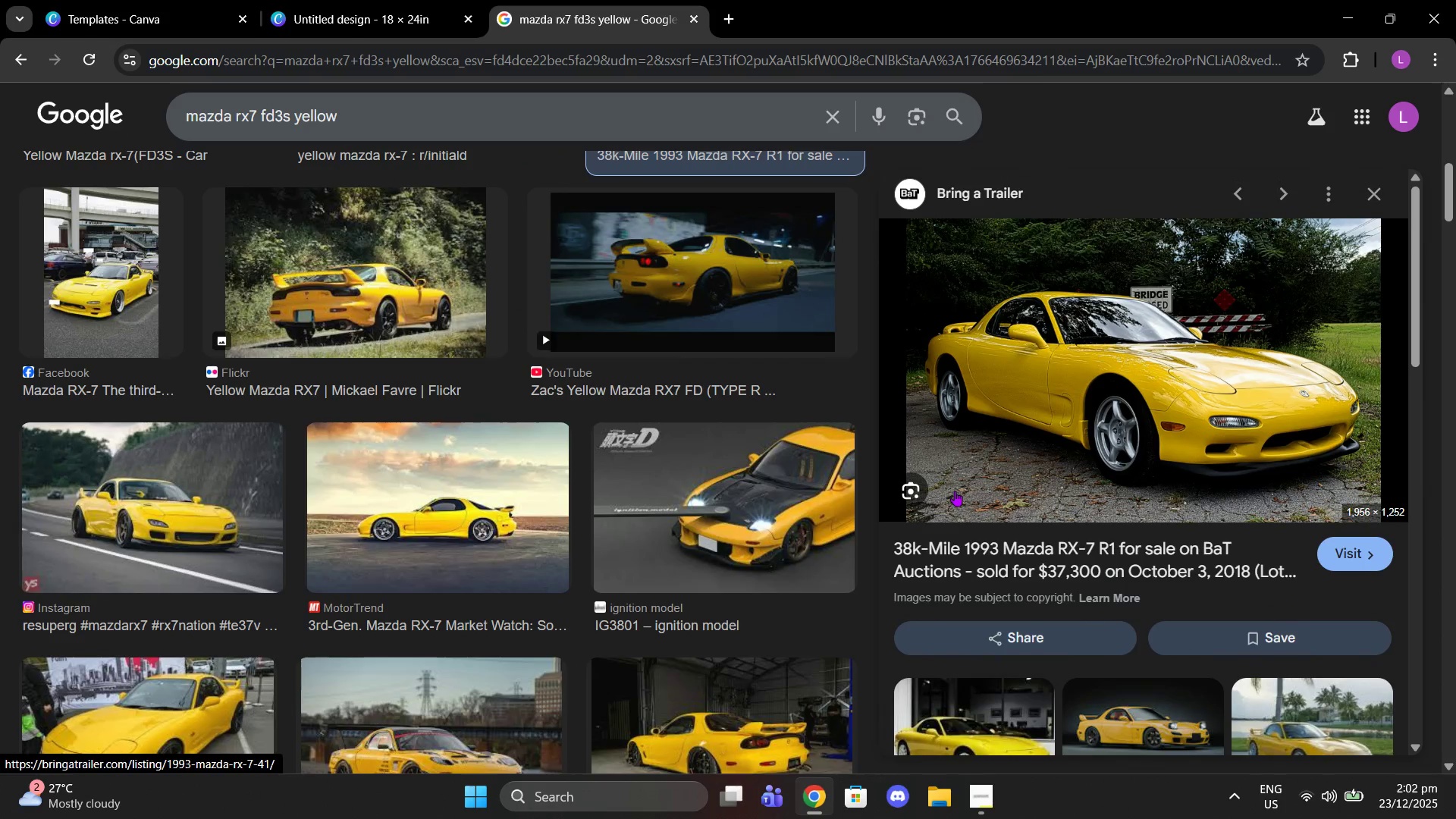 
right_click([955, 491])
 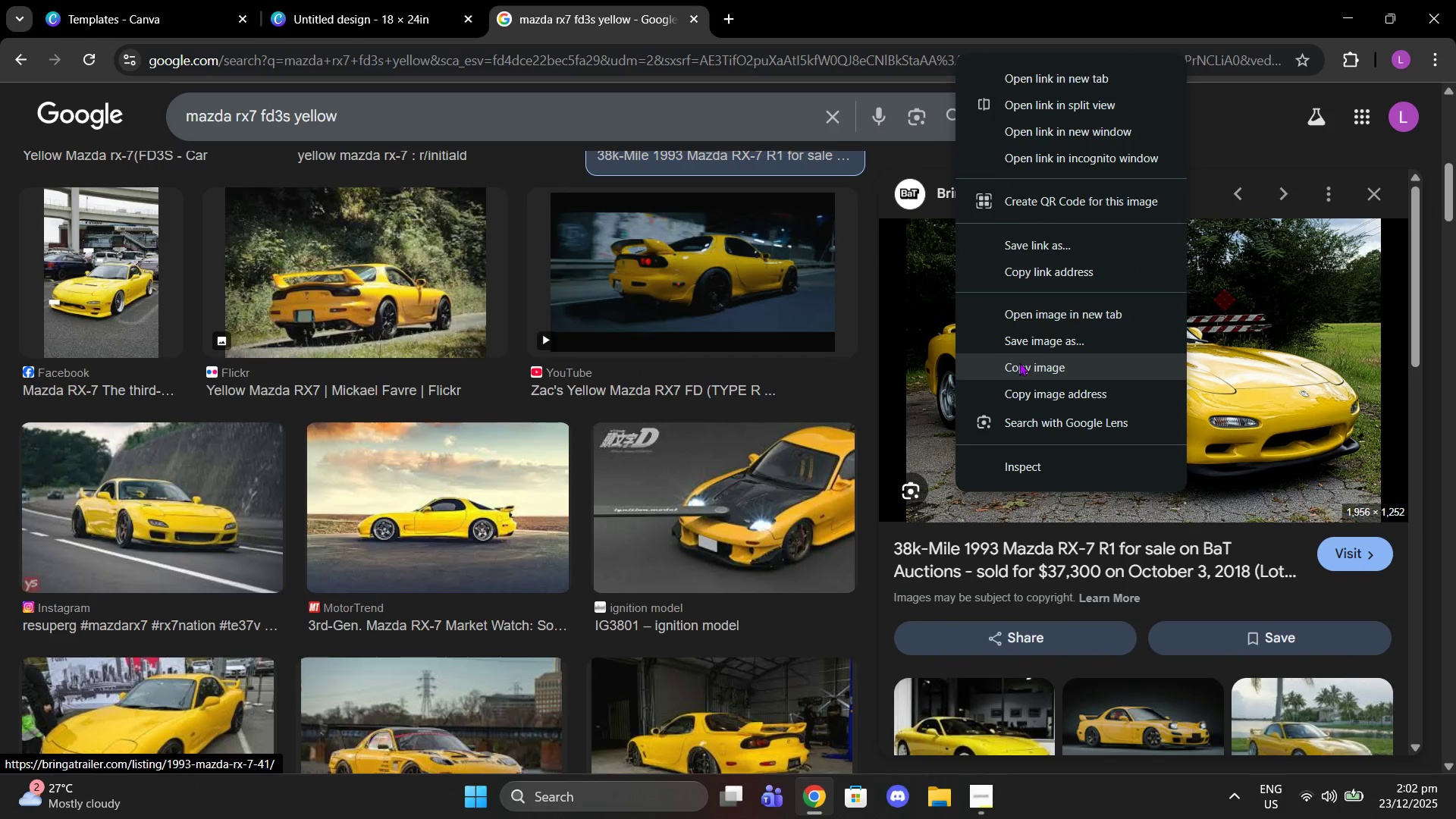 
left_click([1015, 373])
 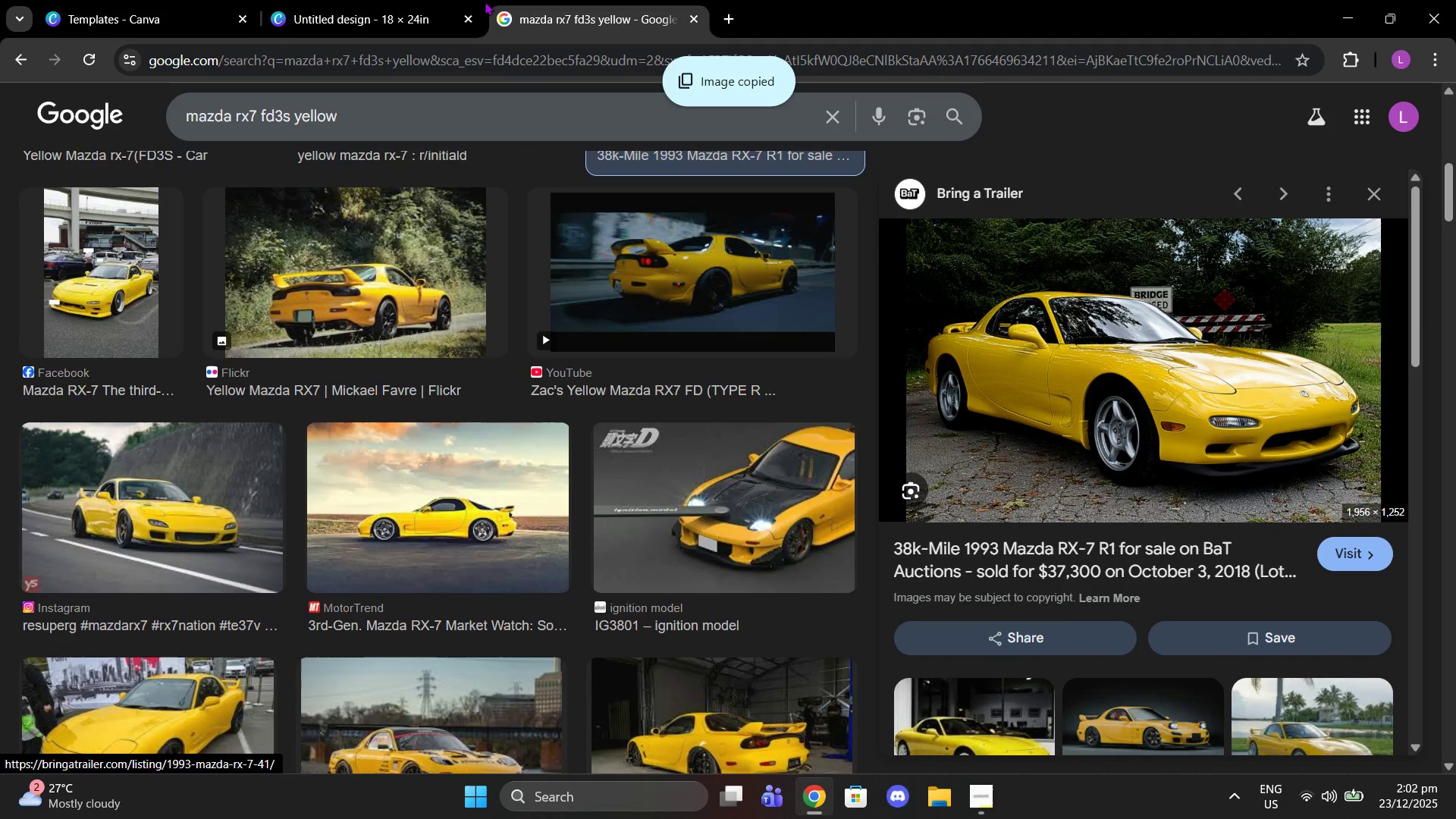 
left_click([485, 1])
 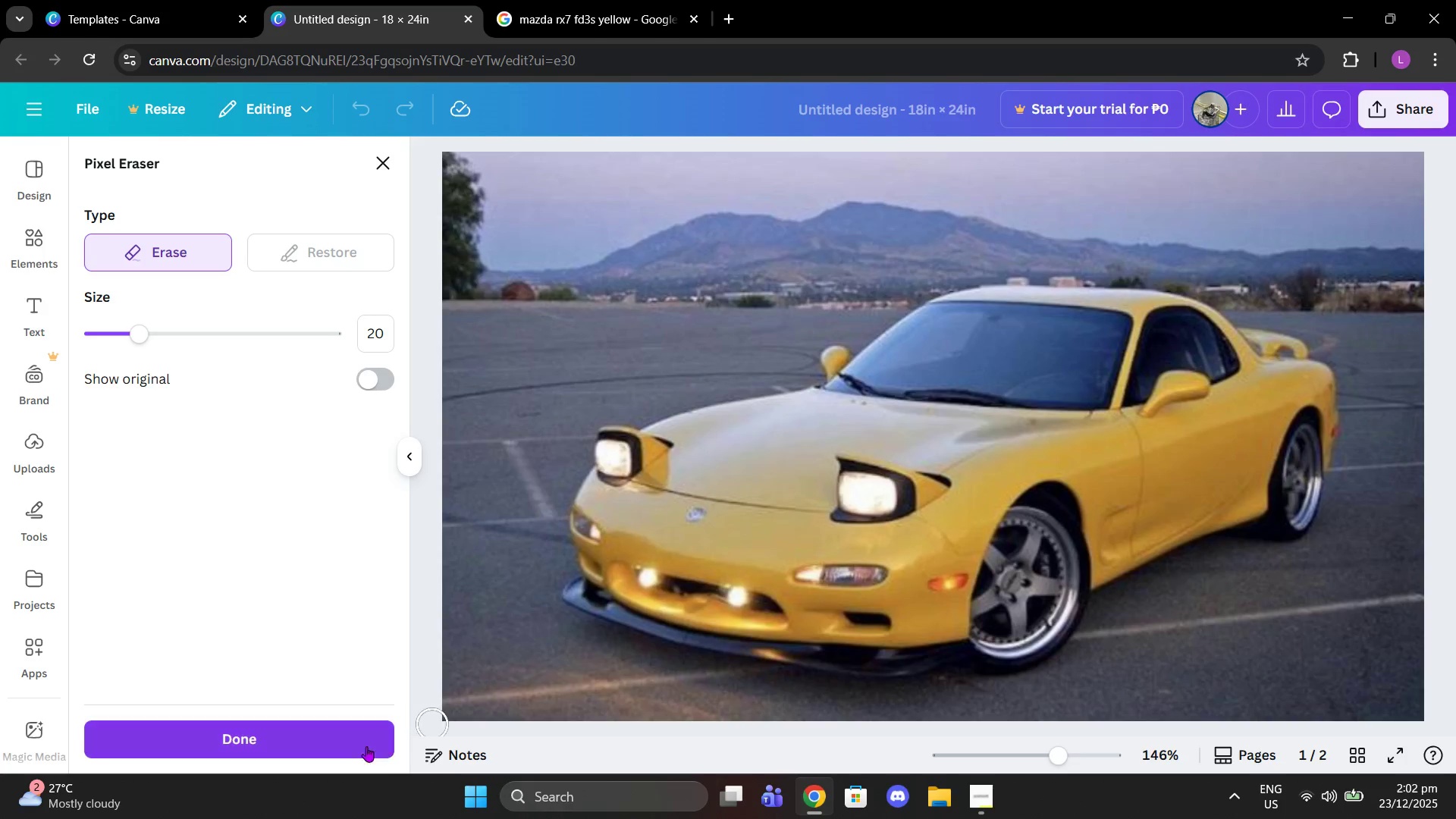 
left_click([310, 735])
 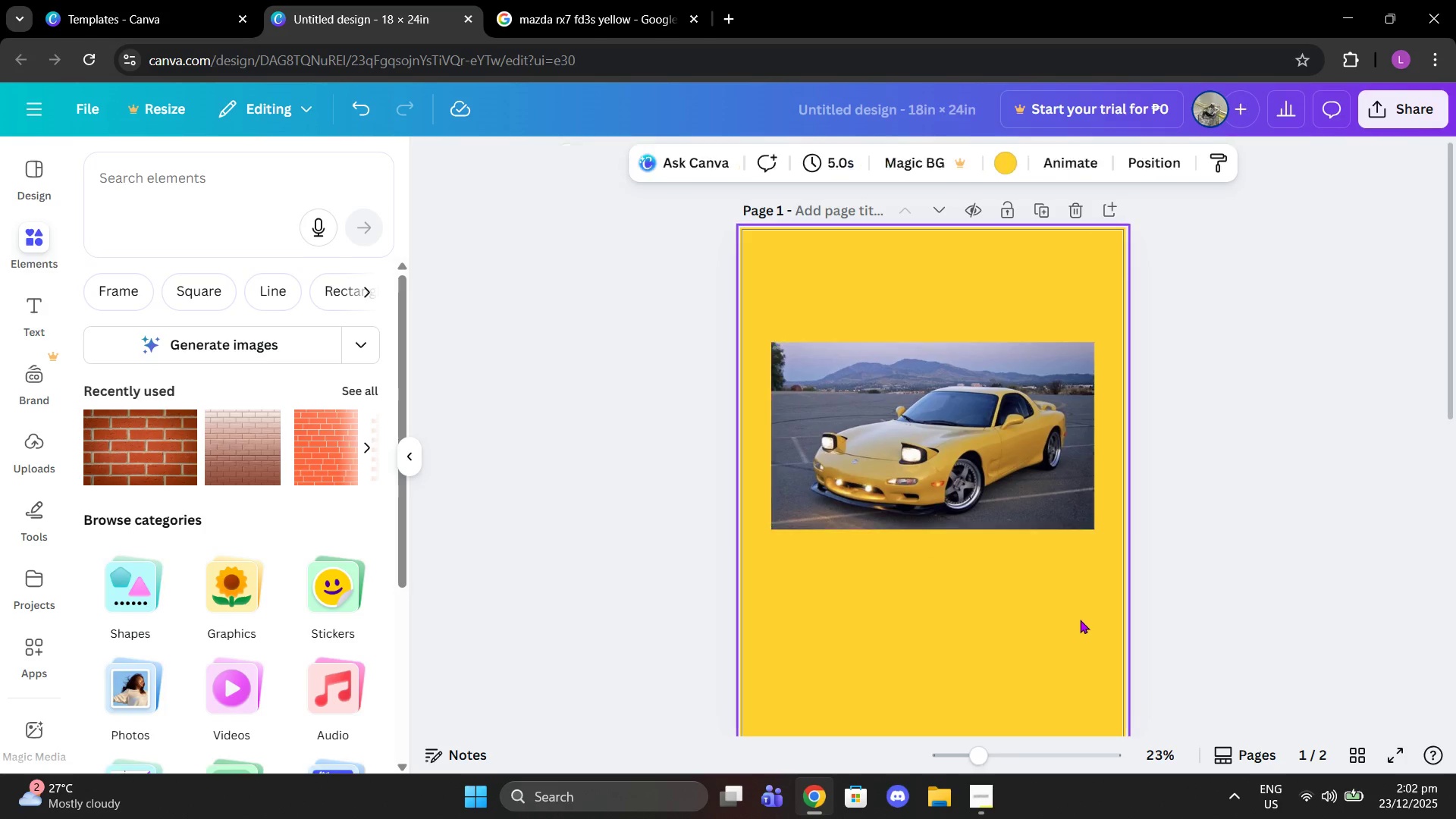 
key(Control+V)
 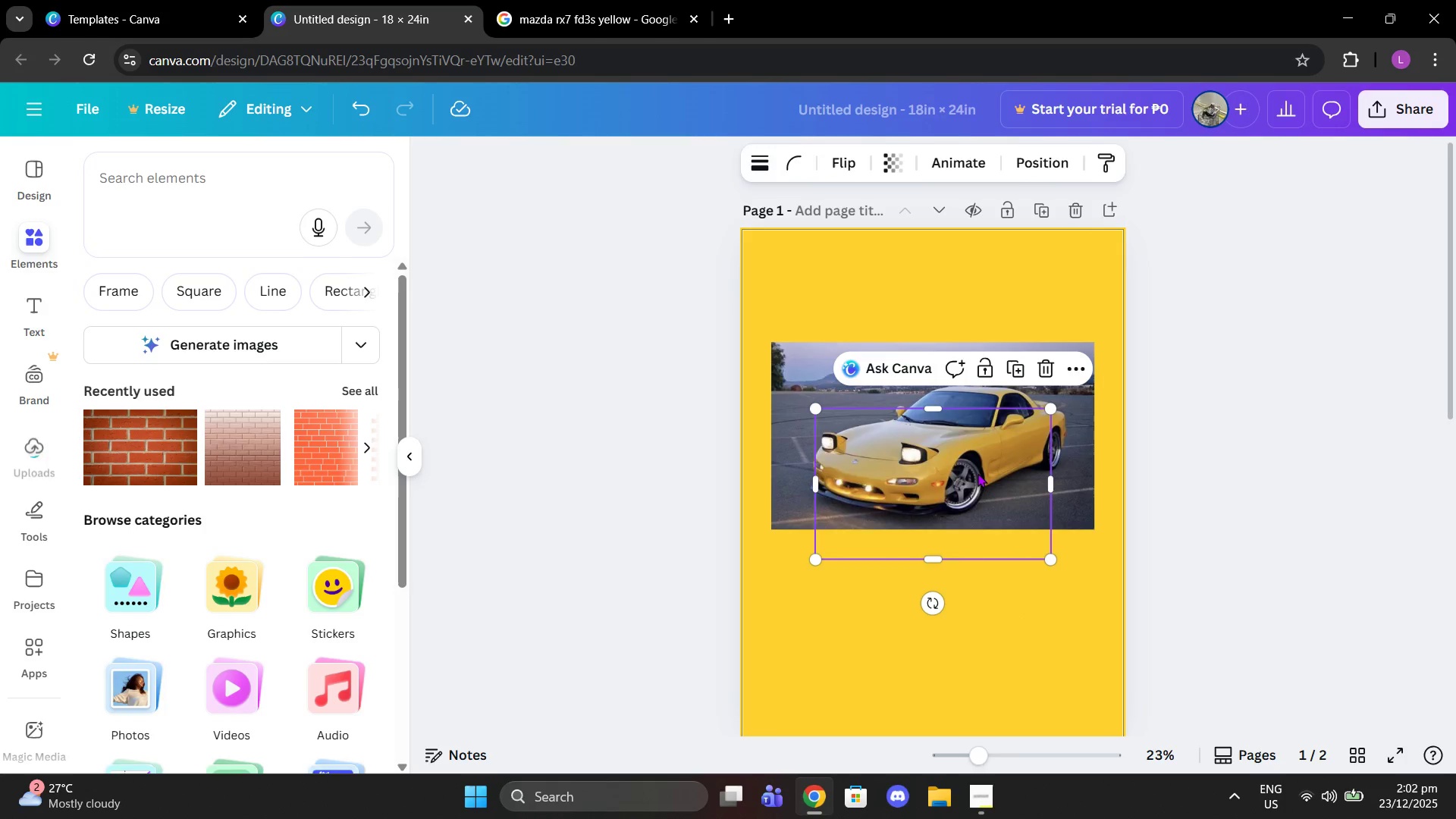 
left_click_drag(start_coordinate=[979, 473], to_coordinate=[978, 601])
 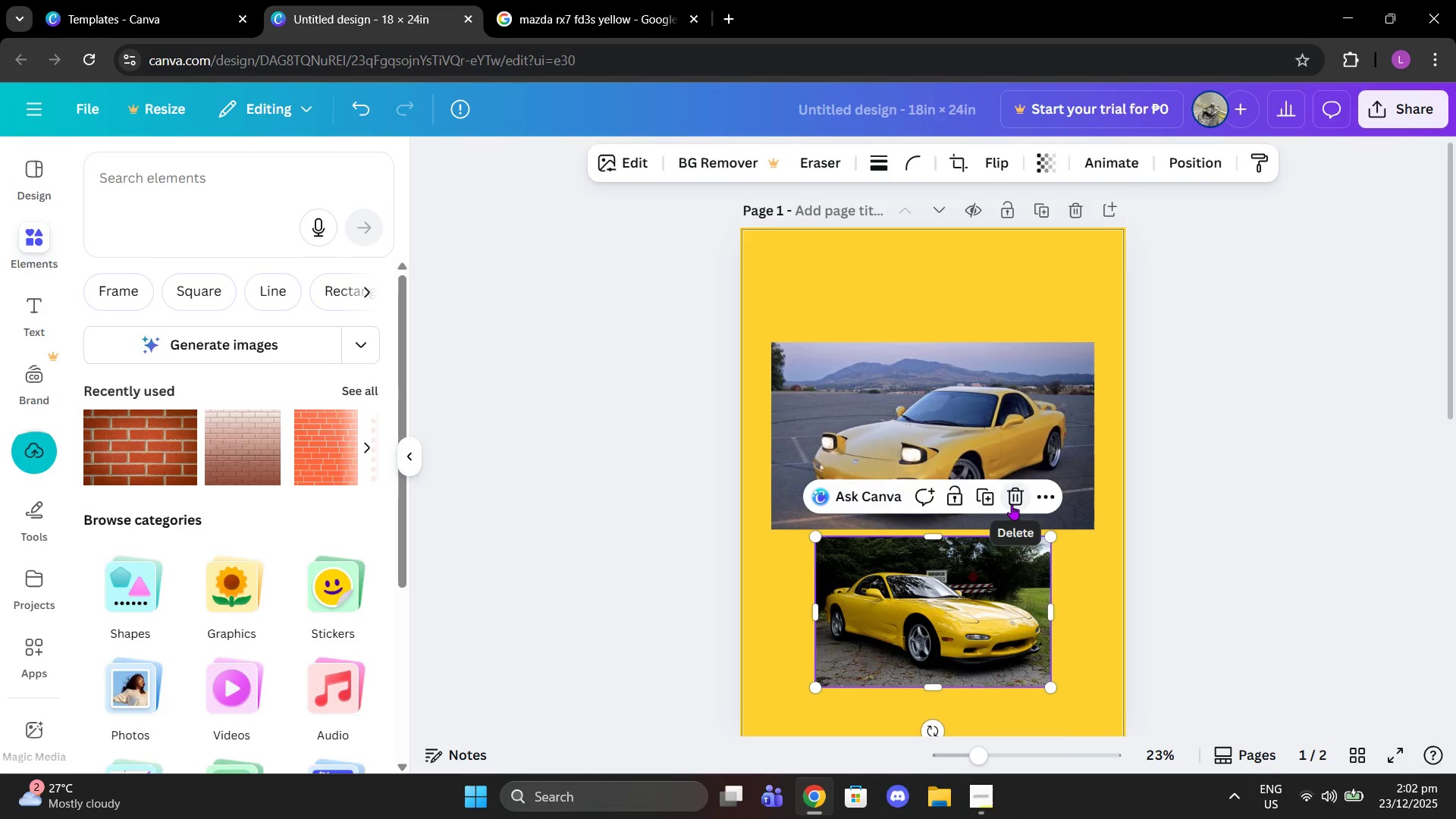 
left_click([972, 451])
 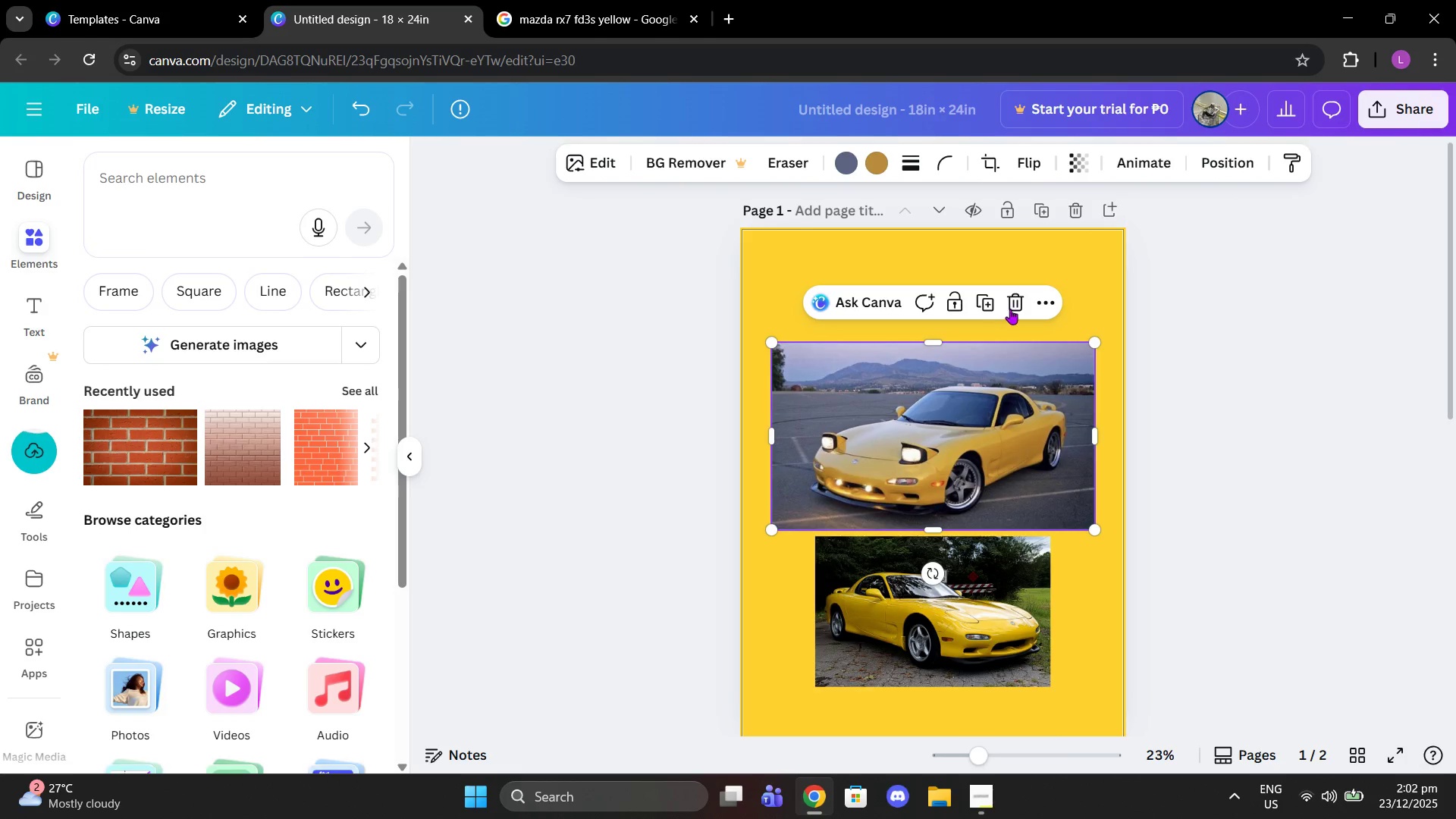 
left_click([1021, 308])
 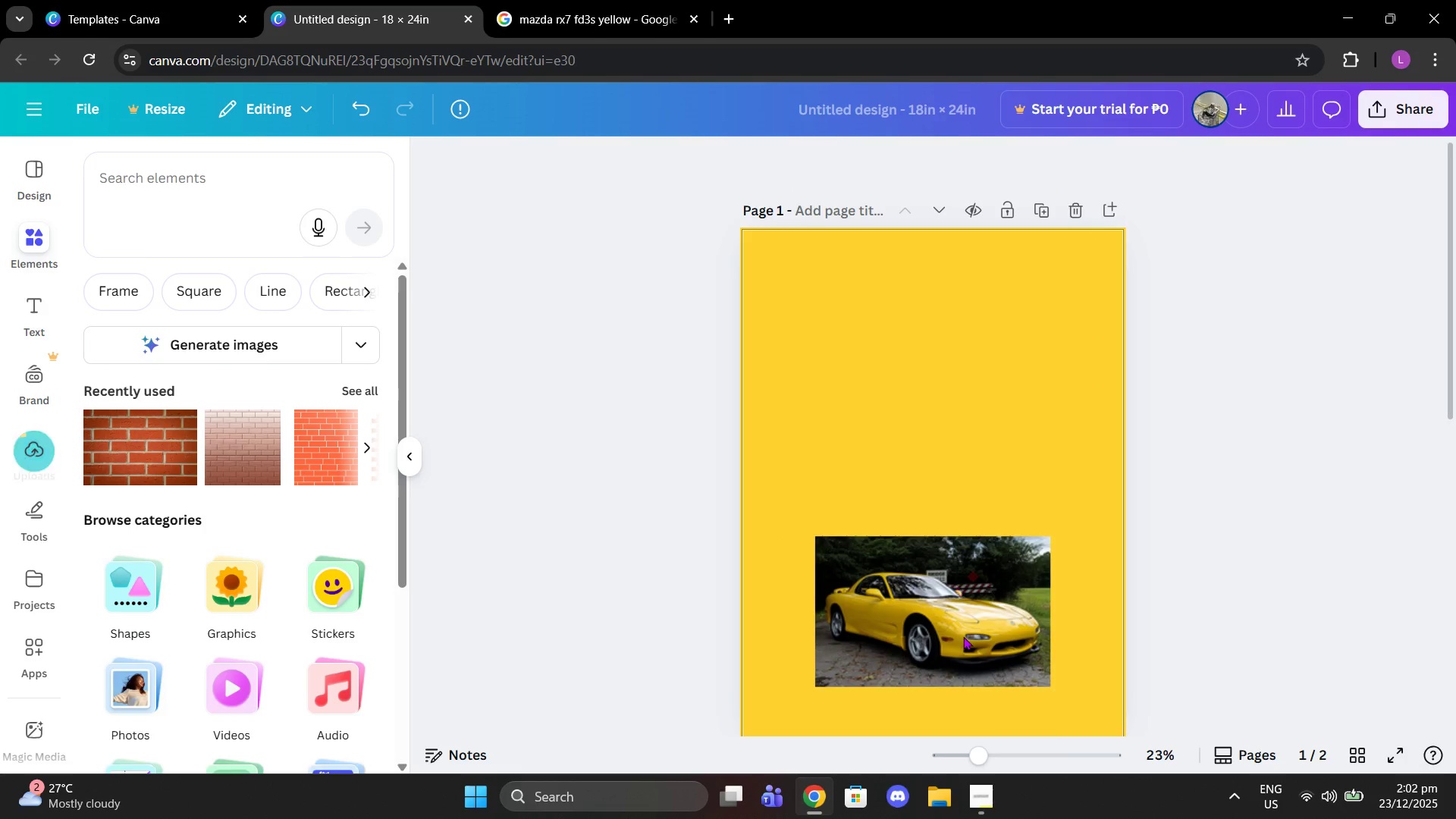 
left_click([963, 636])
 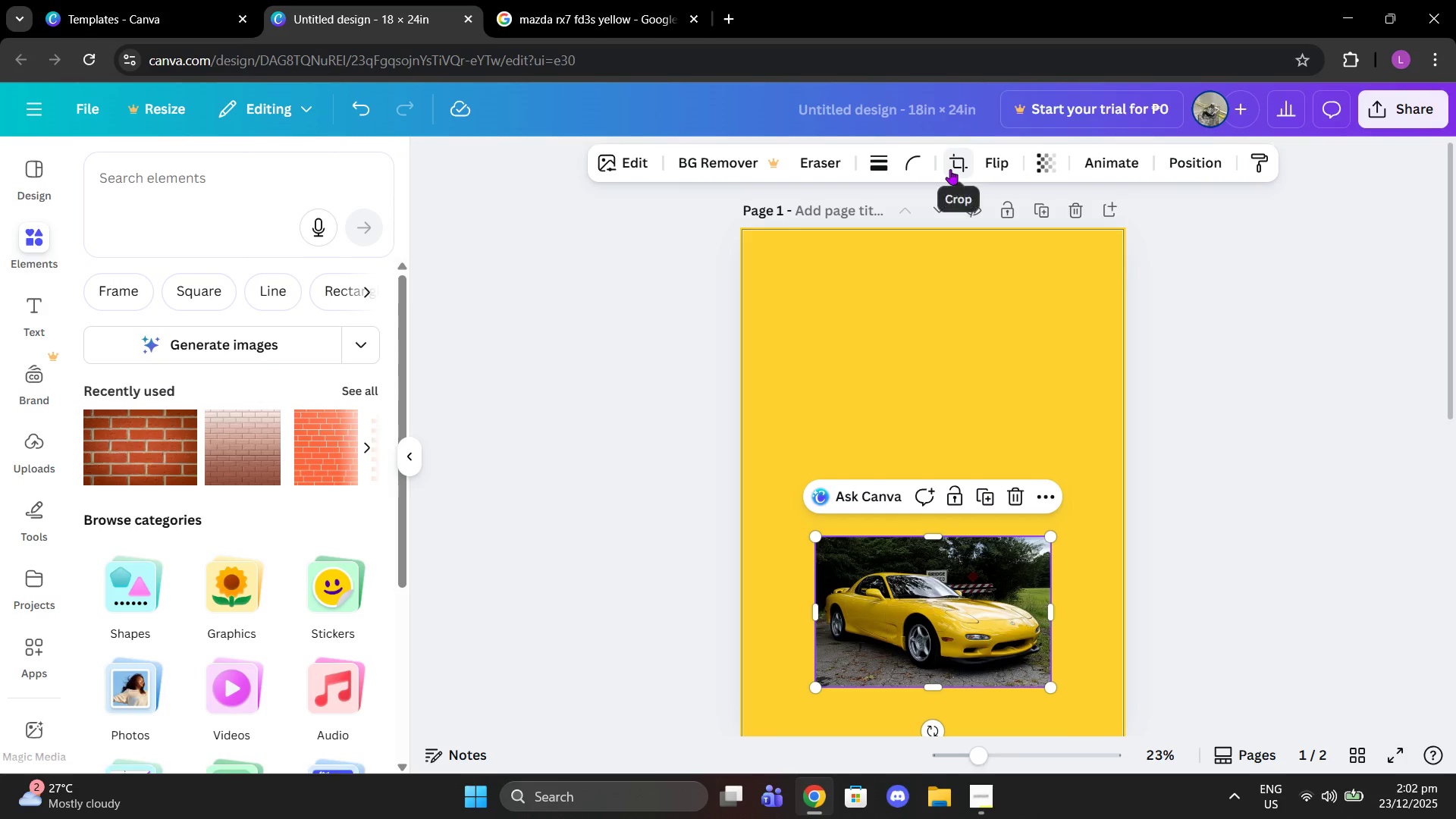 
left_click([1002, 168])
 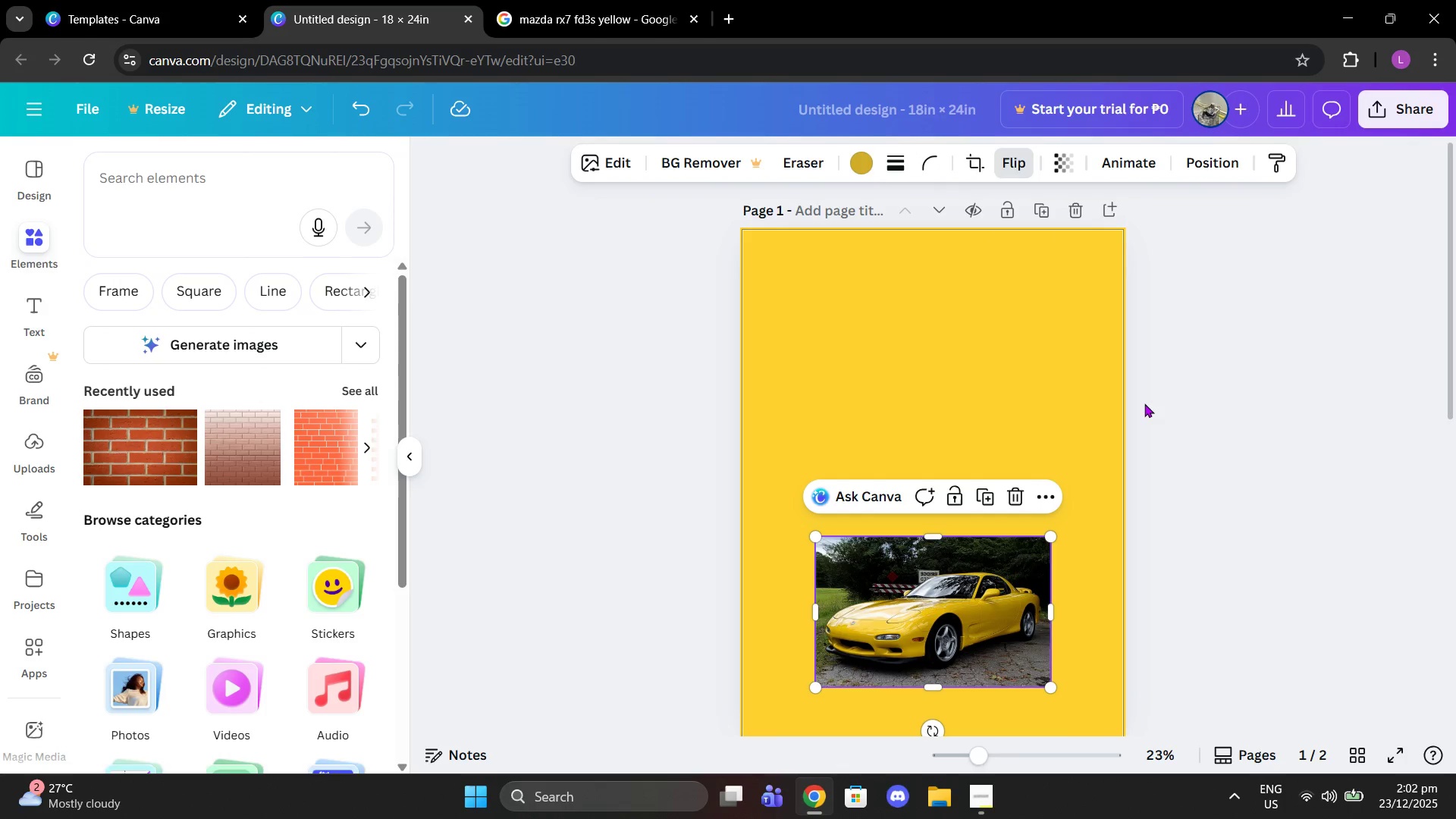 
left_click_drag(start_coordinate=[1008, 624], to_coordinate=[1004, 417])
 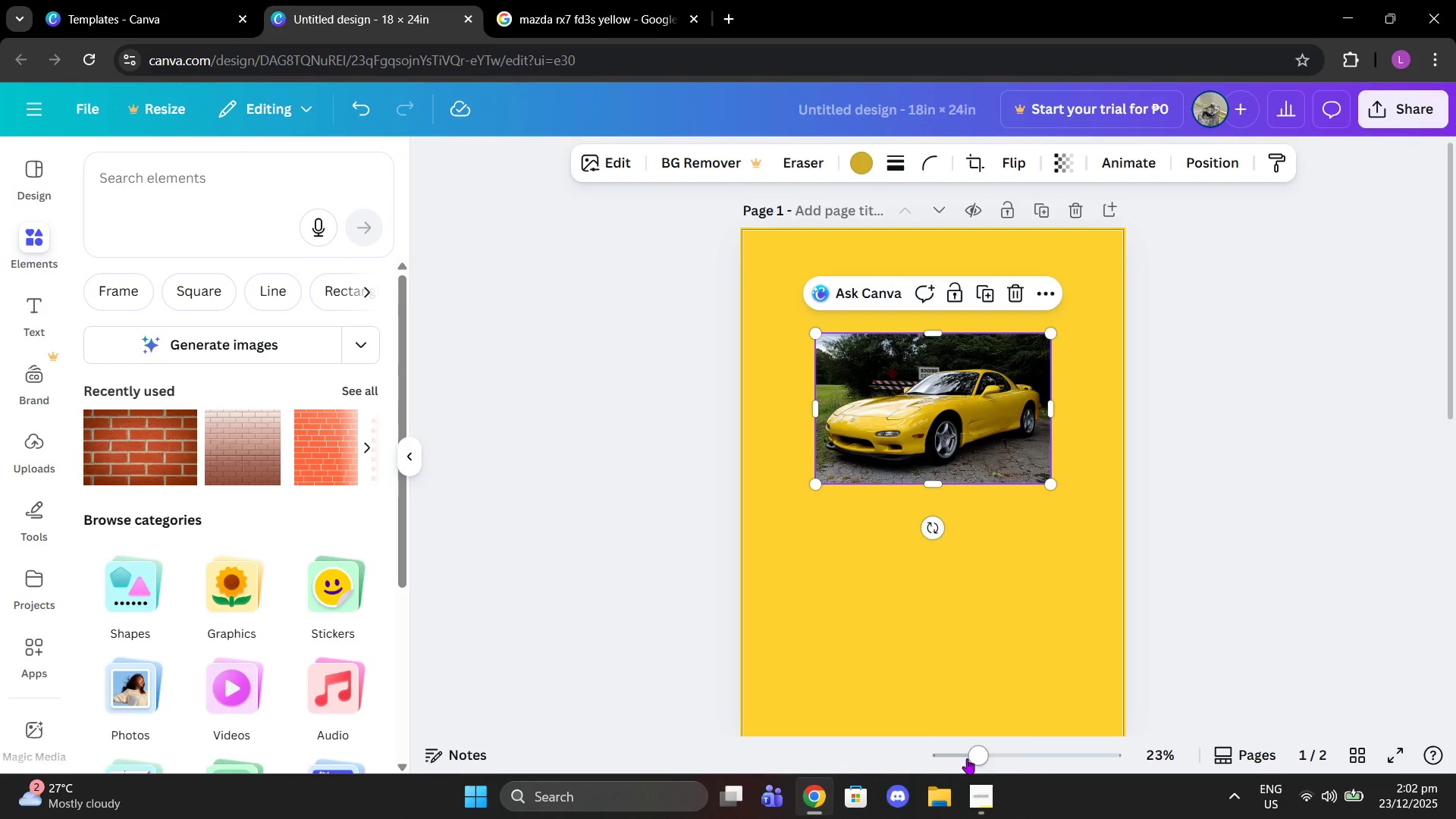 
left_click_drag(start_coordinate=[967, 758], to_coordinate=[996, 757])
 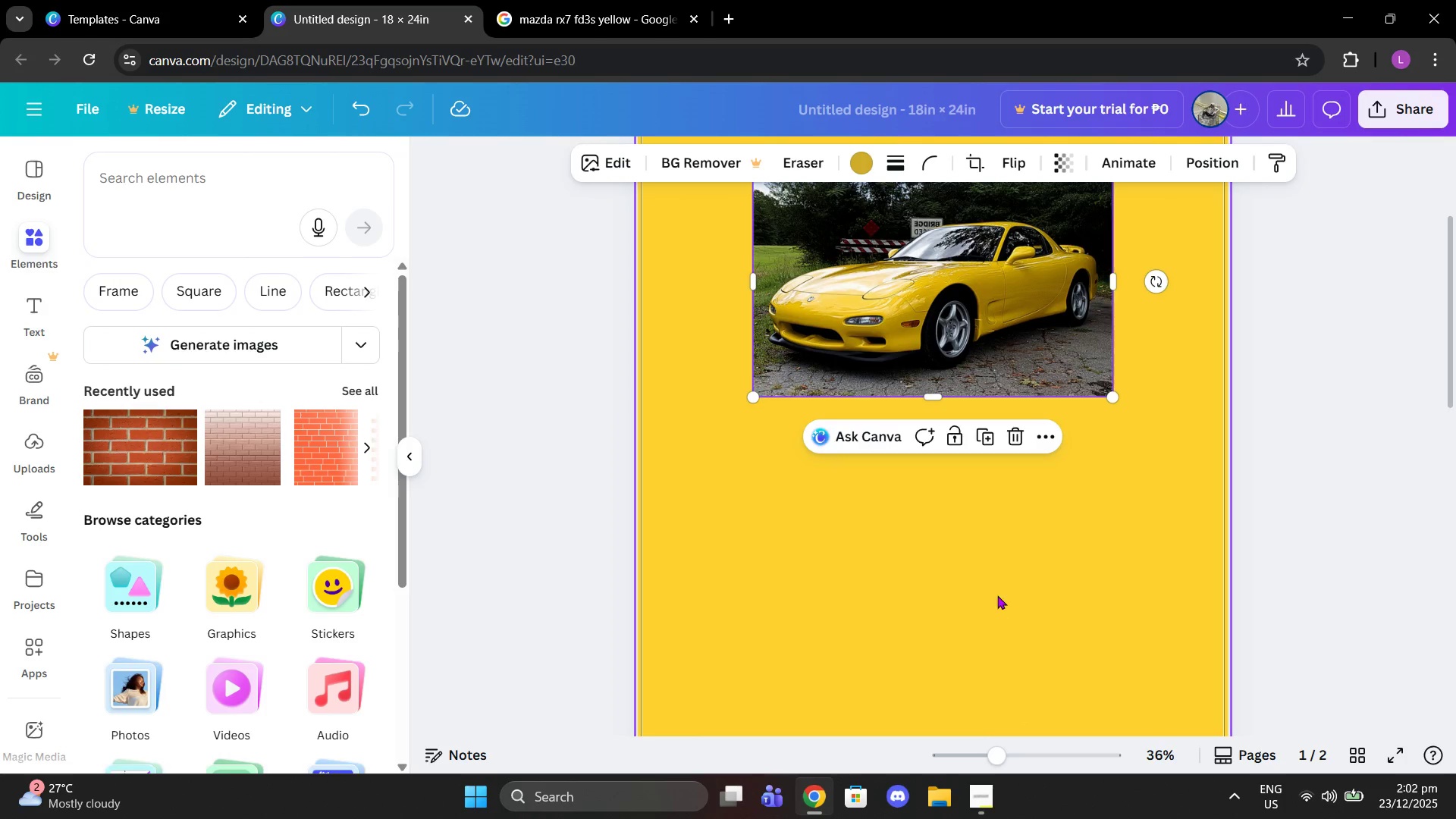 
scroll: coordinate [997, 595], scroll_direction: up, amount: 2.0
 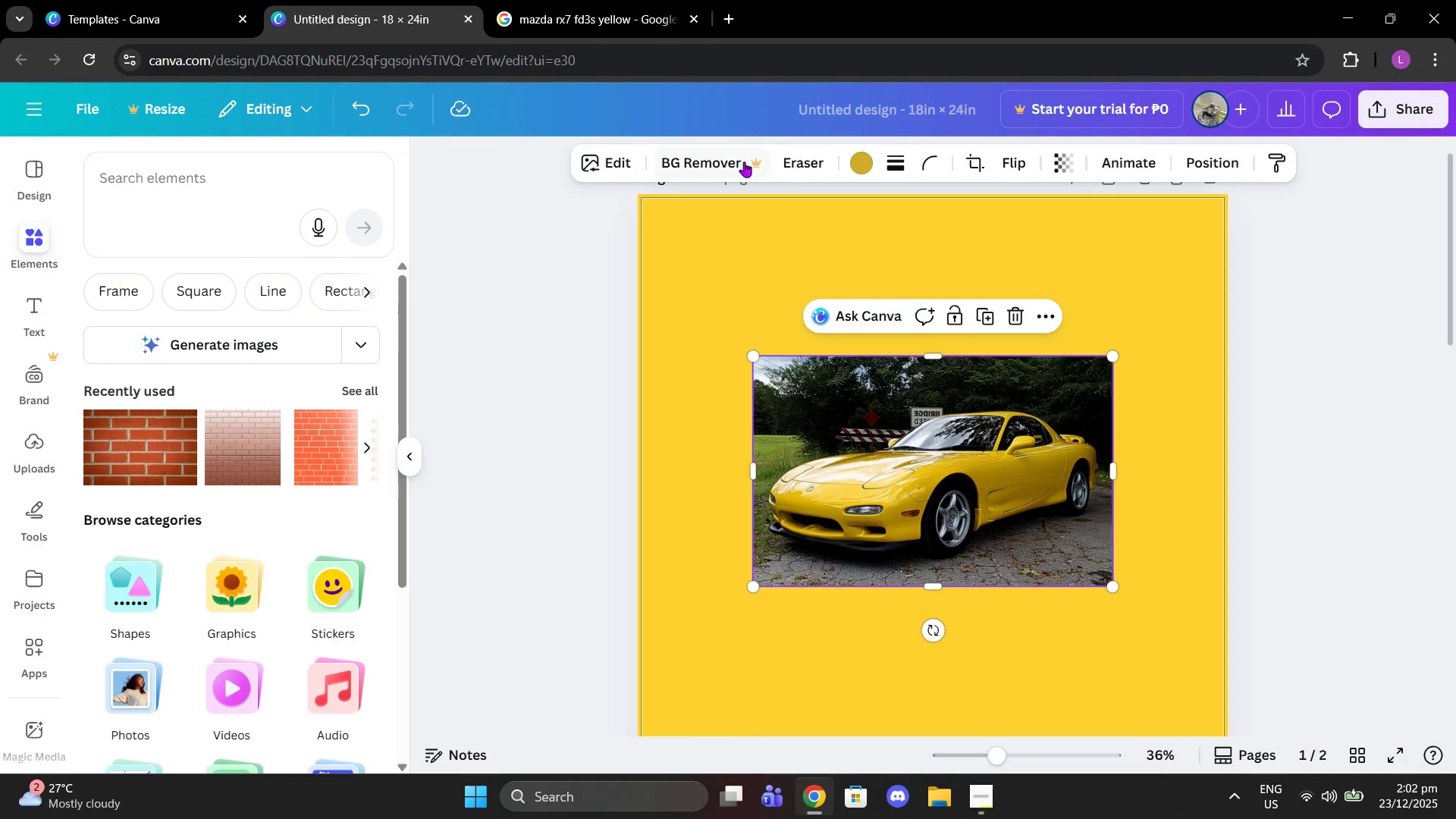 
left_click([774, 159])
 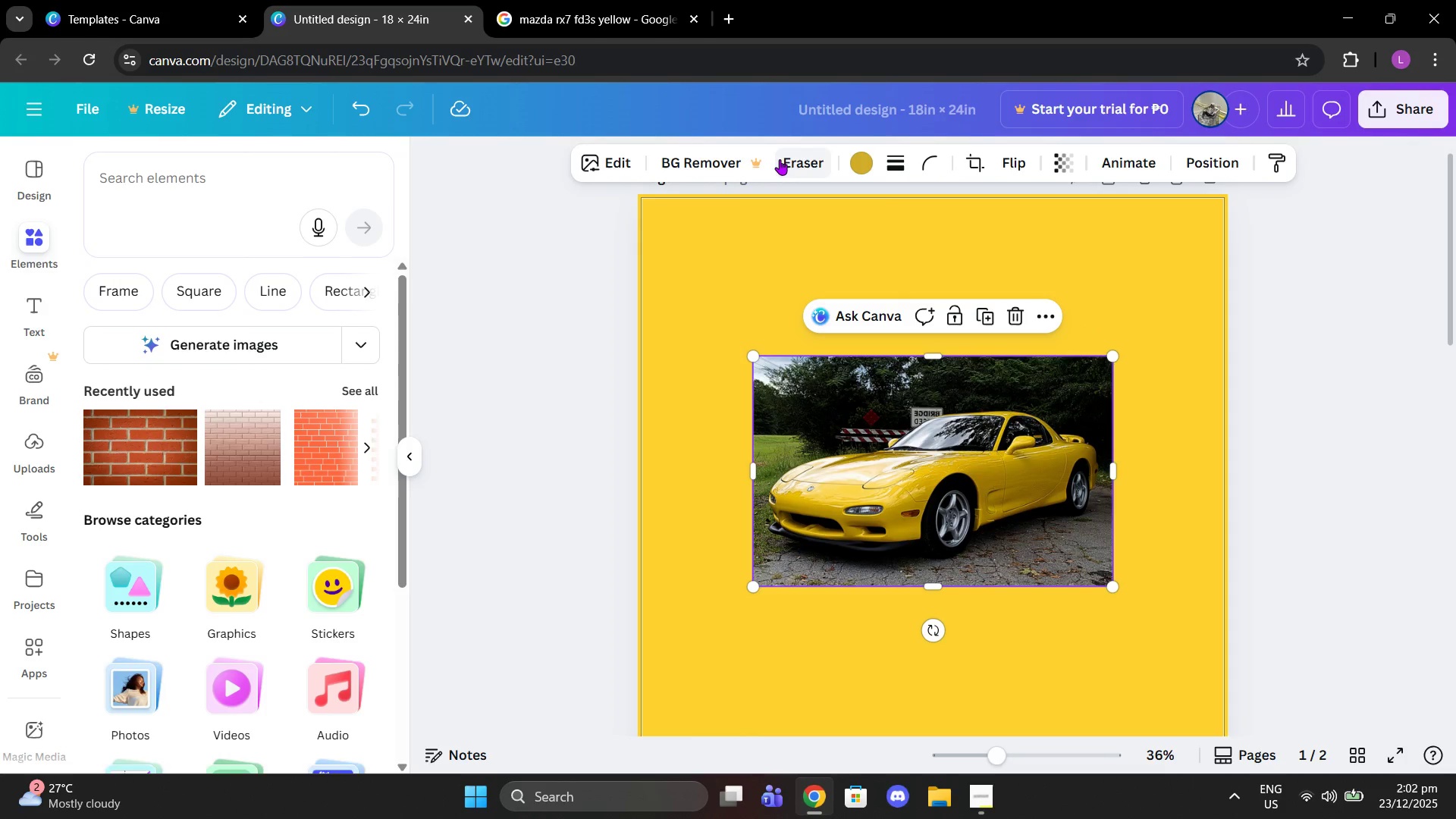 
left_click([780, 159])
 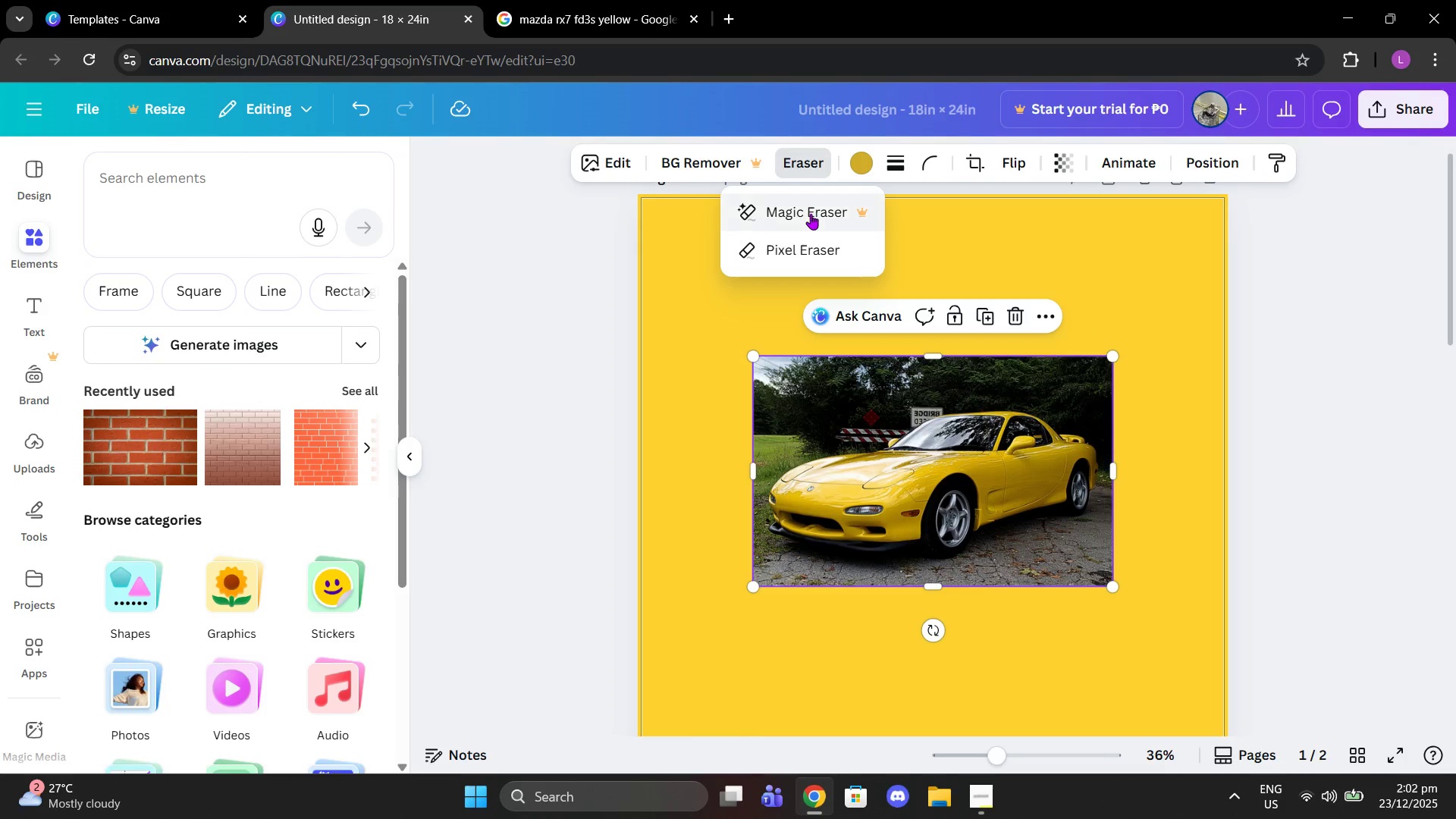 
left_click([800, 252])
 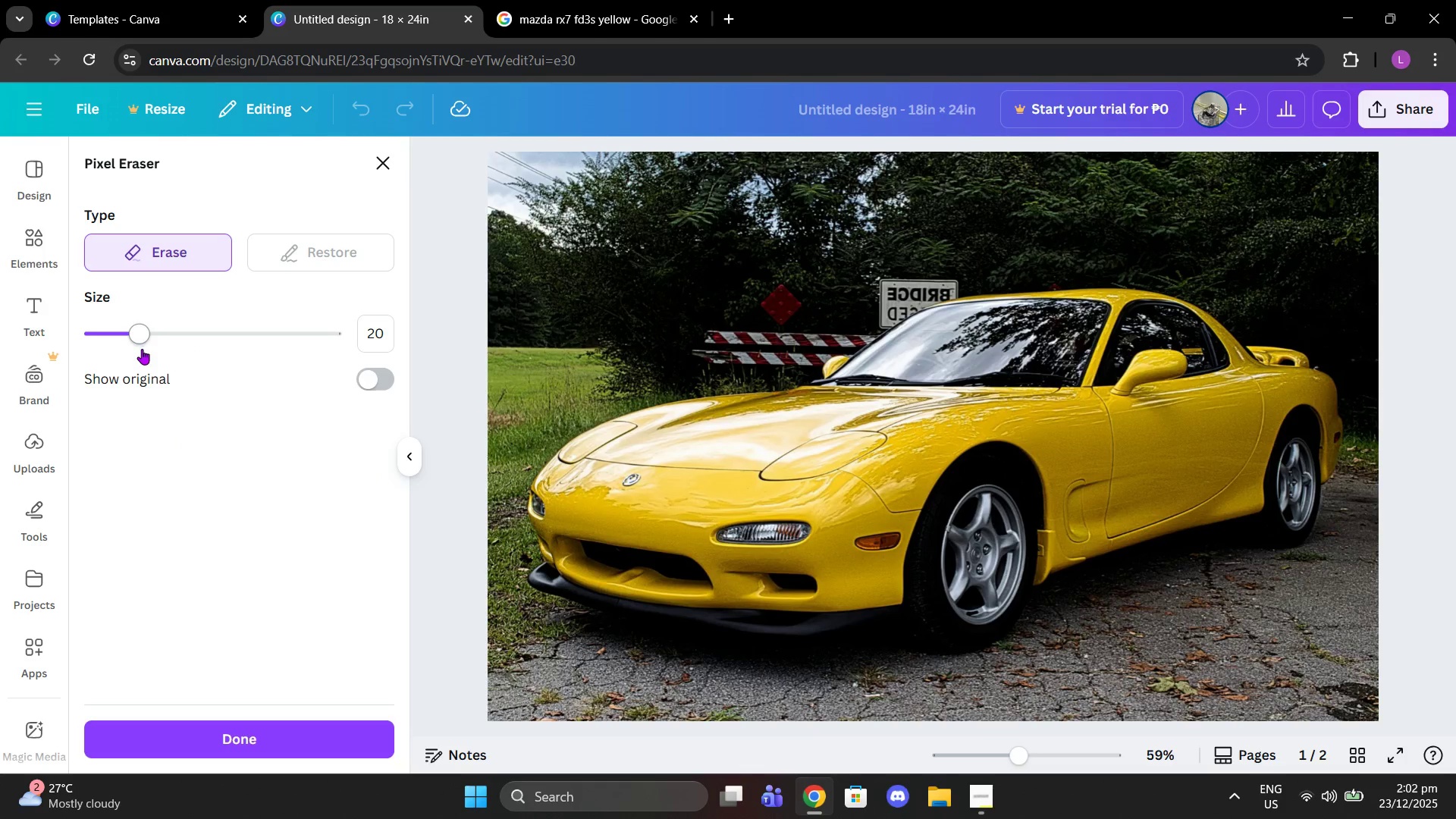 
left_click_drag(start_coordinate=[141, 347], to_coordinate=[189, 338])
 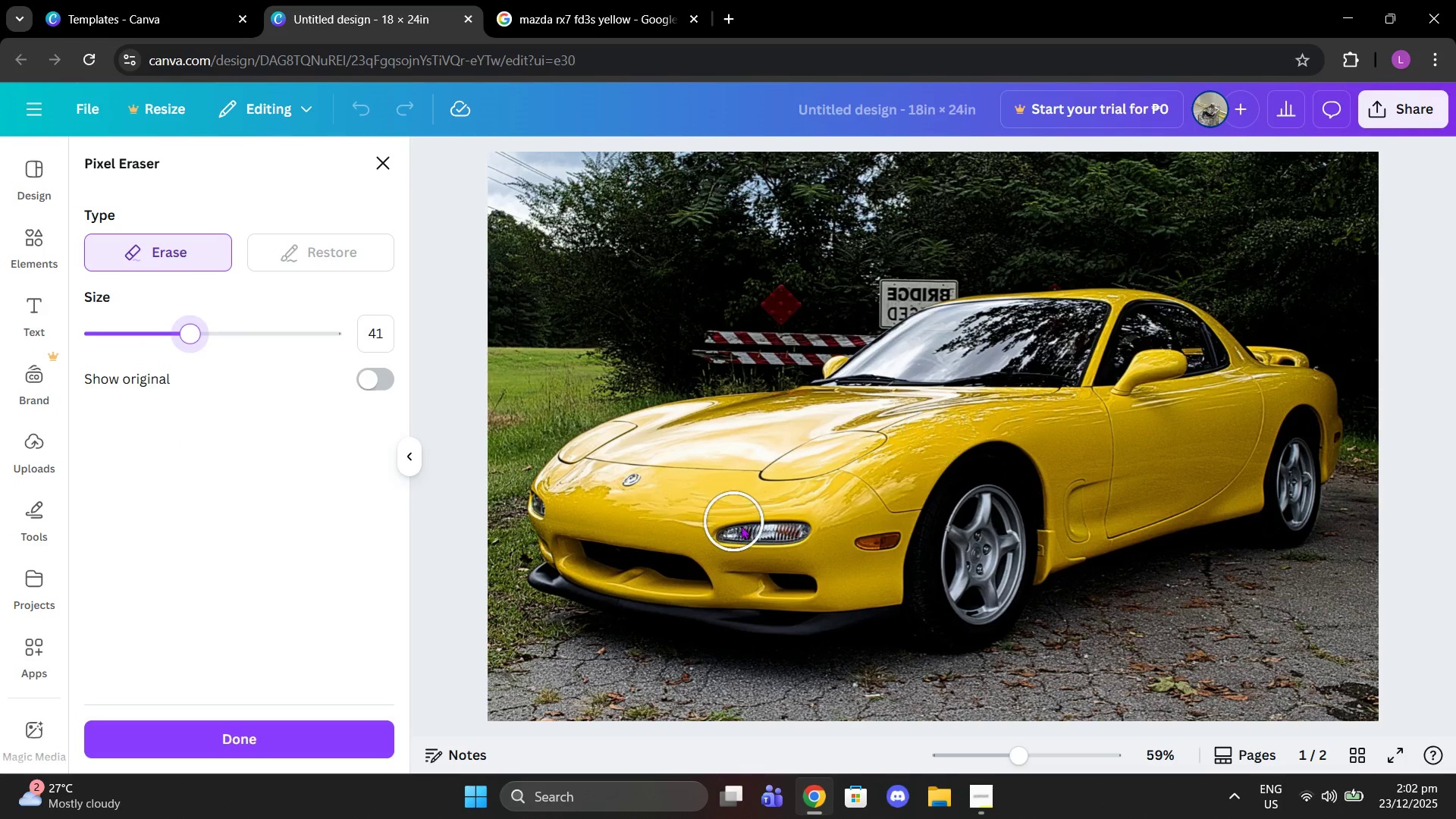 
scroll: coordinate [741, 526], scroll_direction: up, amount: 2.0
 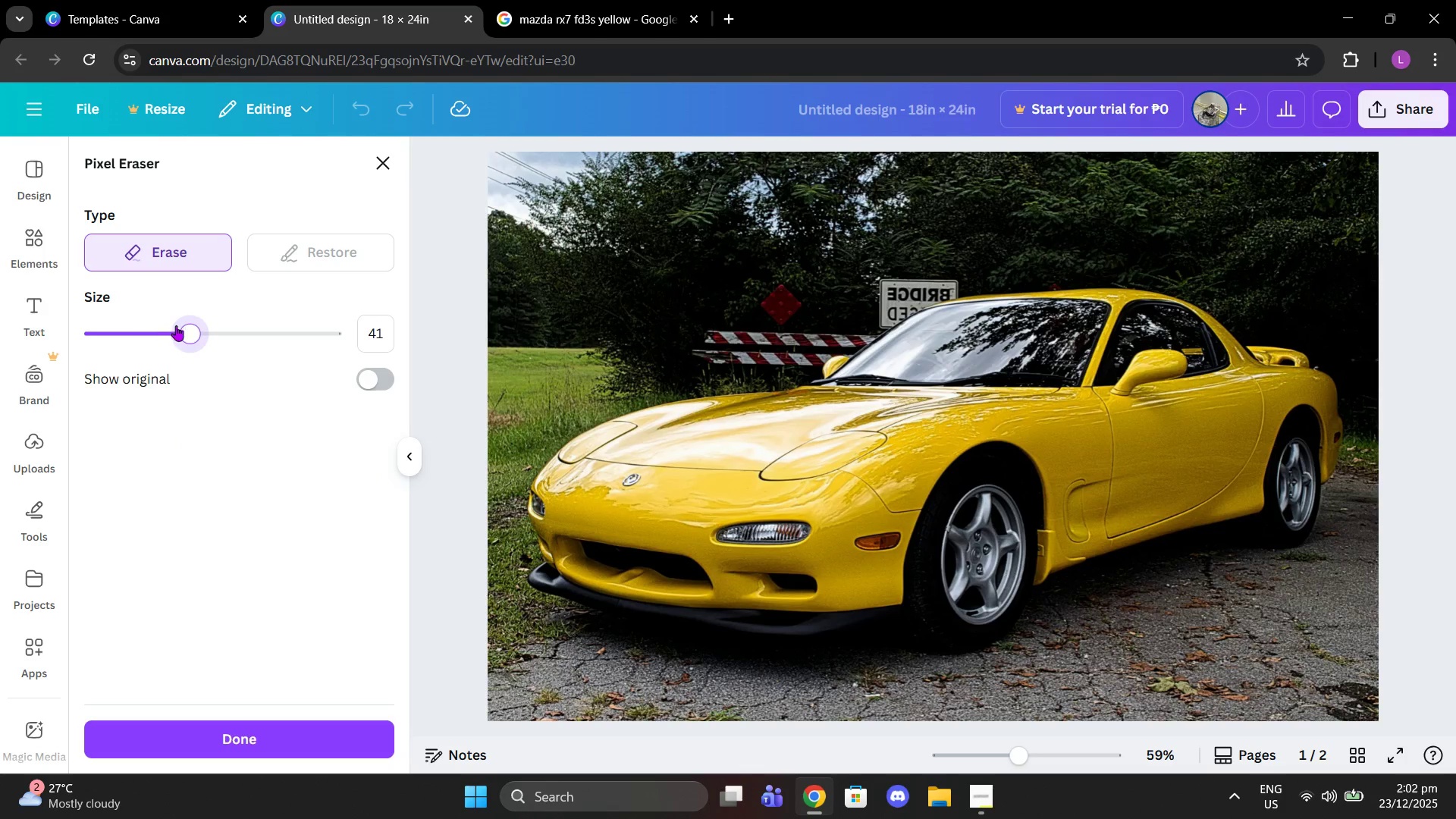 
left_click_drag(start_coordinate=[193, 323], to_coordinate=[367, 324])
 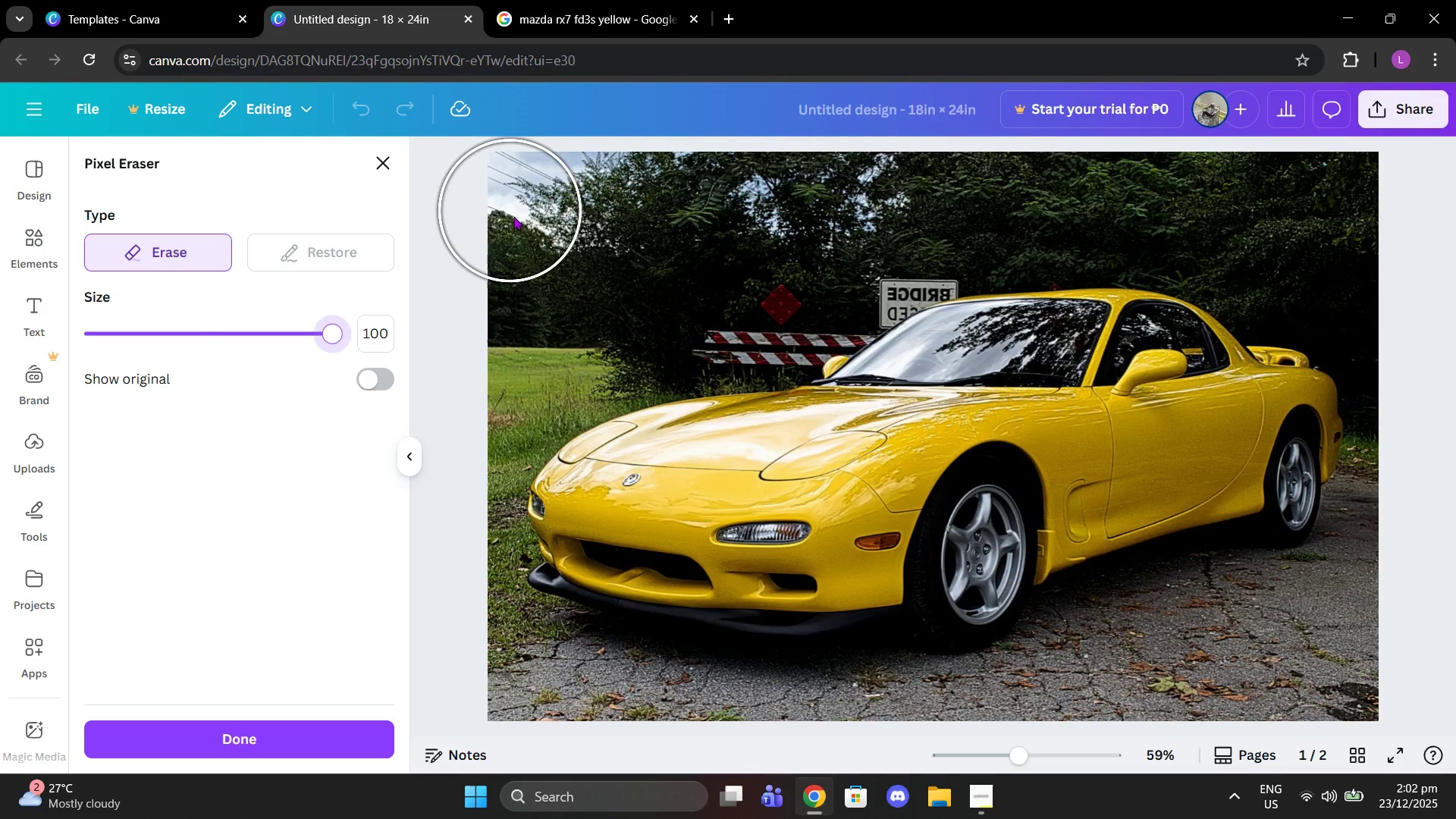 
left_click_drag(start_coordinate=[513, 216], to_coordinate=[1455, 207])
 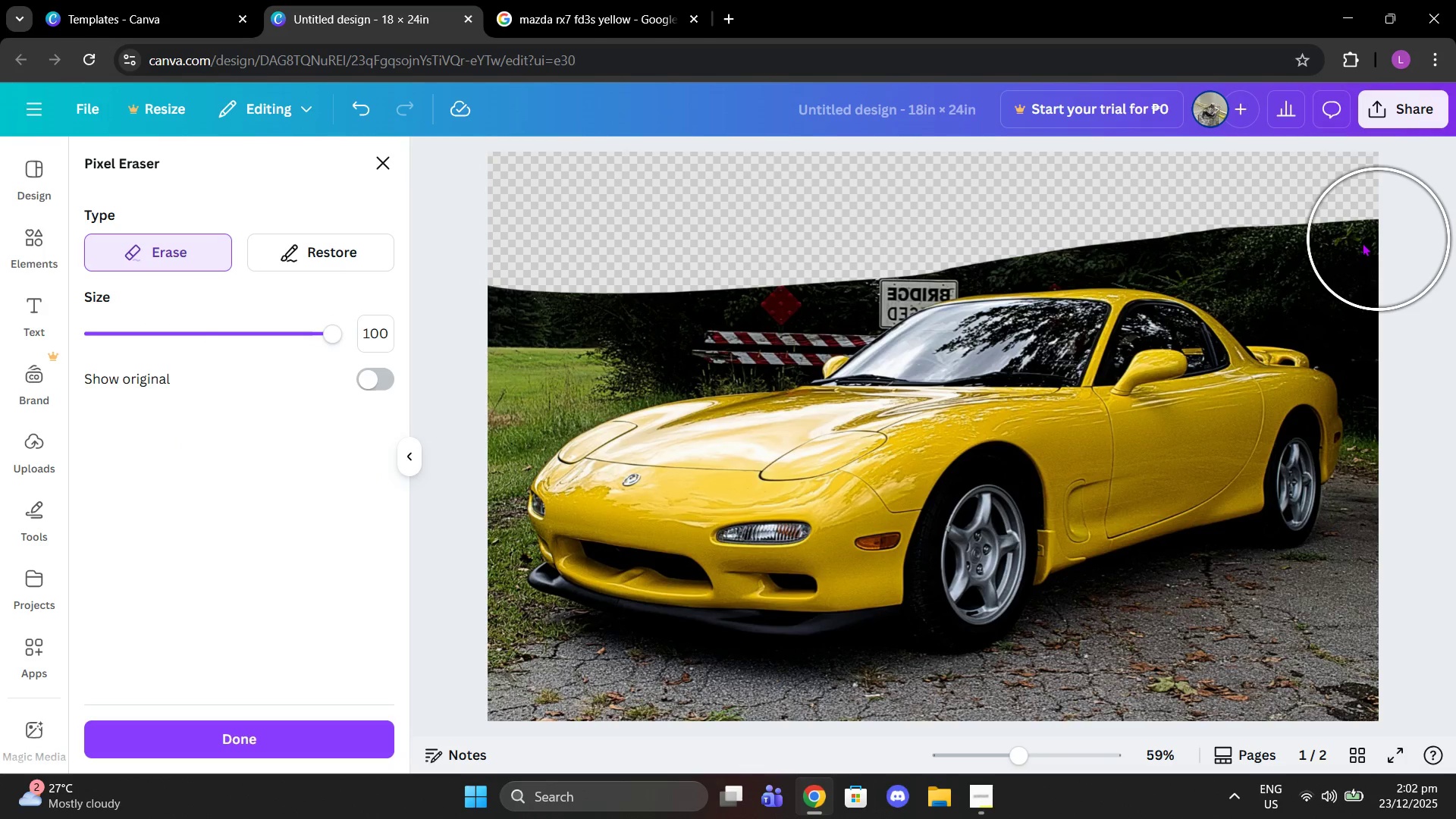 
left_click_drag(start_coordinate=[1354, 245], to_coordinate=[1178, 219])
 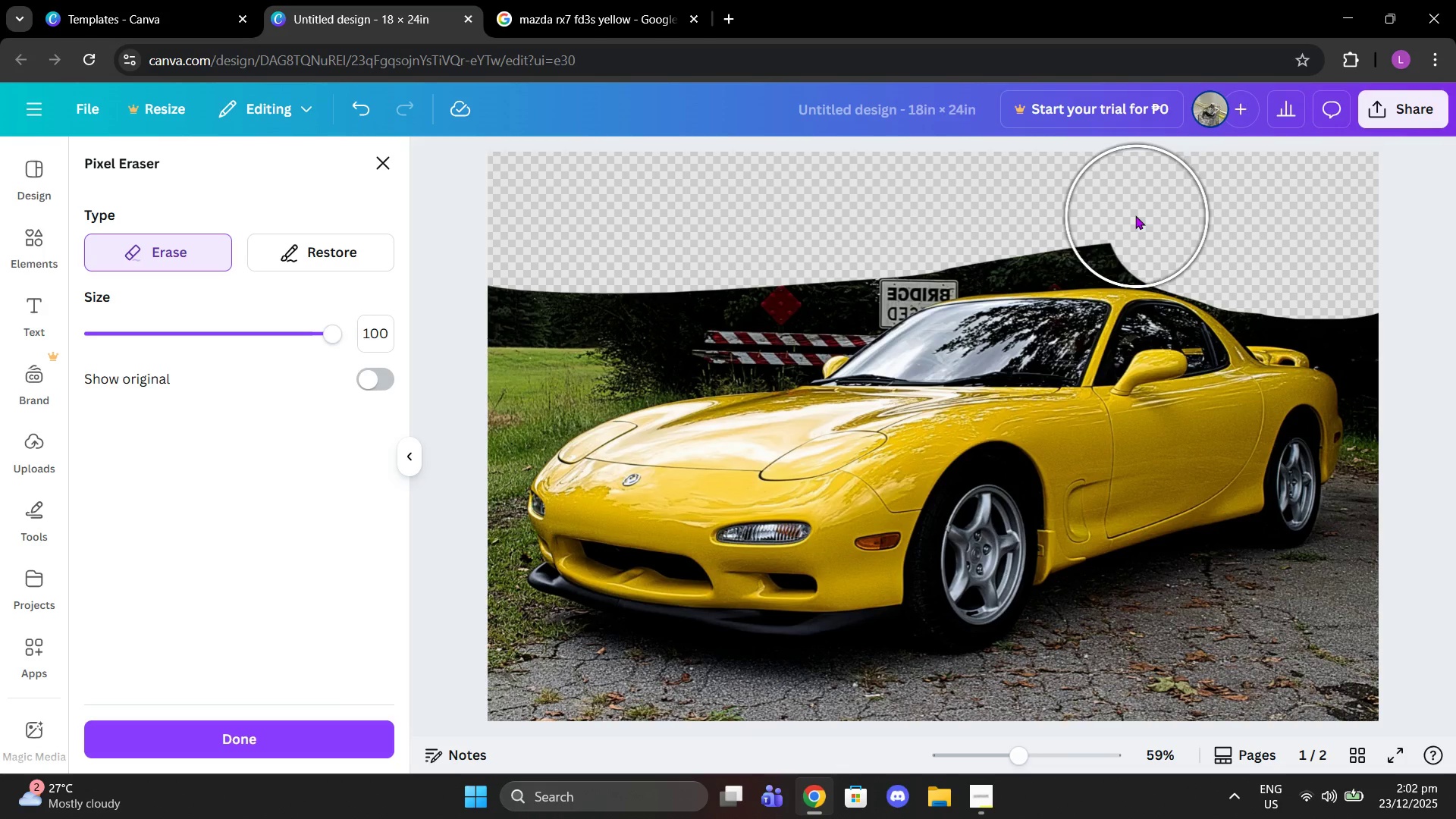 
left_click([1128, 213])
 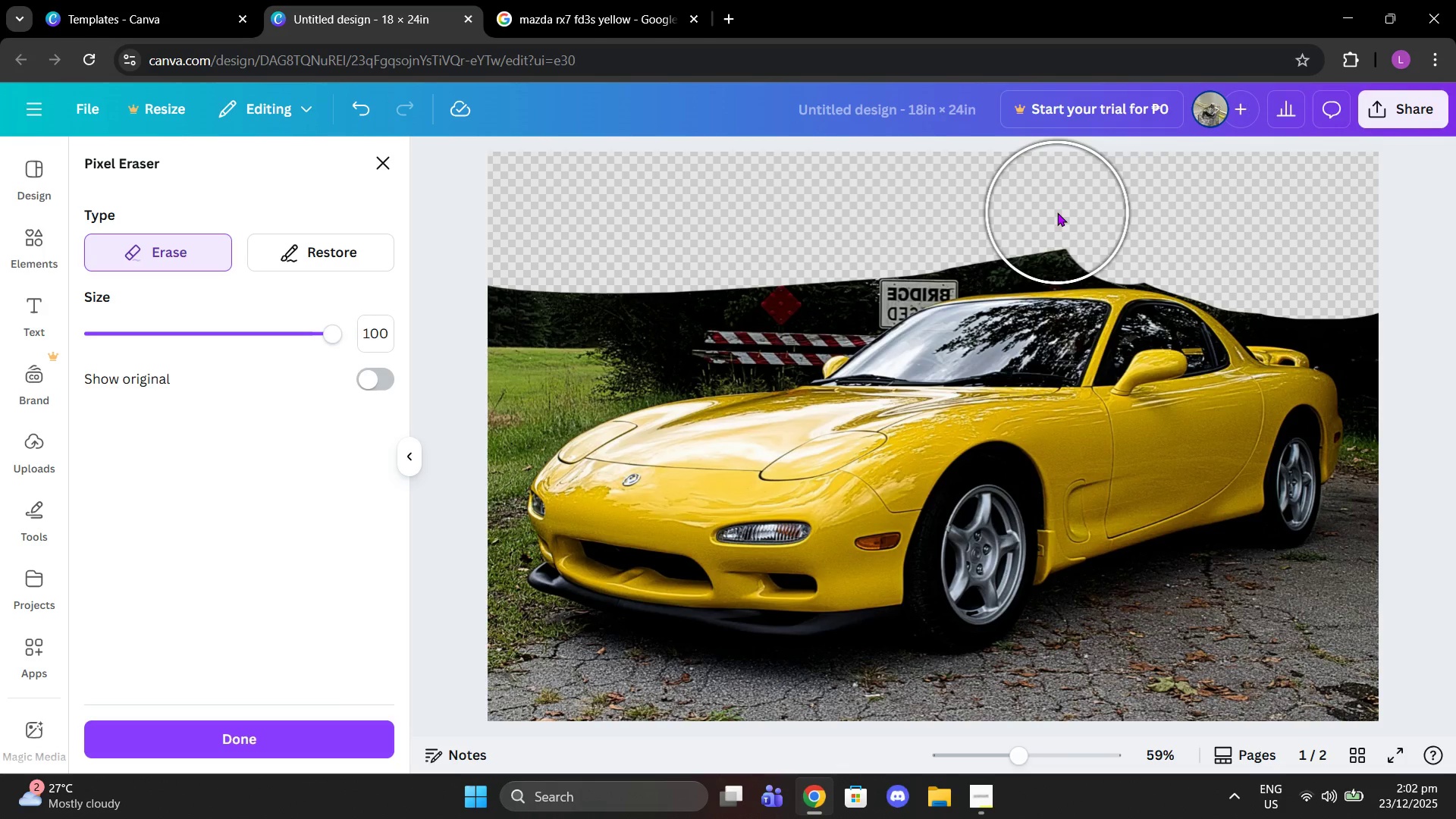 
left_click([1057, 212])
 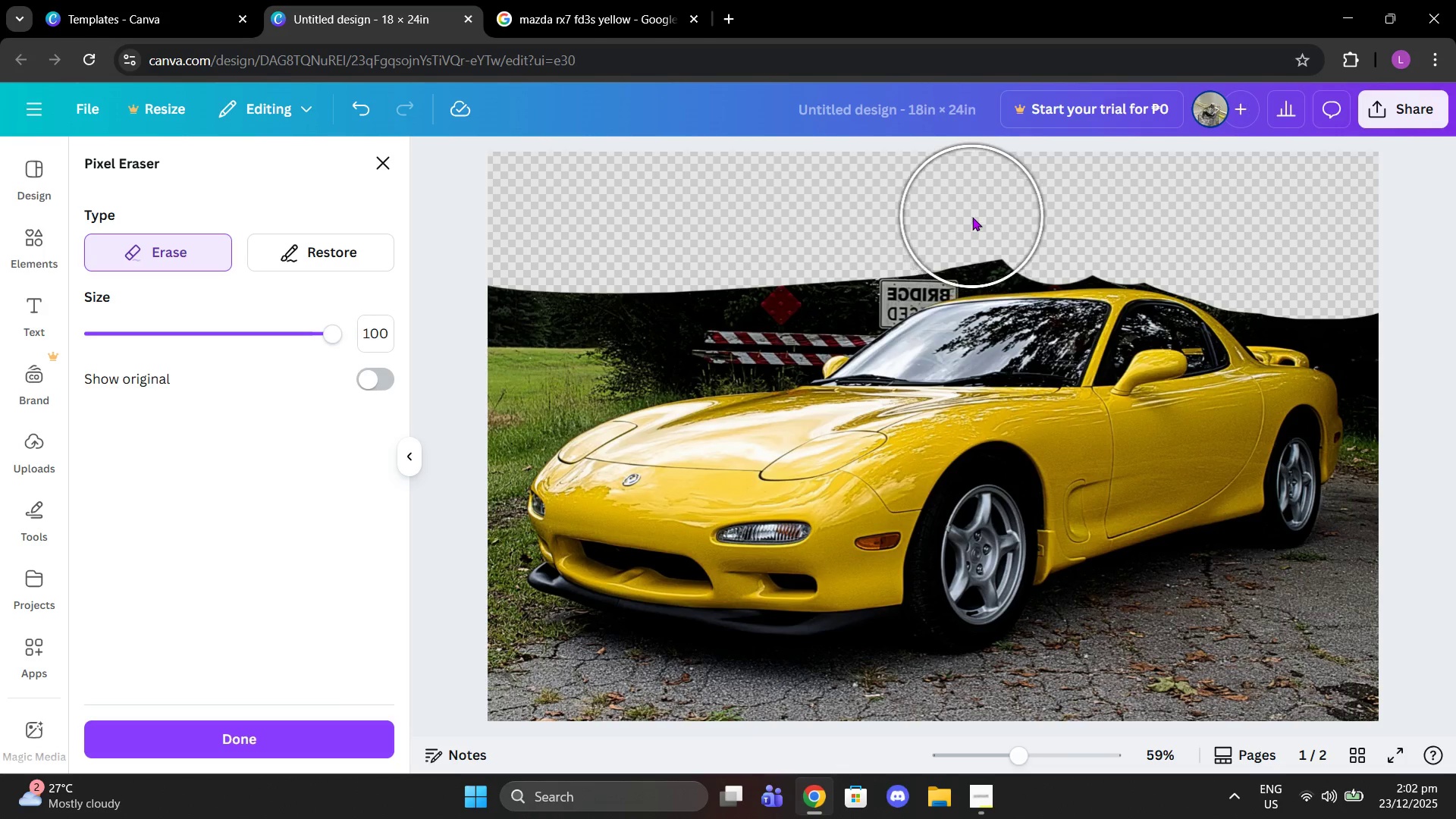 
left_click([972, 217])
 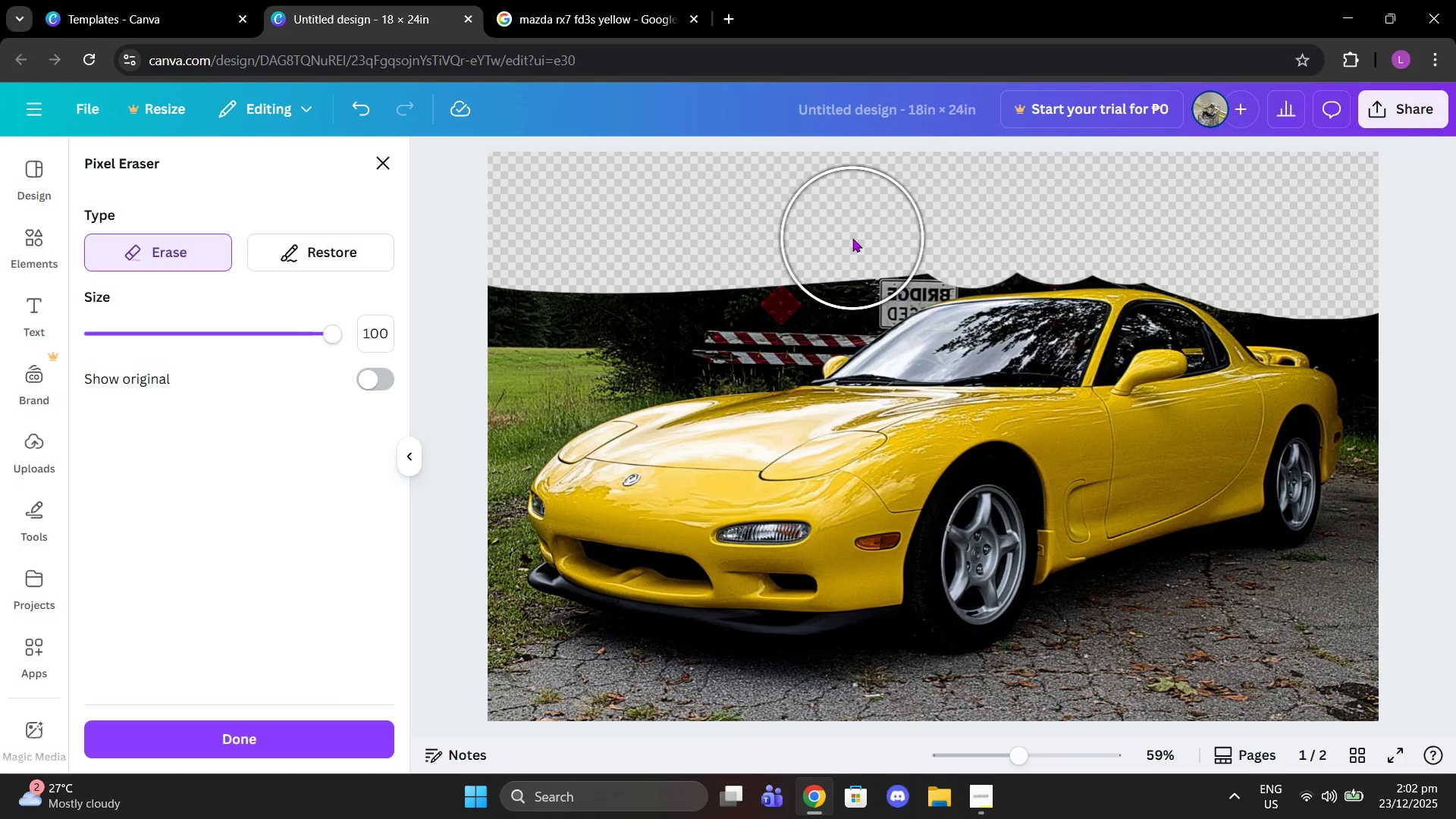 
left_click([852, 238])
 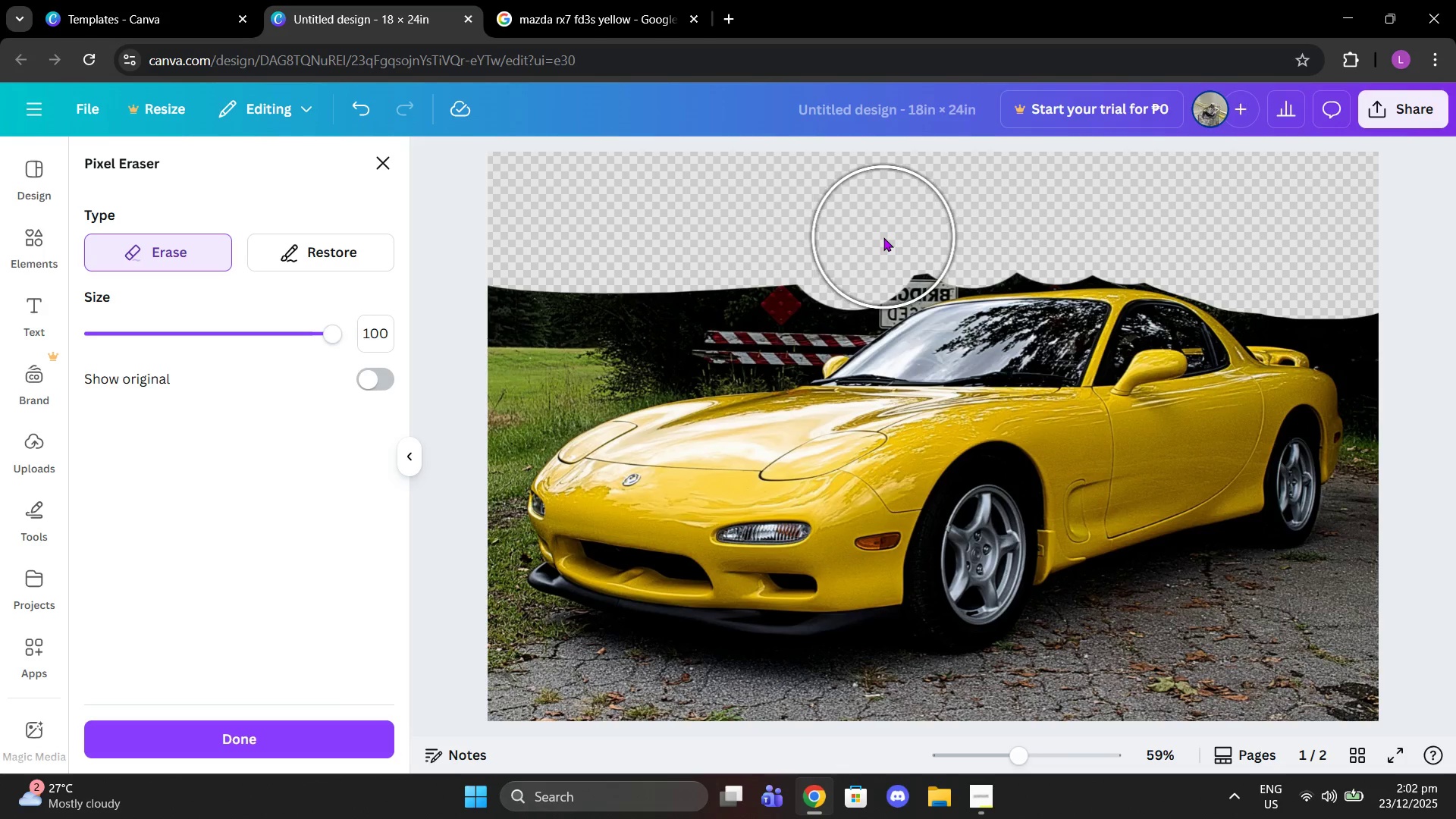 
left_click([883, 237])
 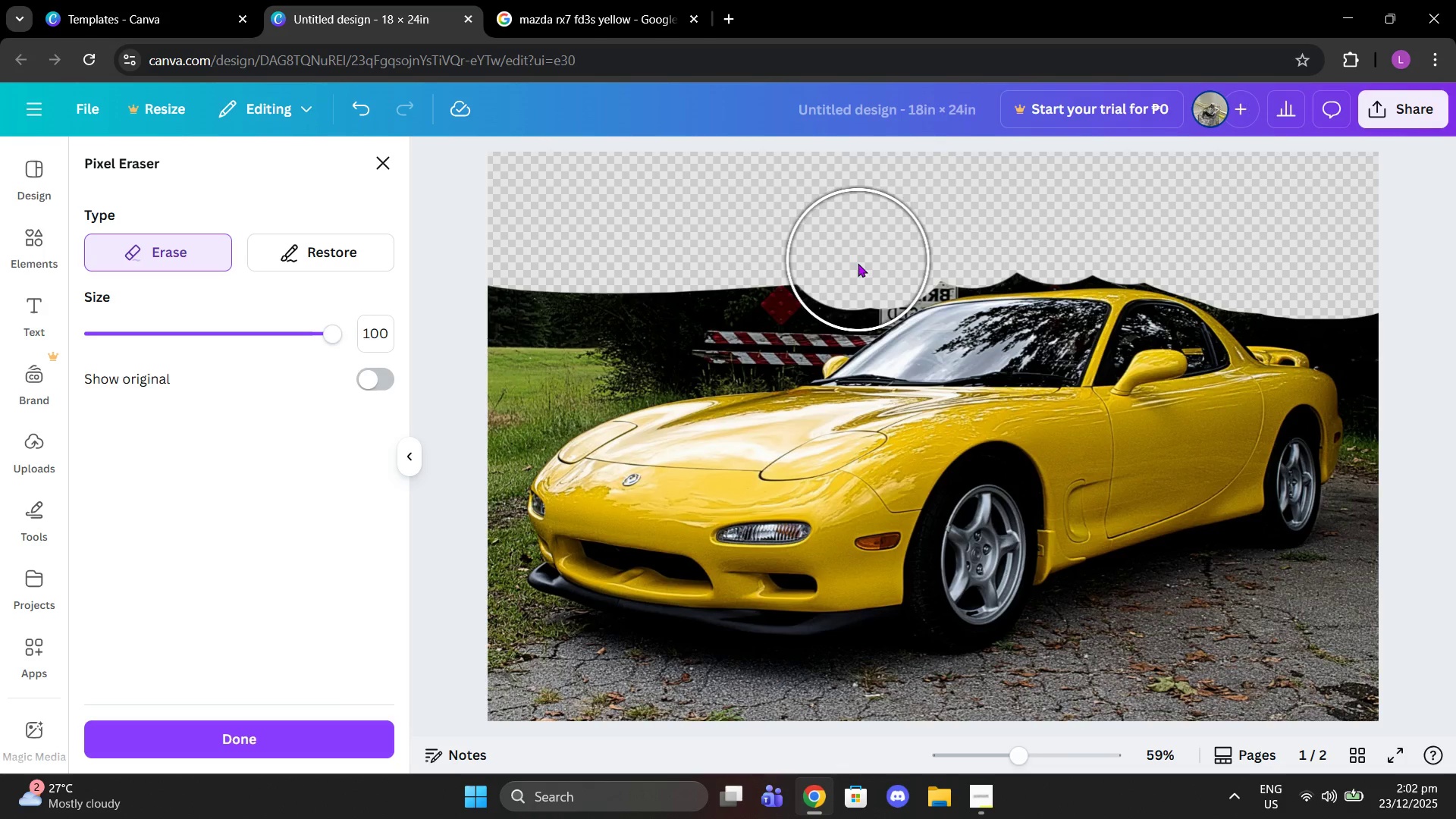 
left_click([858, 263])
 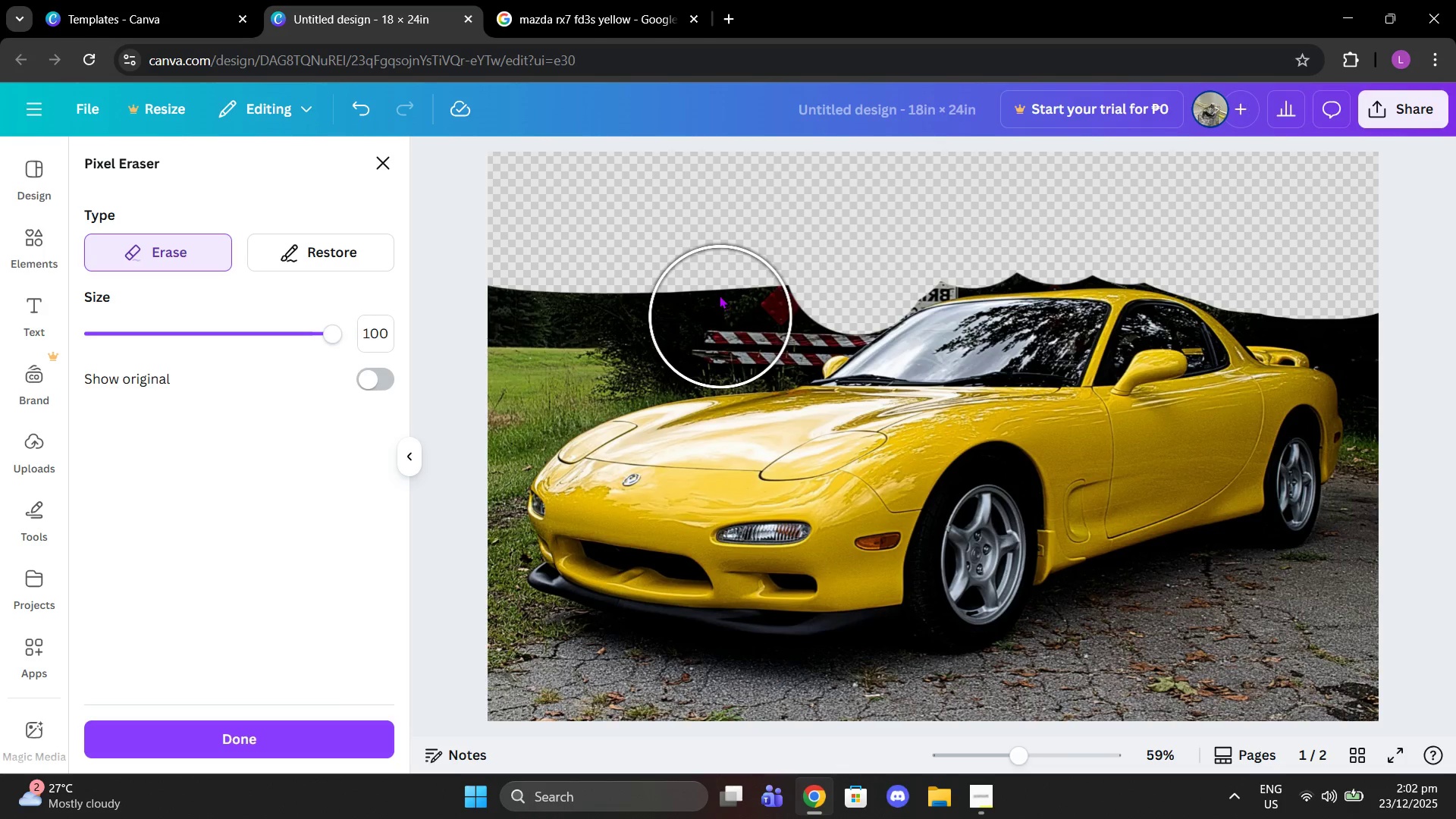 
left_click_drag(start_coordinate=[730, 301], to_coordinate=[460, 306])
 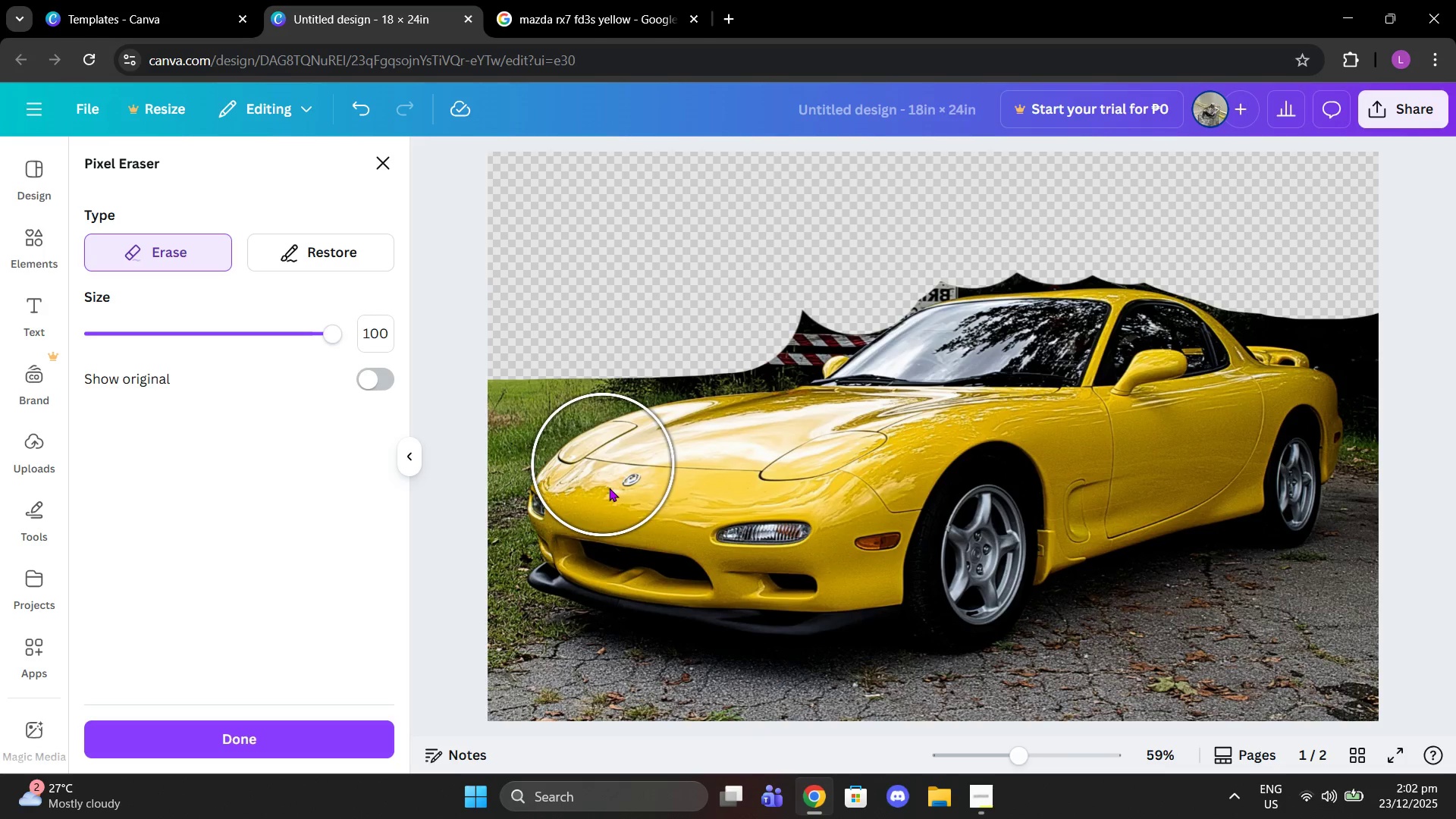 
scroll: coordinate [609, 488], scroll_direction: down, amount: 2.0
 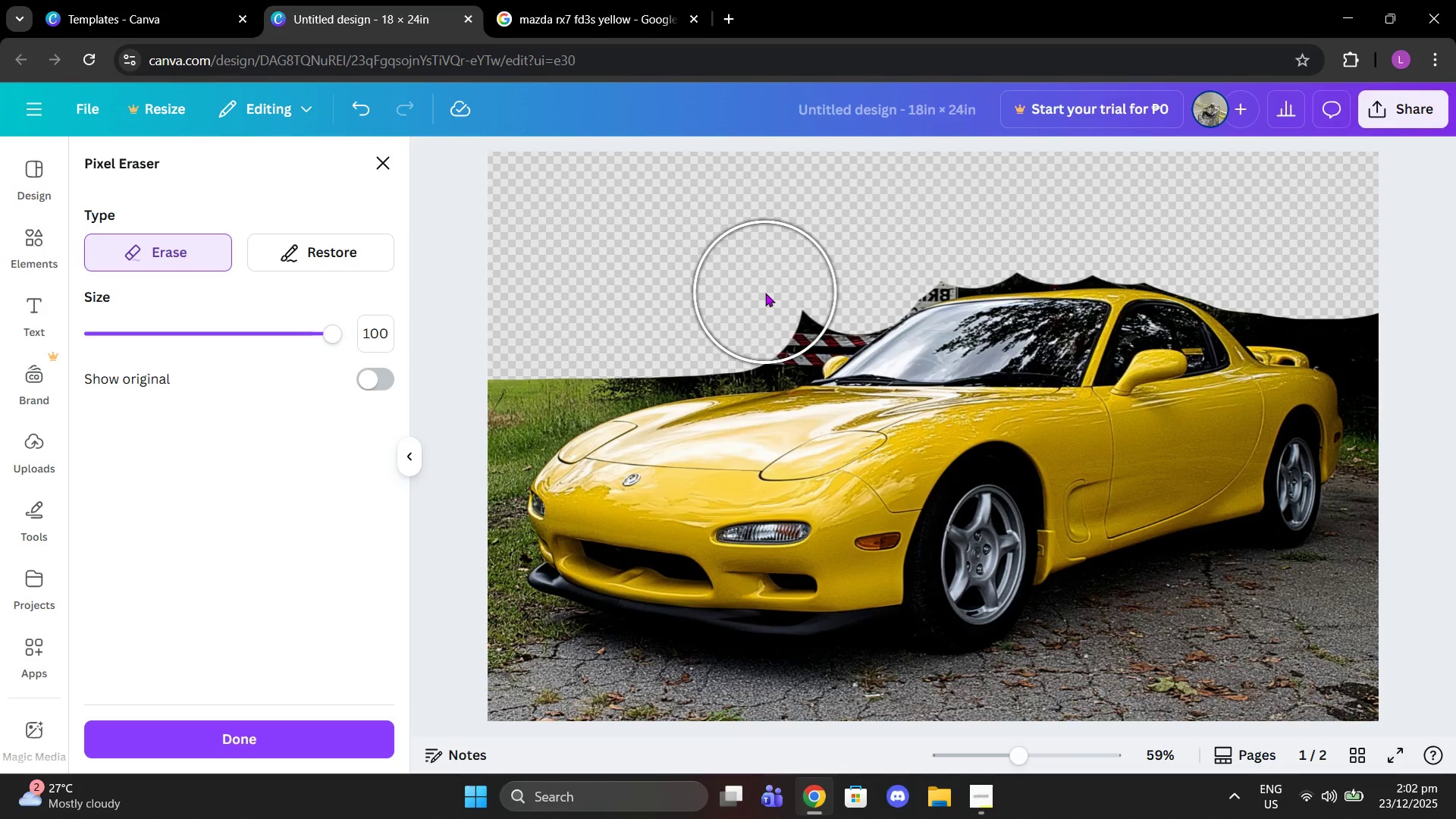 
left_click([765, 293])
 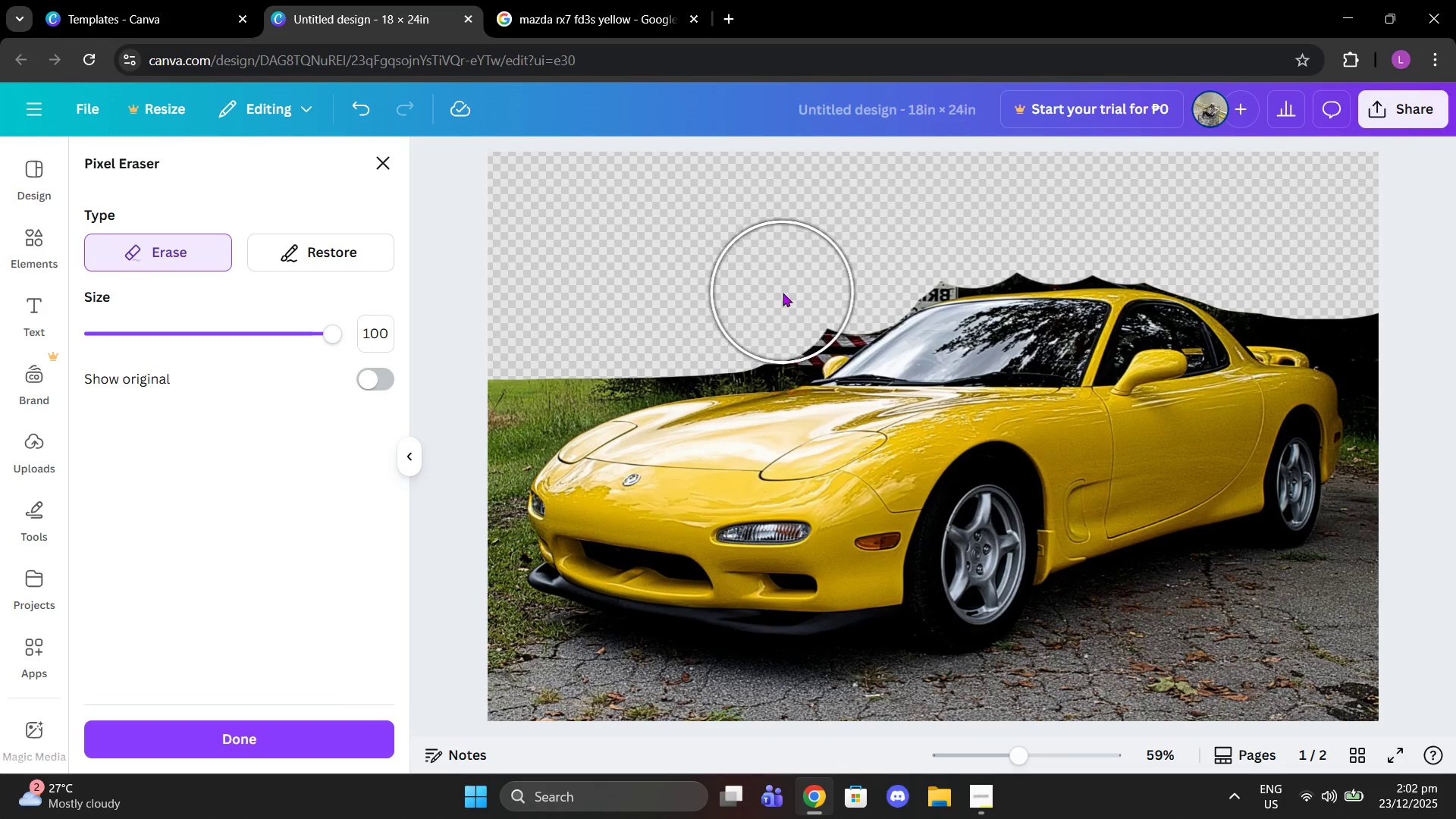 
left_click([783, 293])
 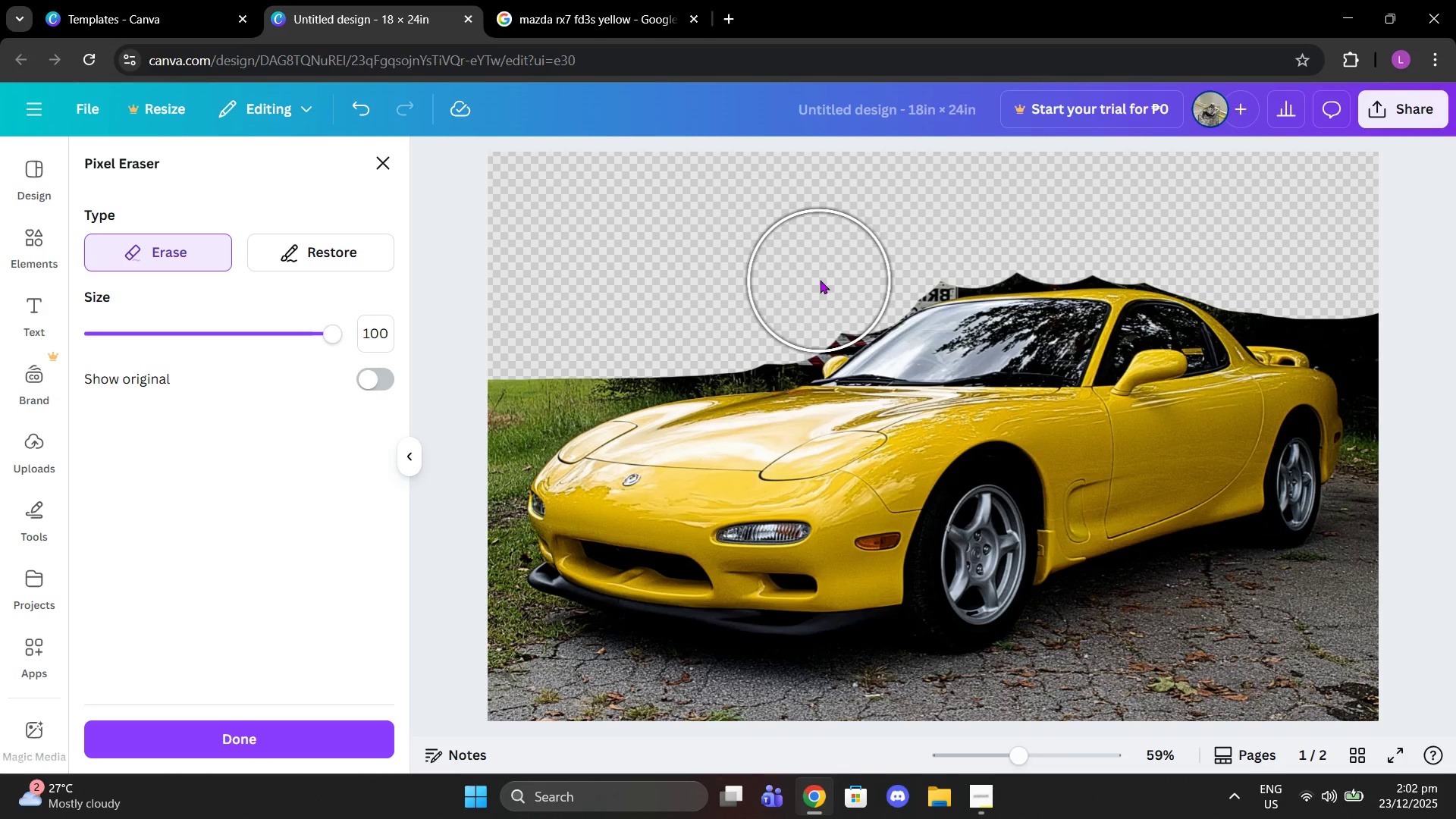 
left_click([821, 280])
 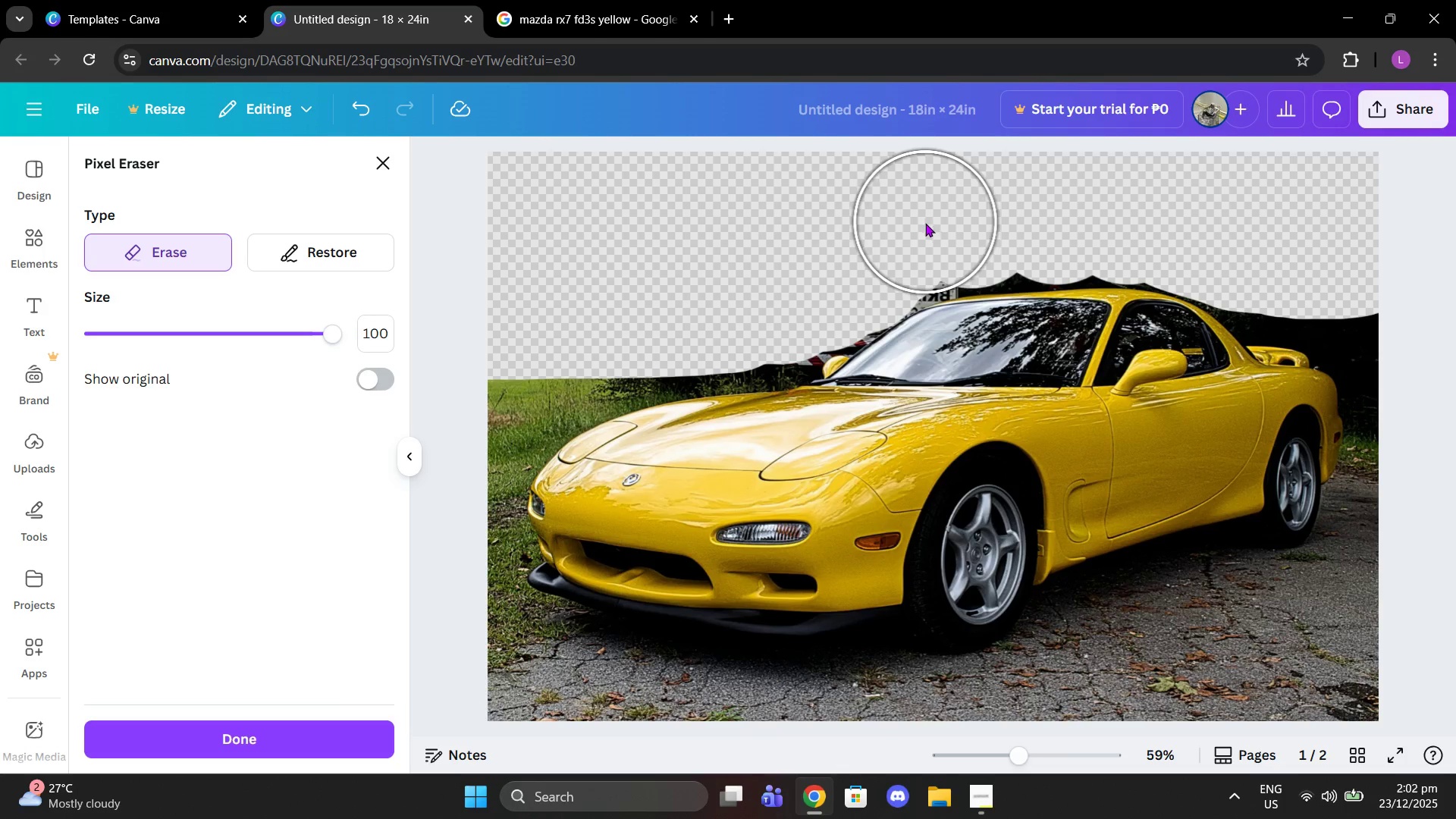 
left_click([924, 224])
 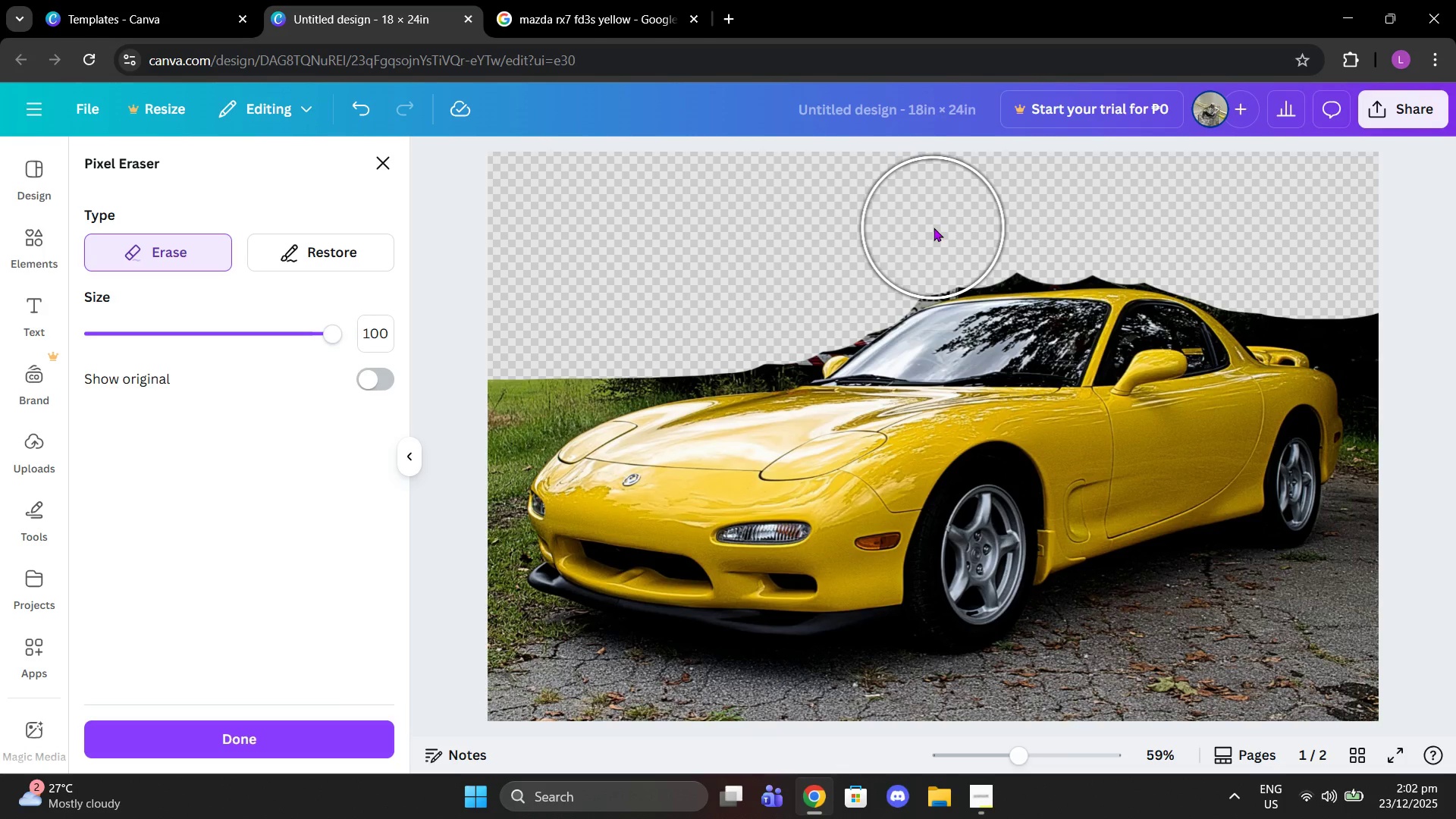 
left_click([934, 228])
 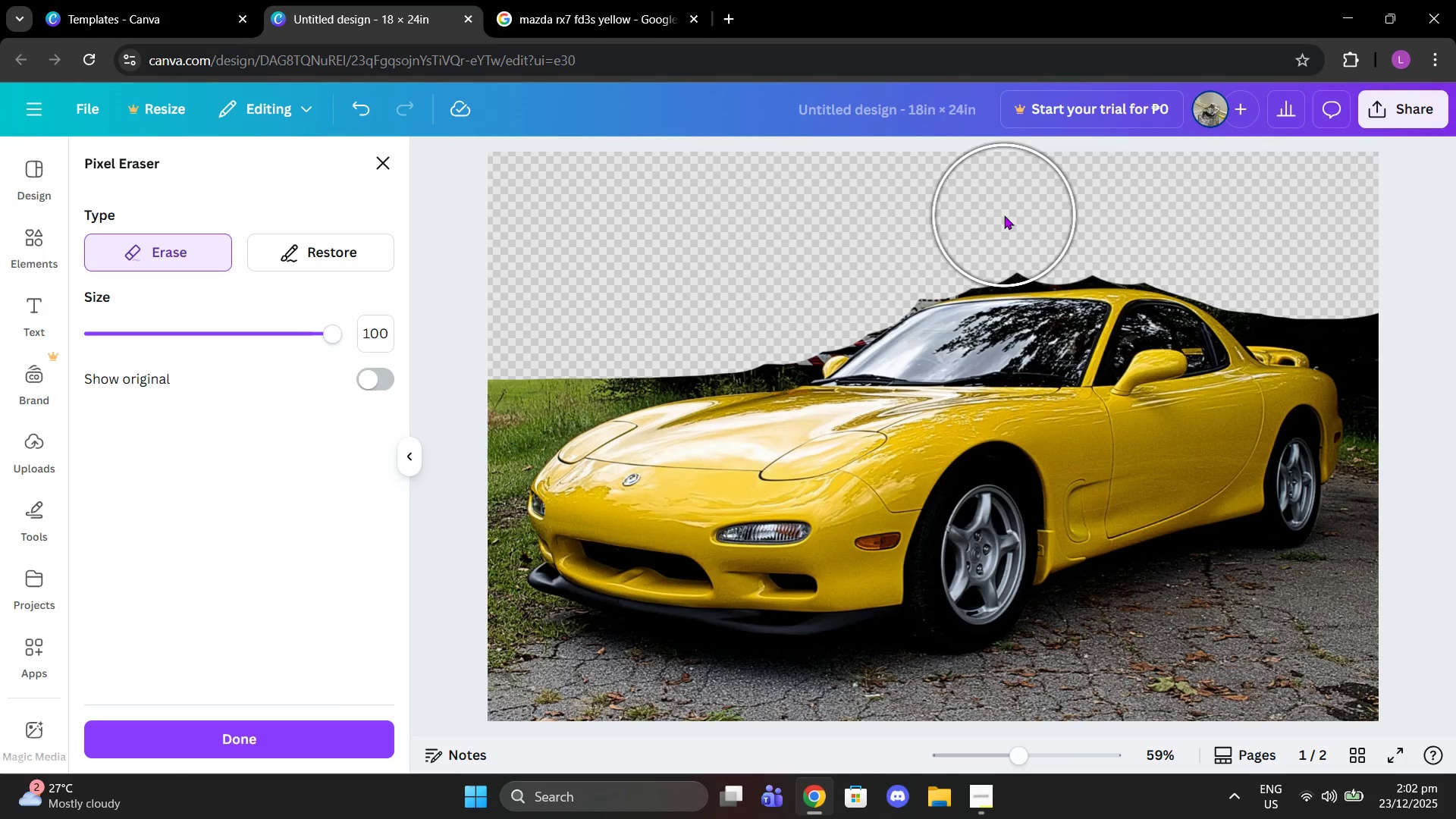 
left_click([1004, 215])
 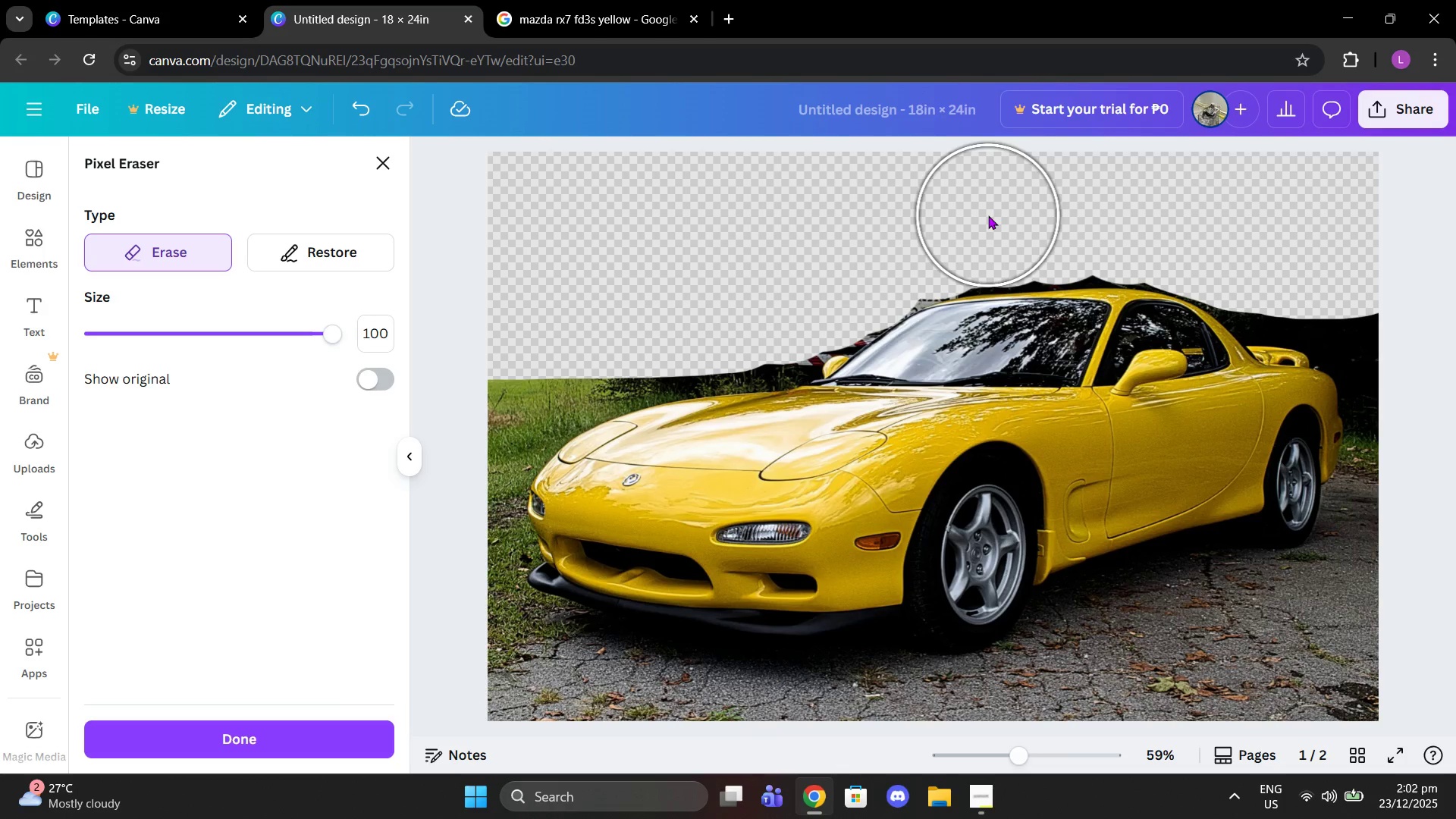 
left_click([988, 215])
 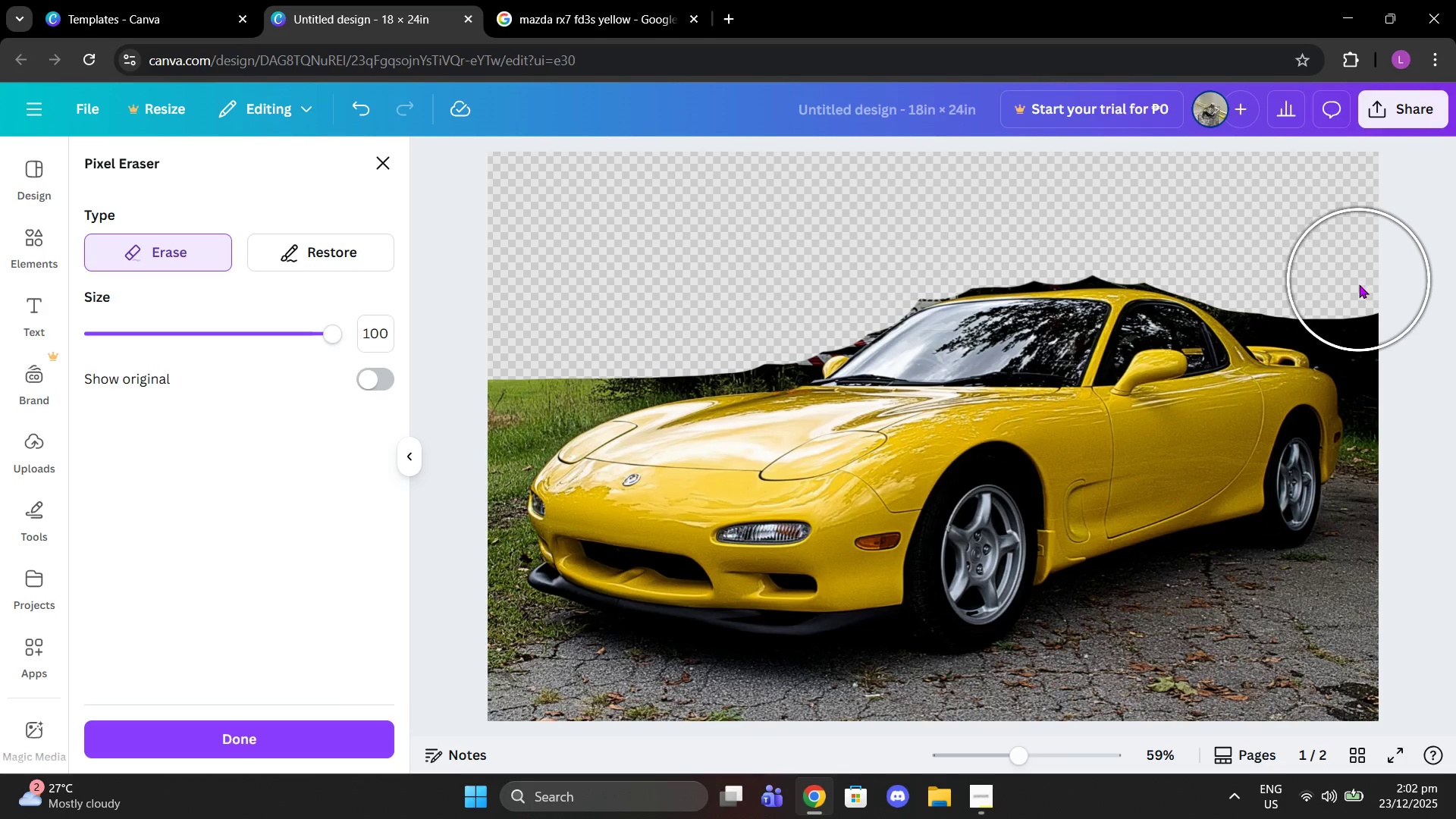 
left_click([1359, 284])
 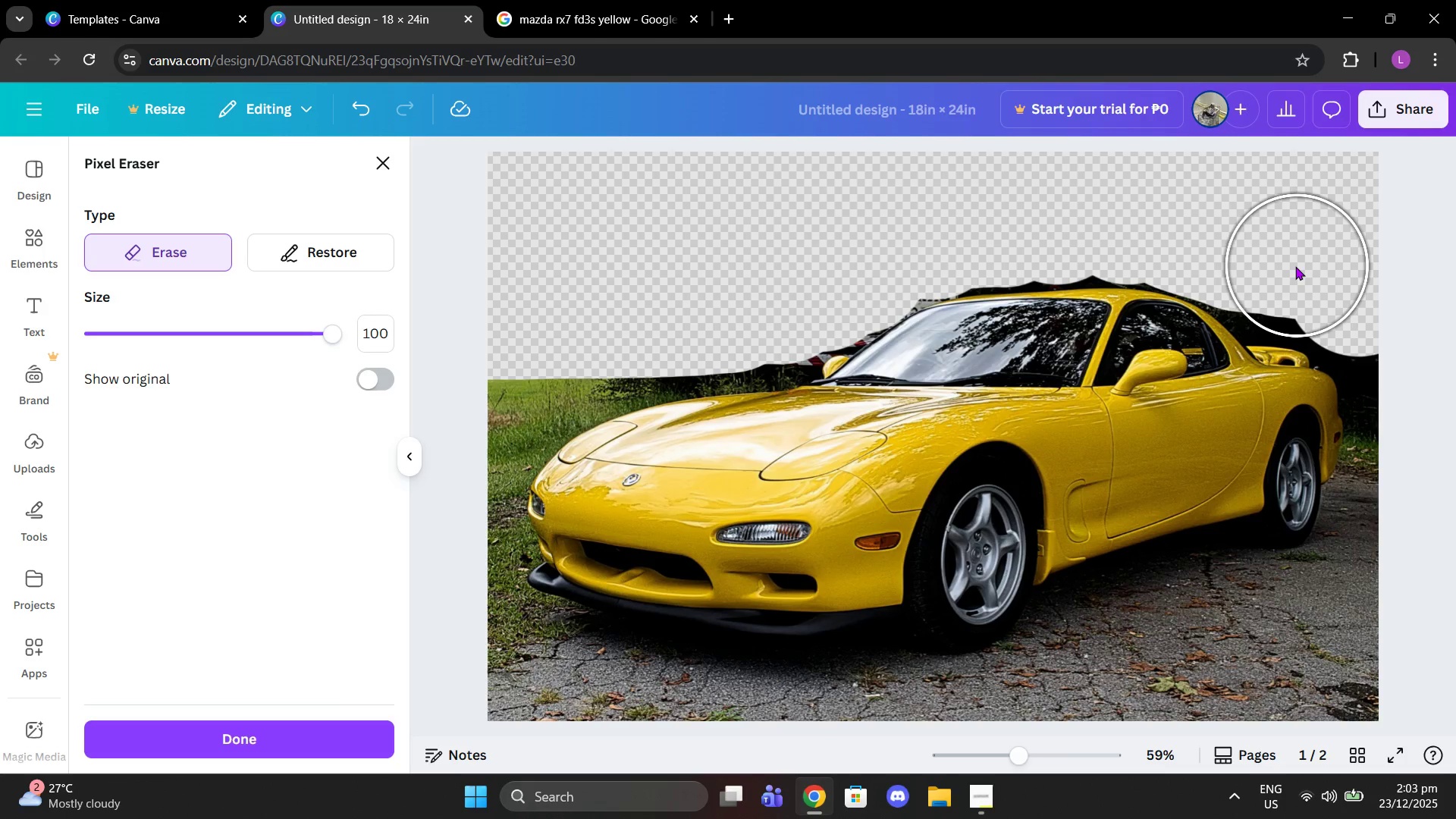 
left_click([1293, 267])
 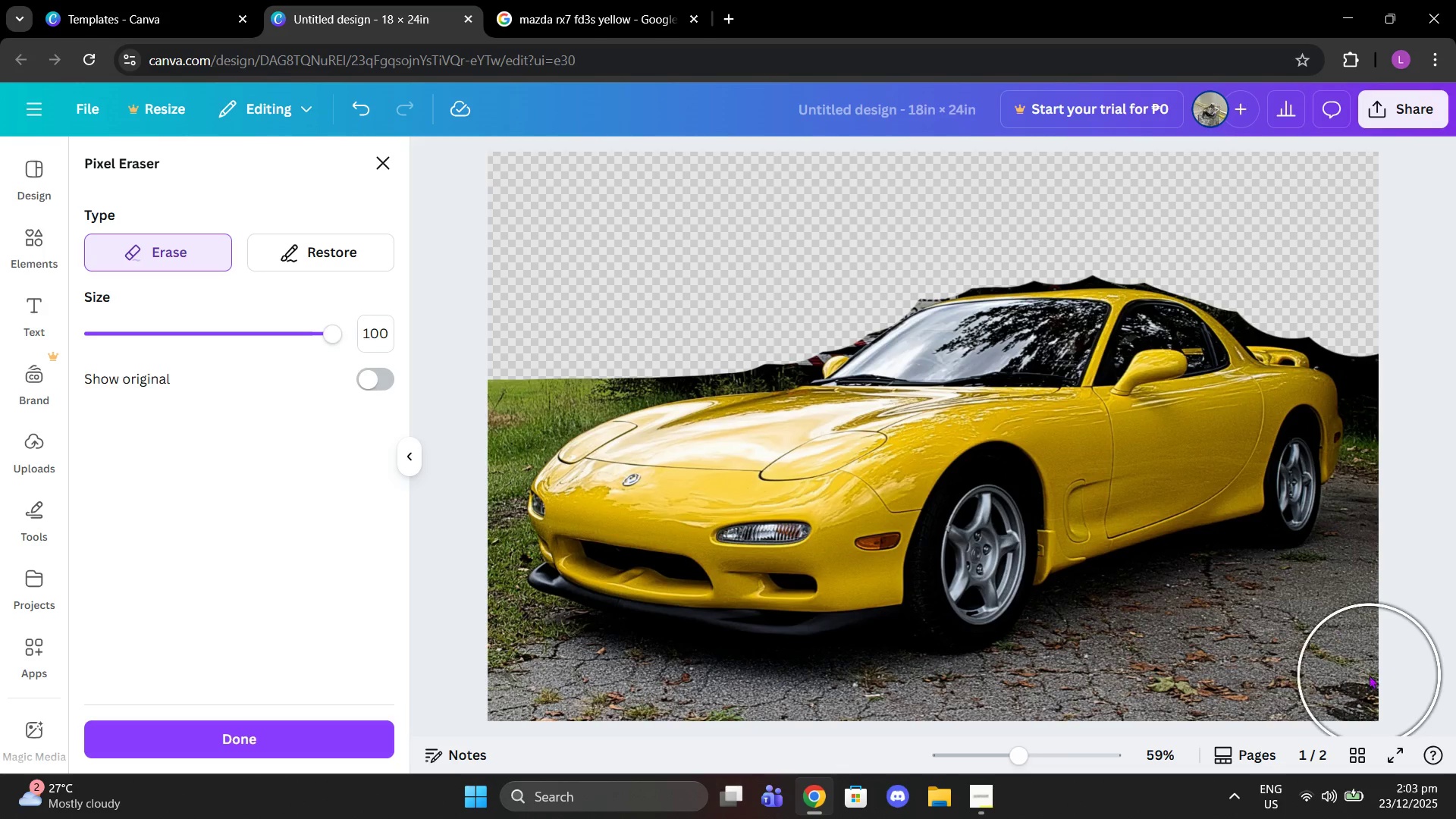 
scroll: coordinate [1369, 675], scroll_direction: down, amount: 1.0
 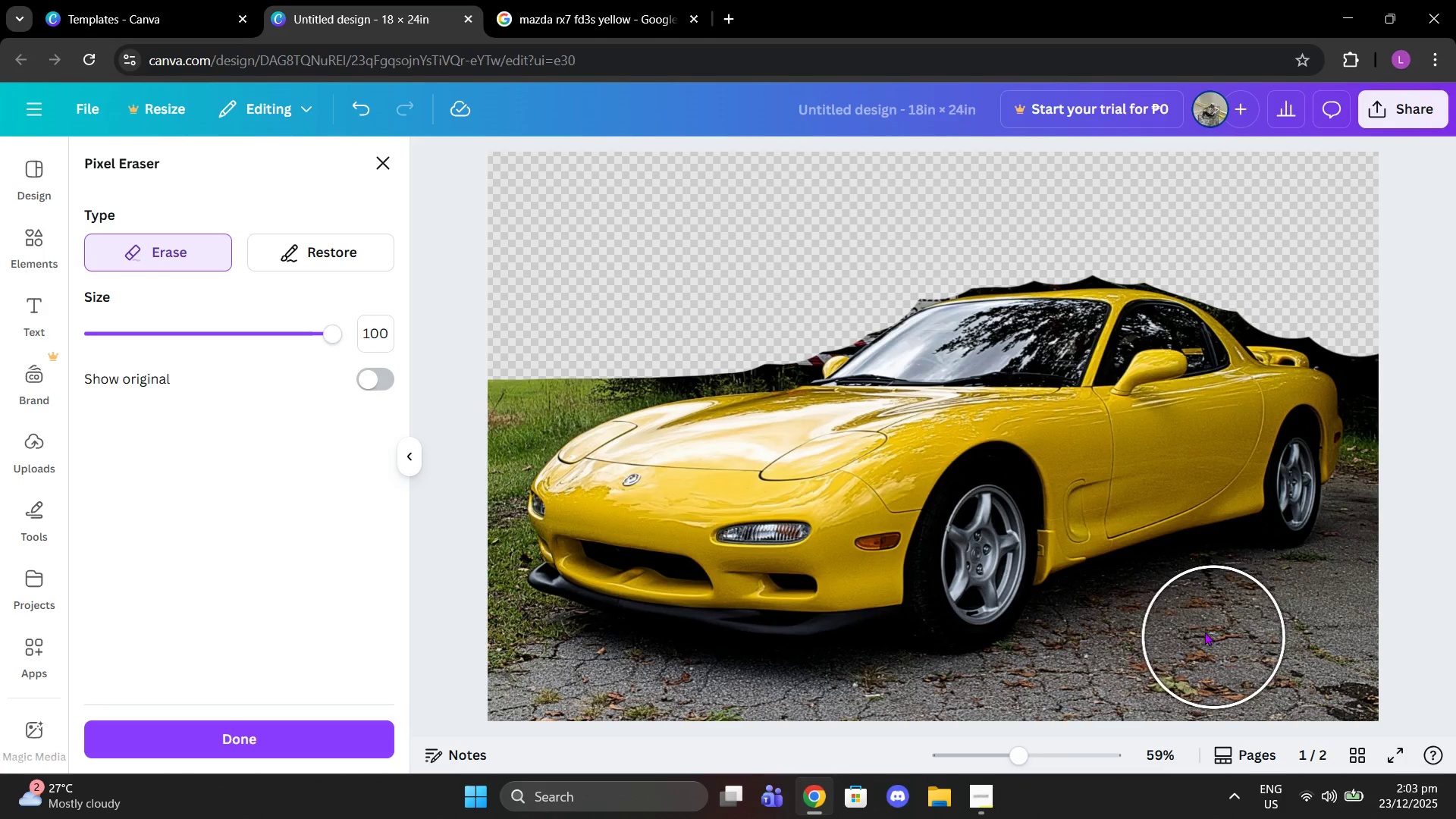 
left_click([1200, 632])
 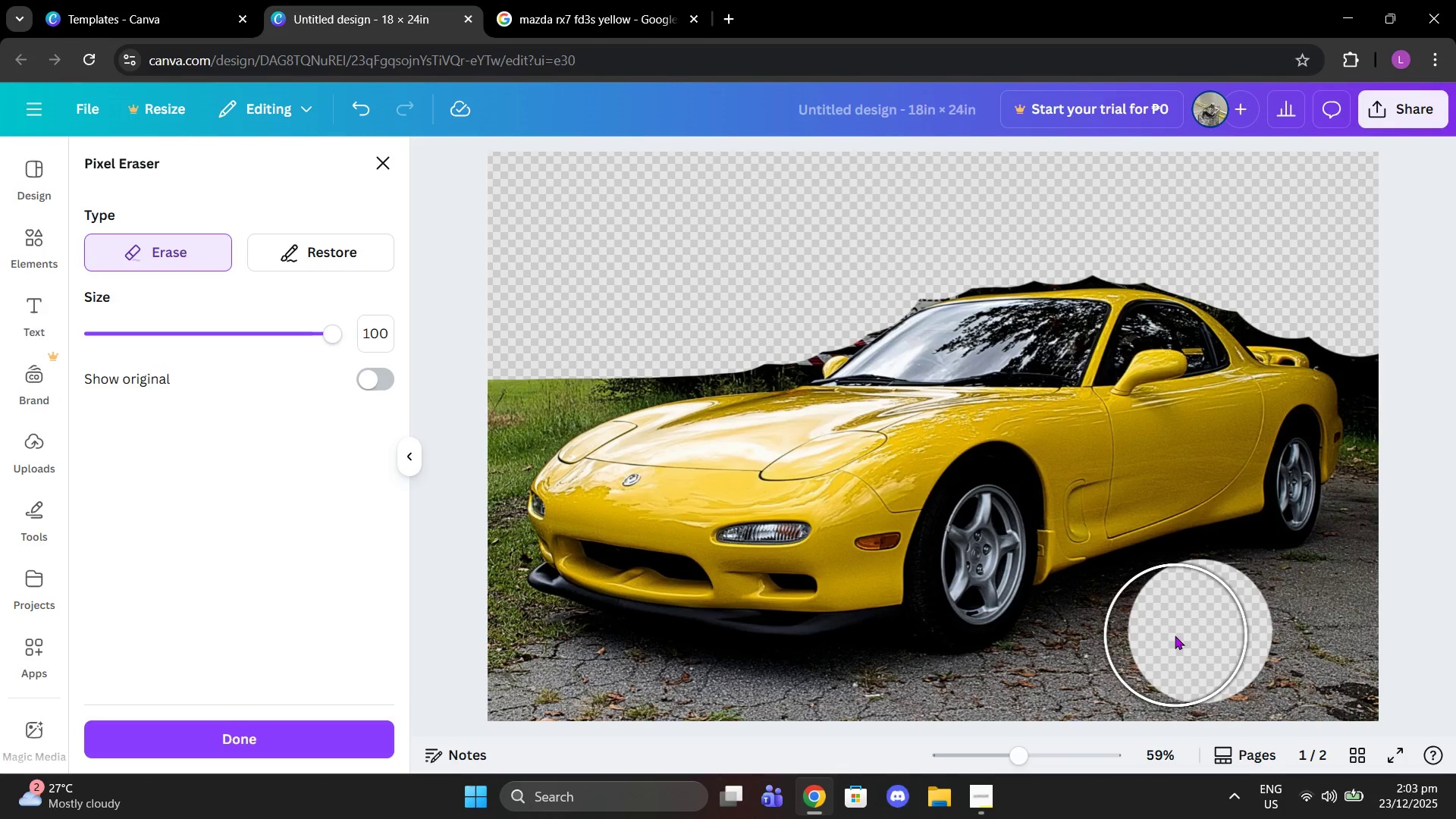 
left_click_drag(start_coordinate=[1159, 635], to_coordinate=[1086, 701])
 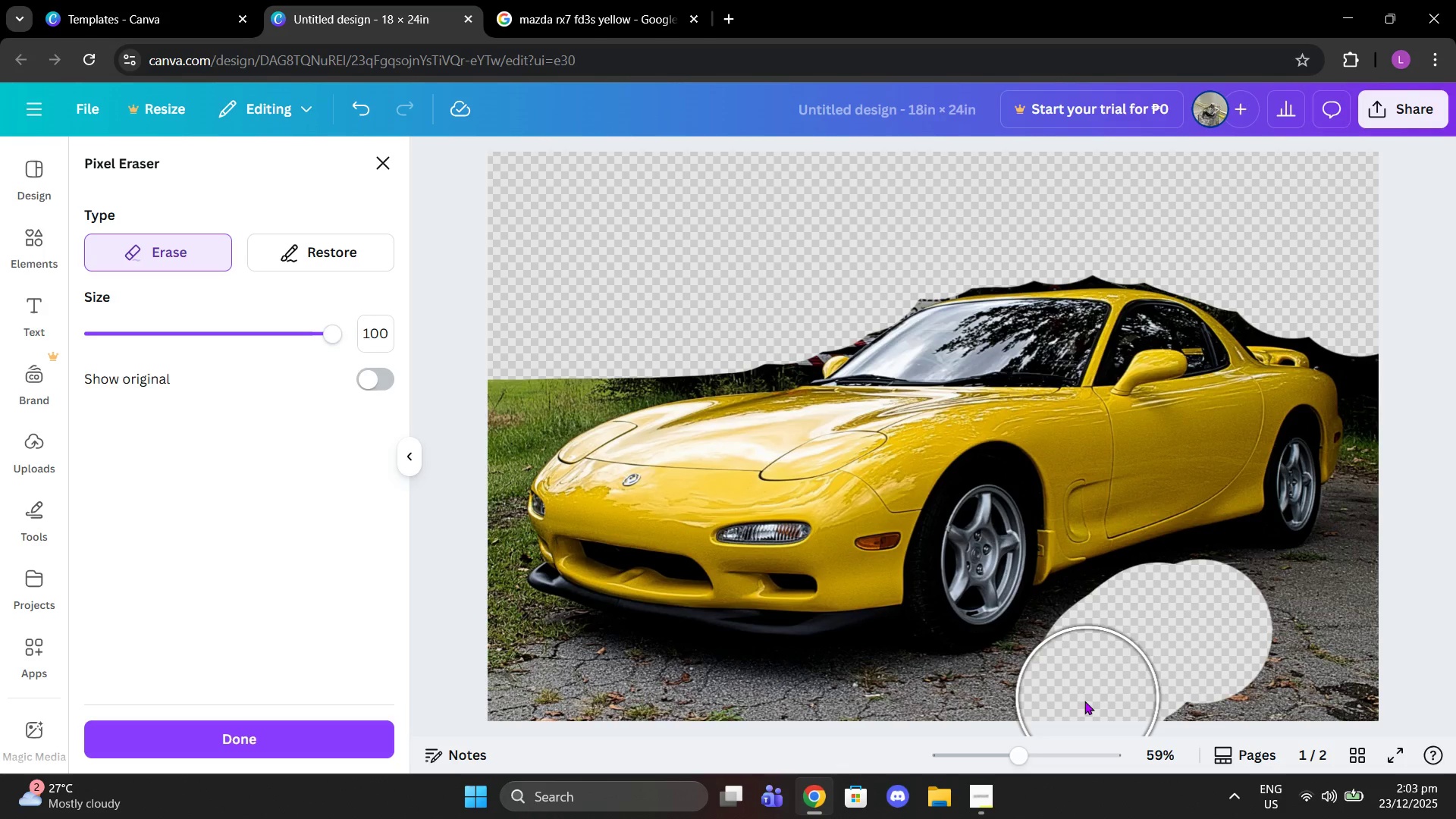 
scroll: coordinate [1081, 701], scroll_direction: down, amount: 1.0
 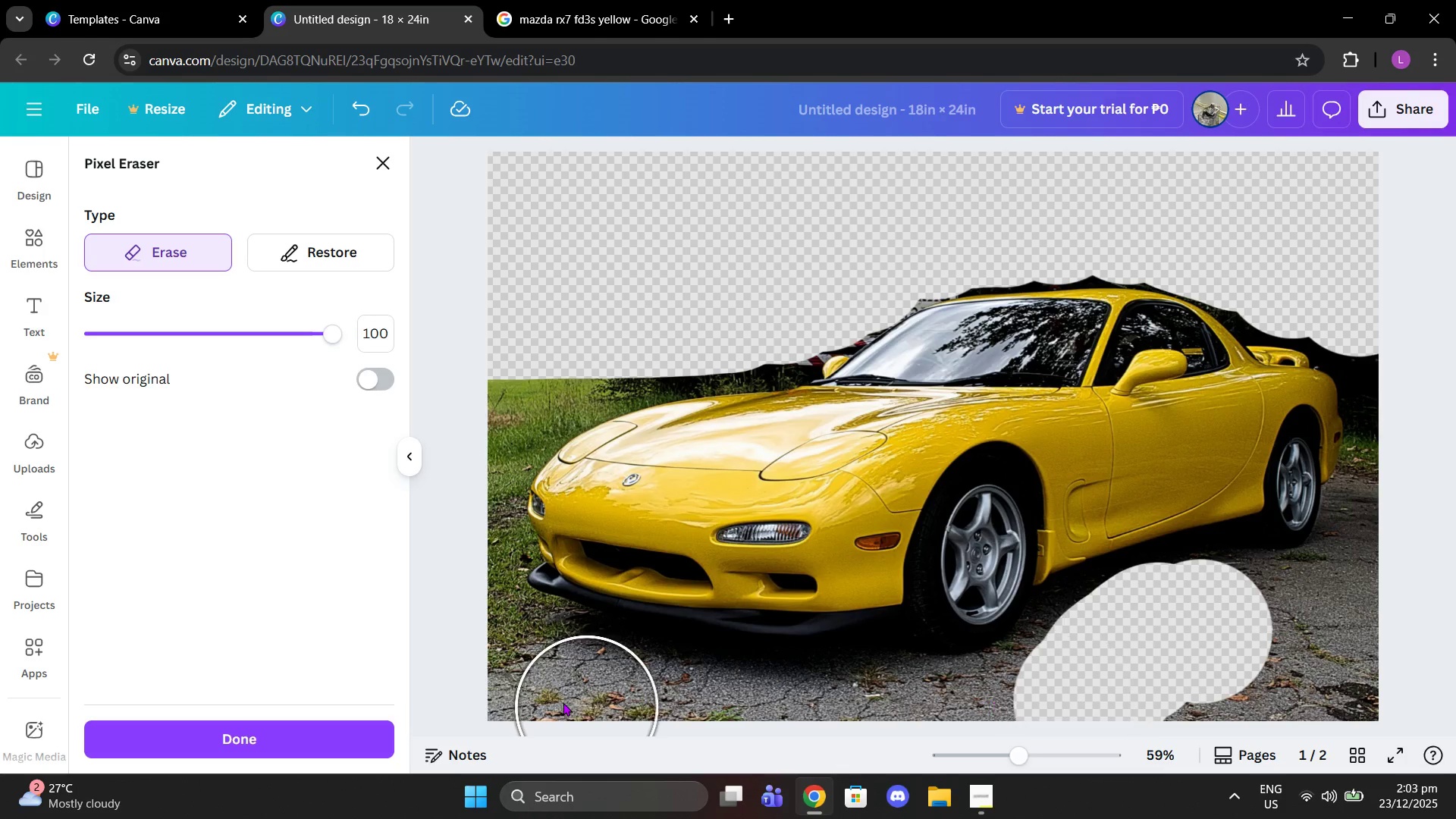 
left_click([510, 680])
 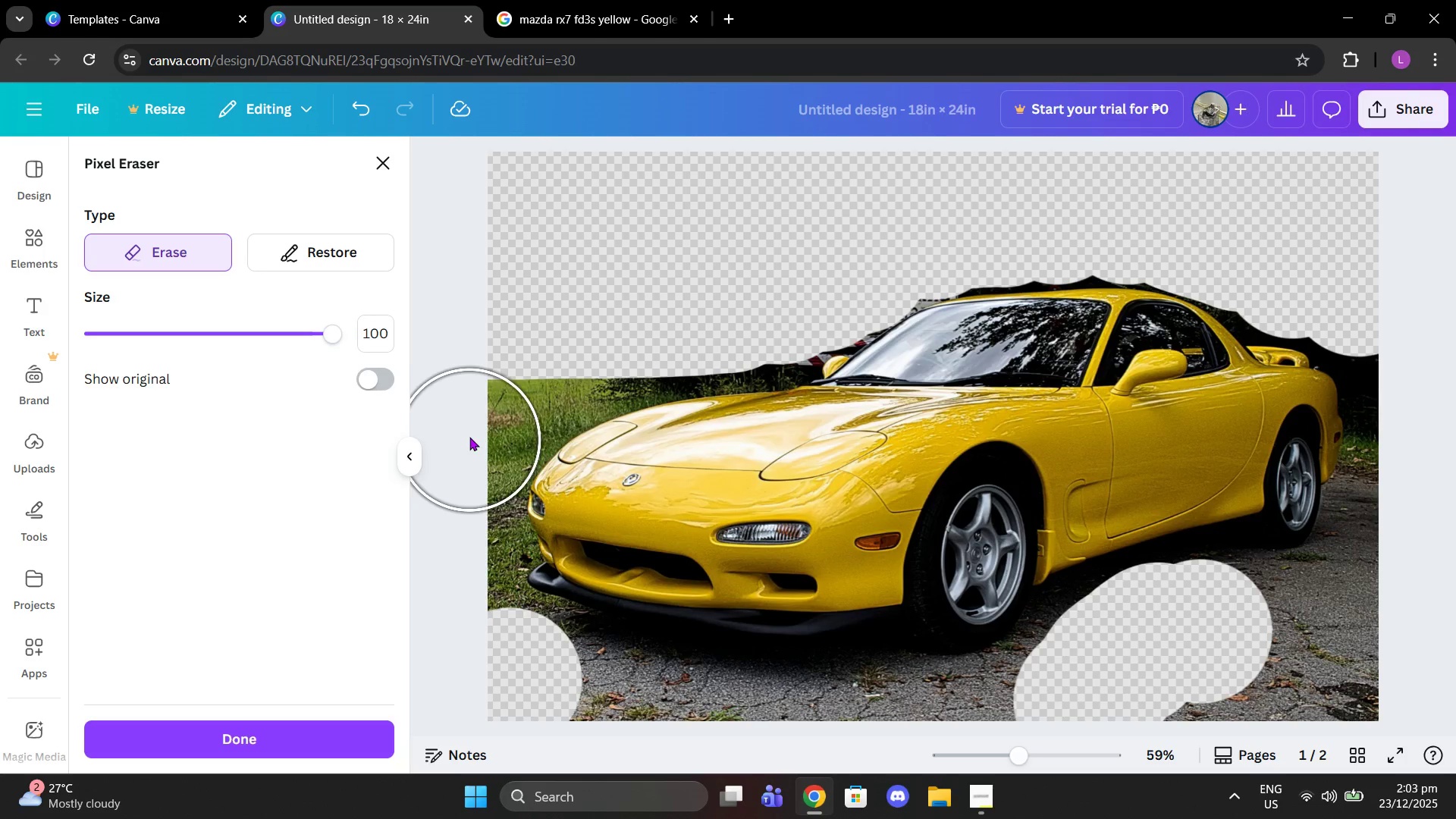 
left_click([460, 401])
 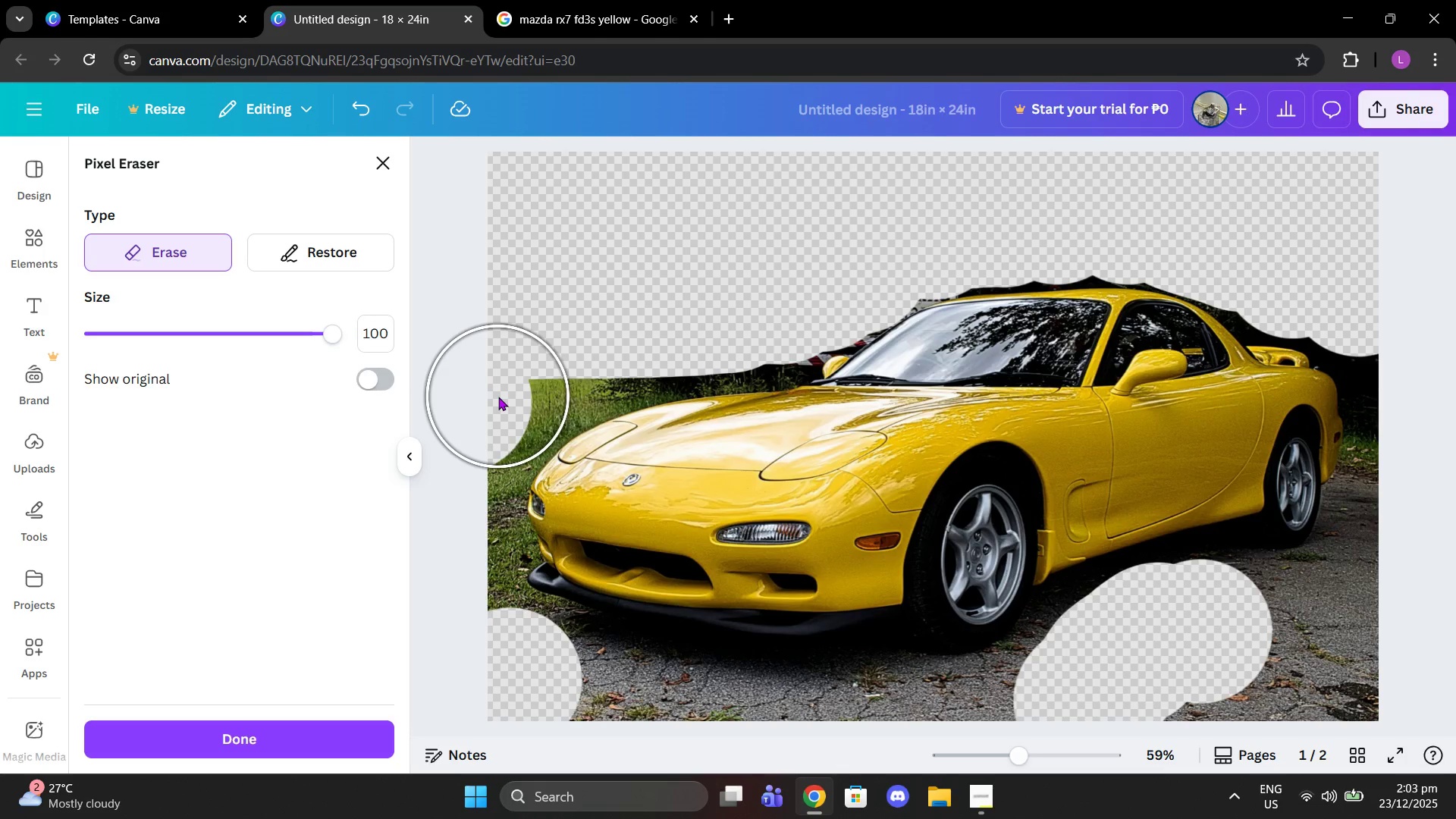 
left_click([498, 397])
 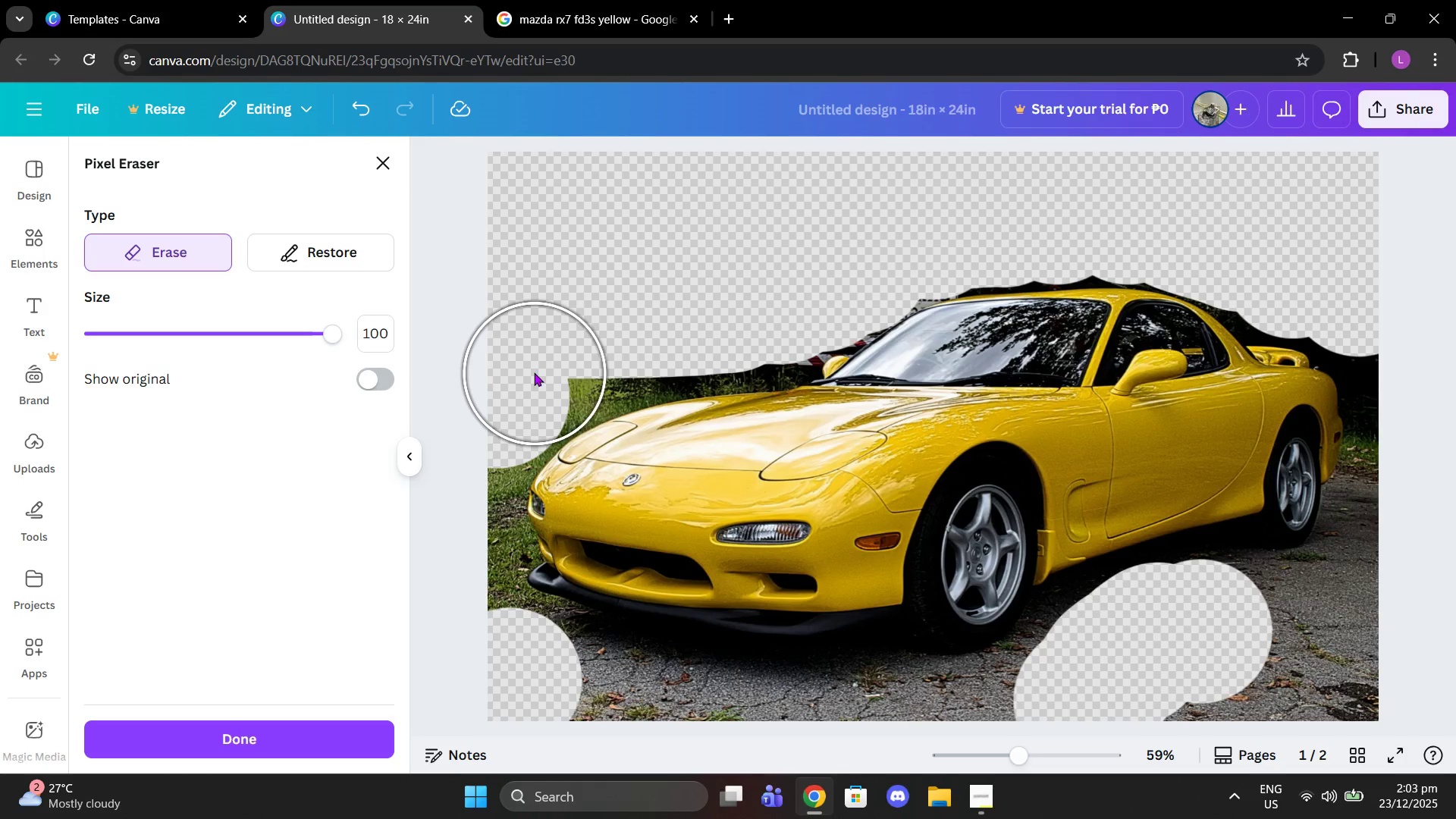 
left_click([534, 372])
 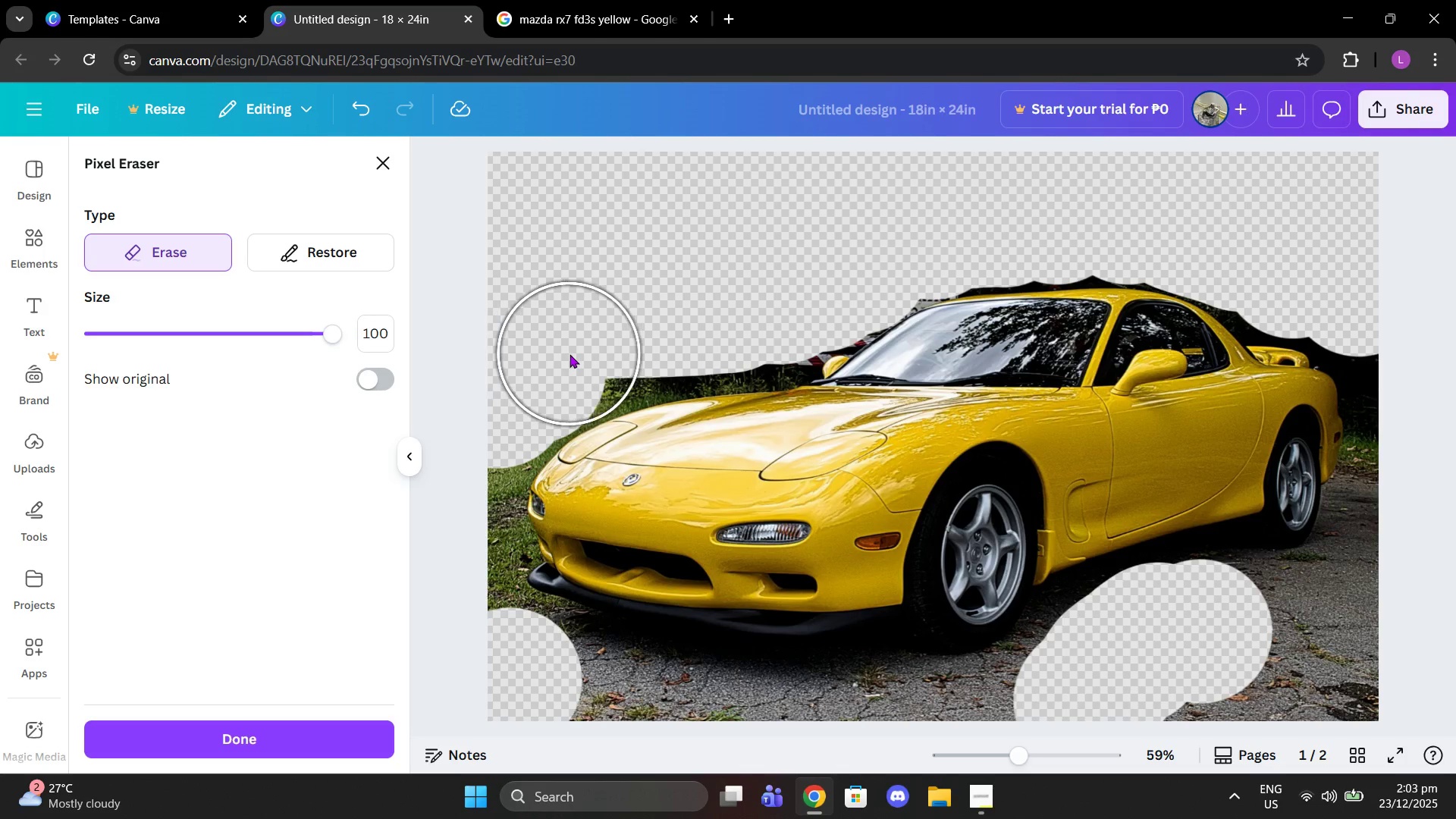 
left_click([570, 354])
 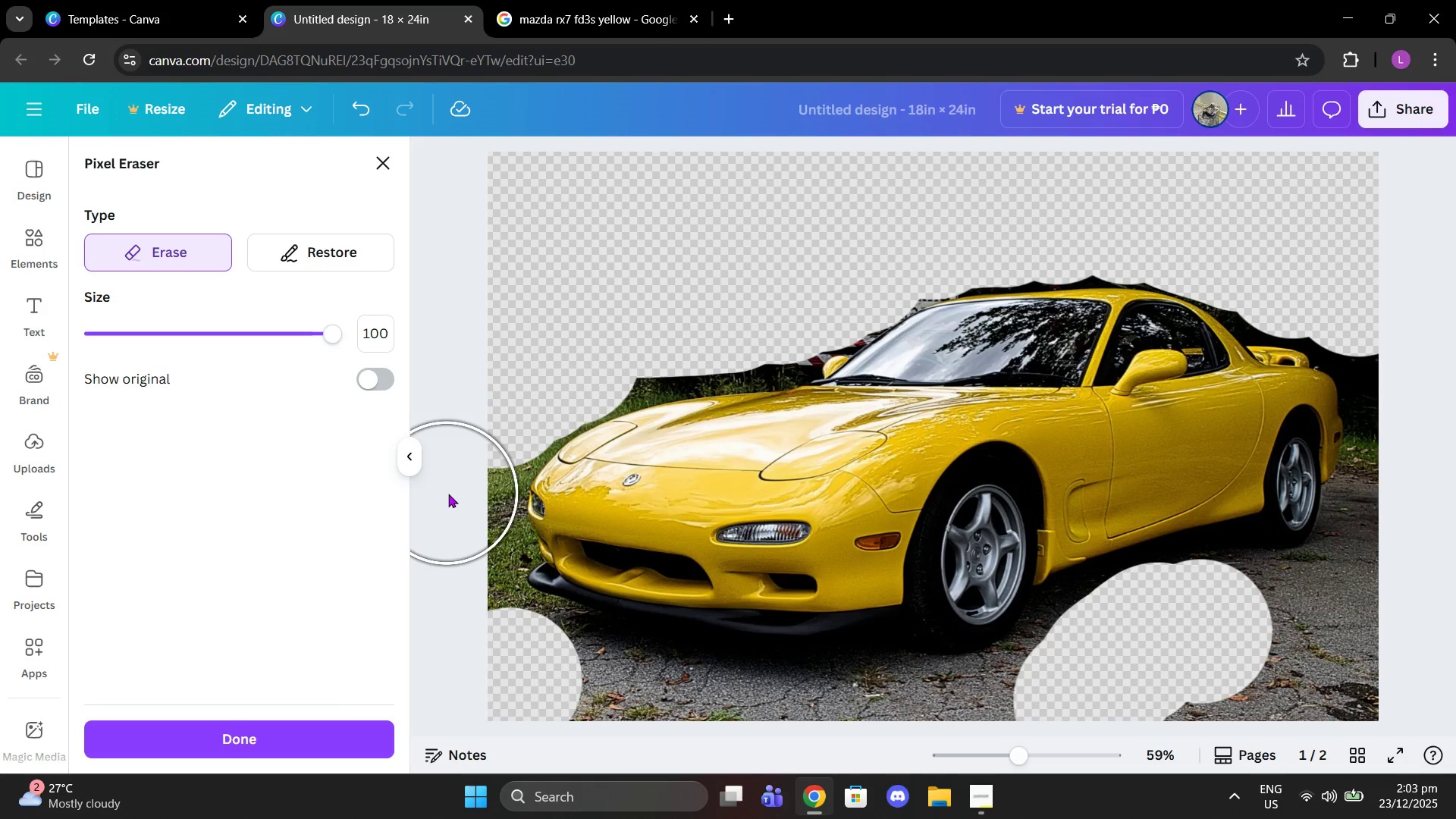 
left_click([455, 493])
 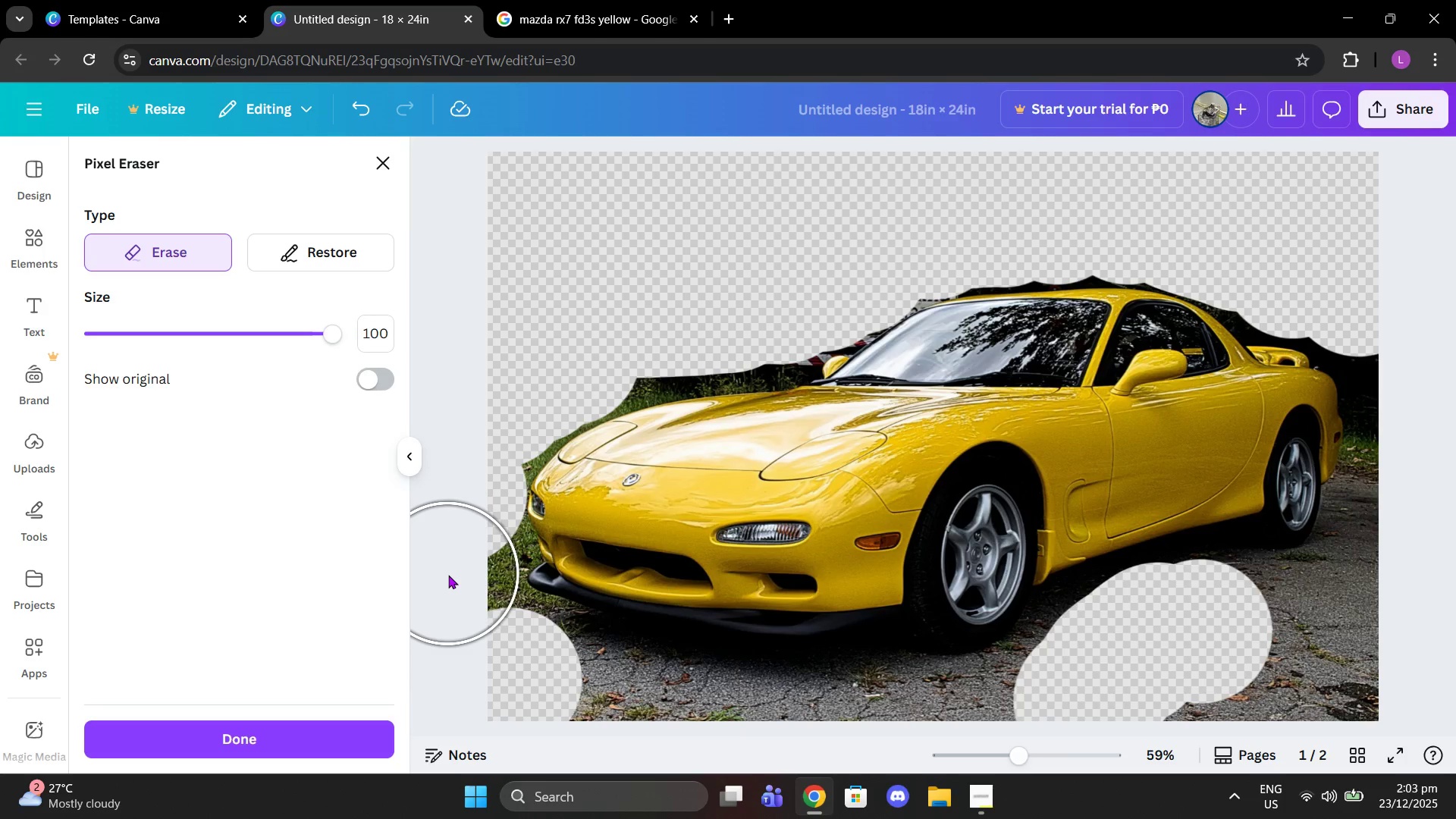 
left_click([448, 575])
 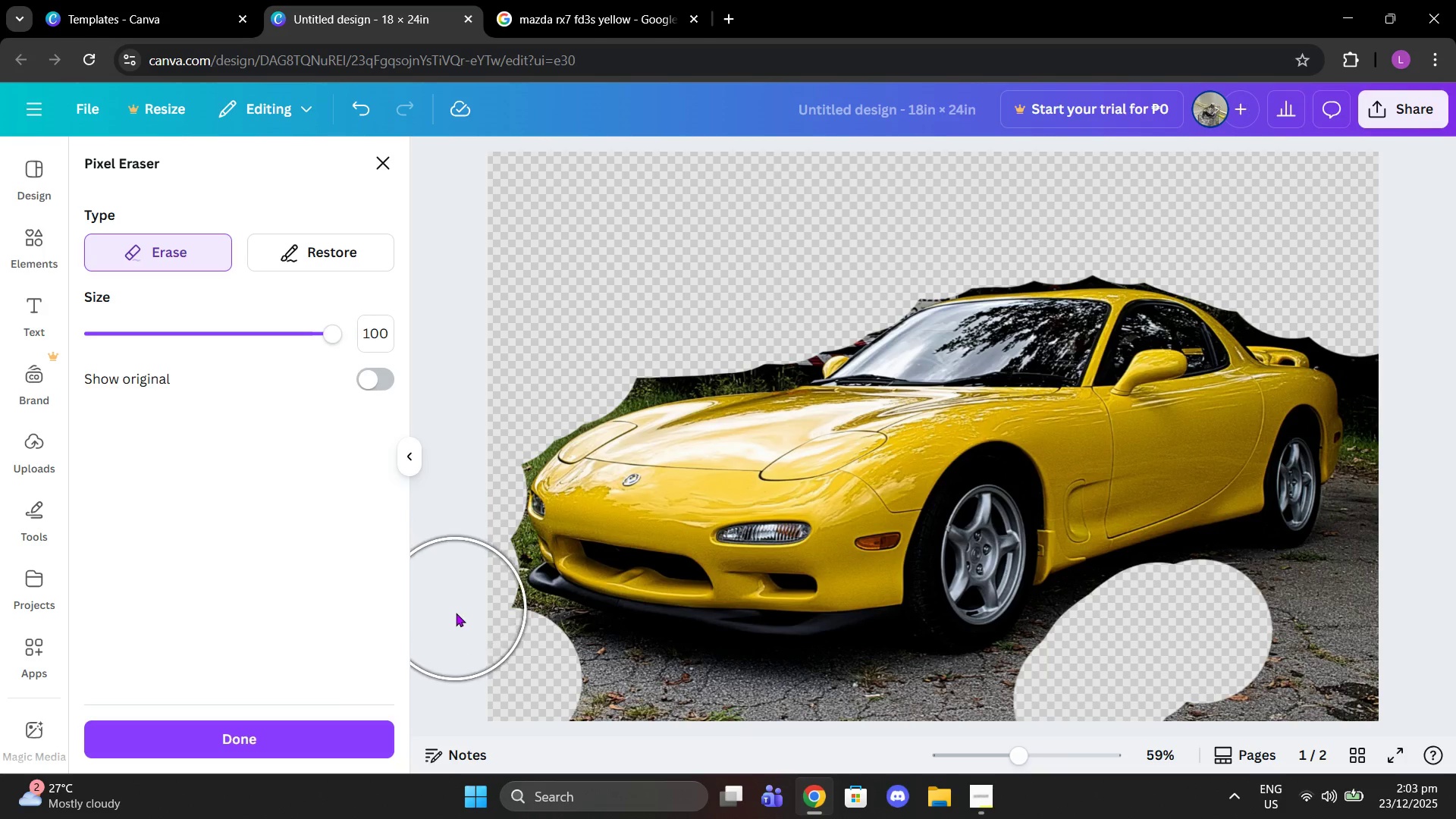 
left_click([456, 615])
 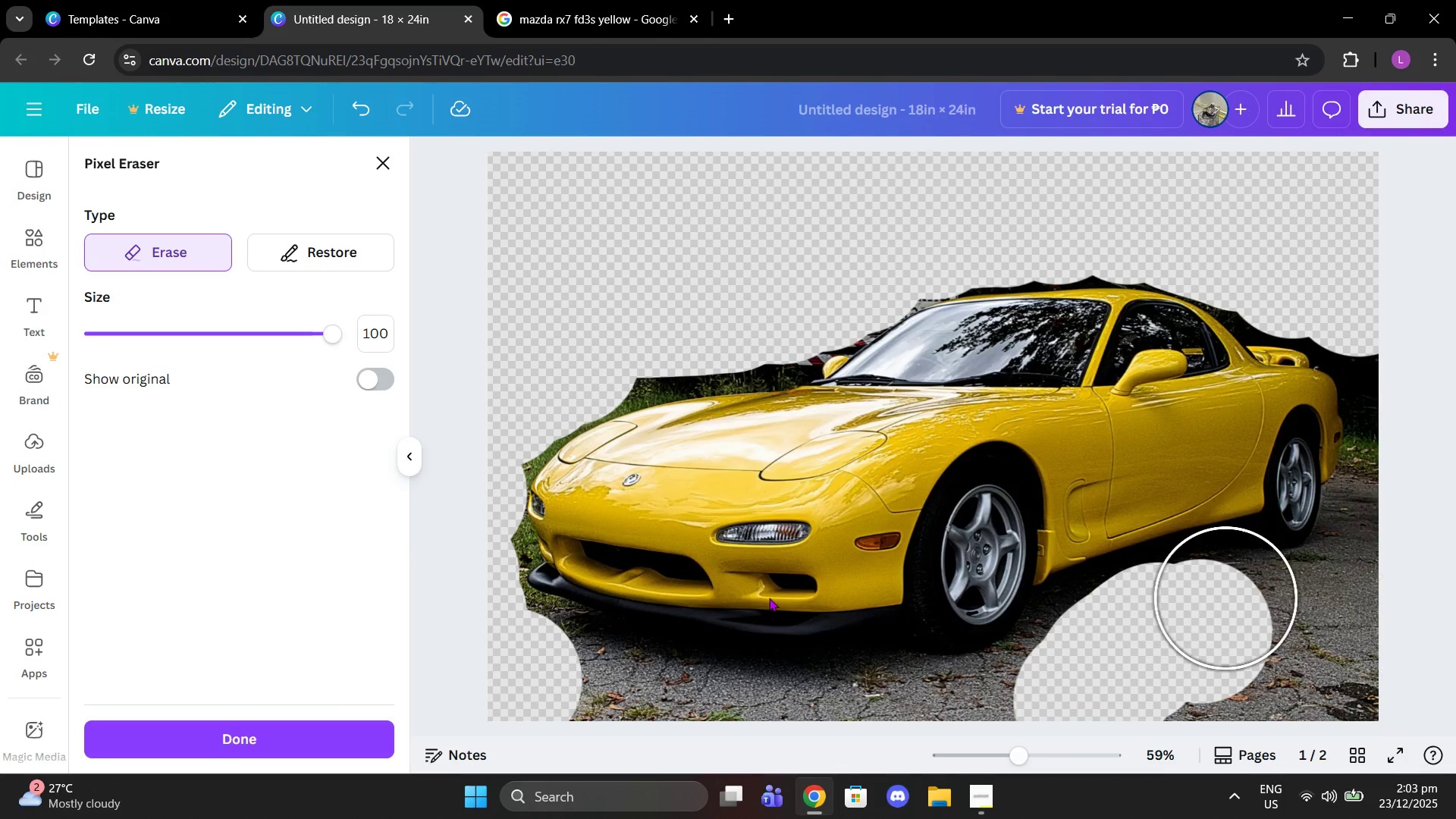 
wait(5.3)
 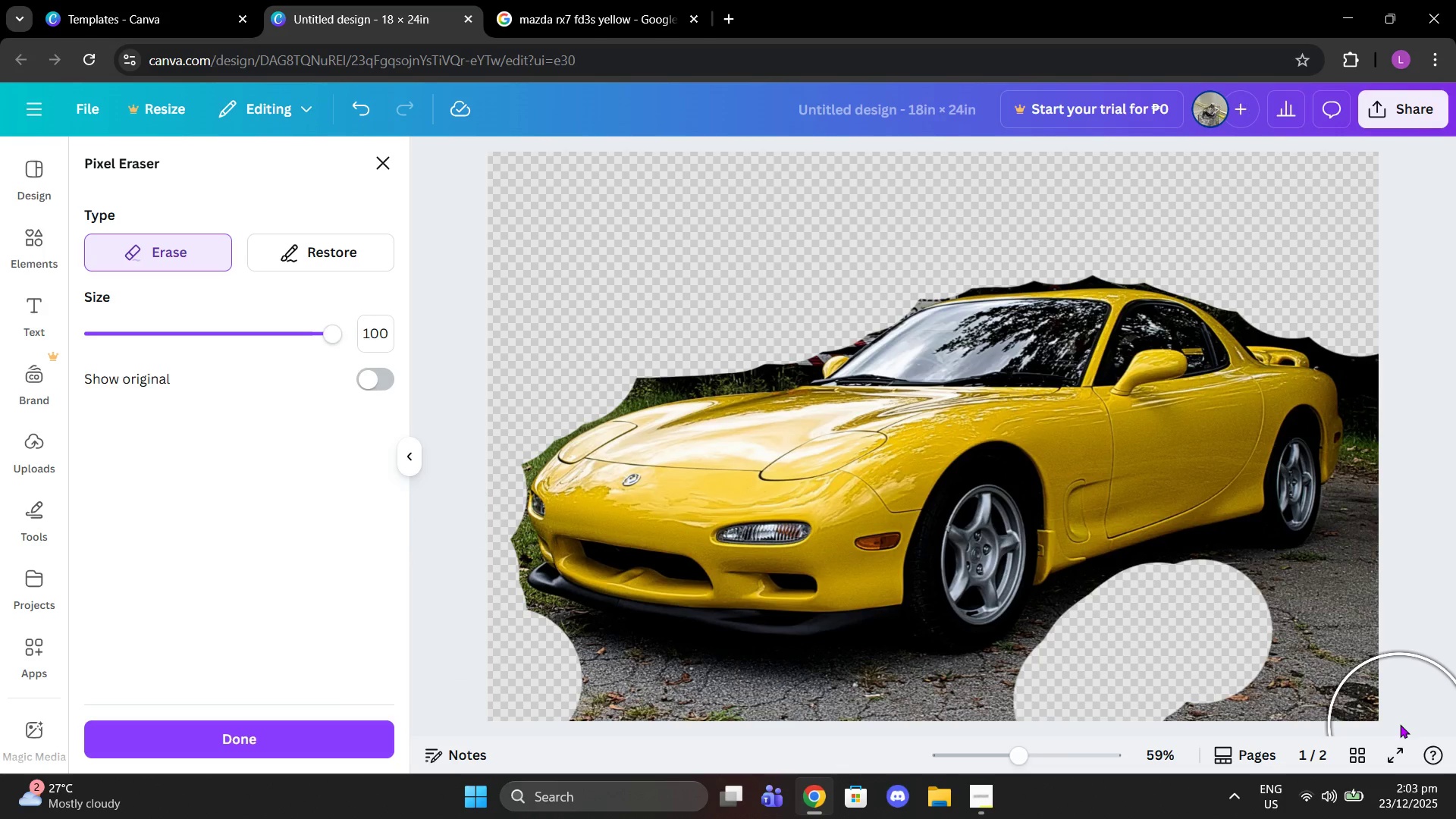 
left_click([864, 720])
 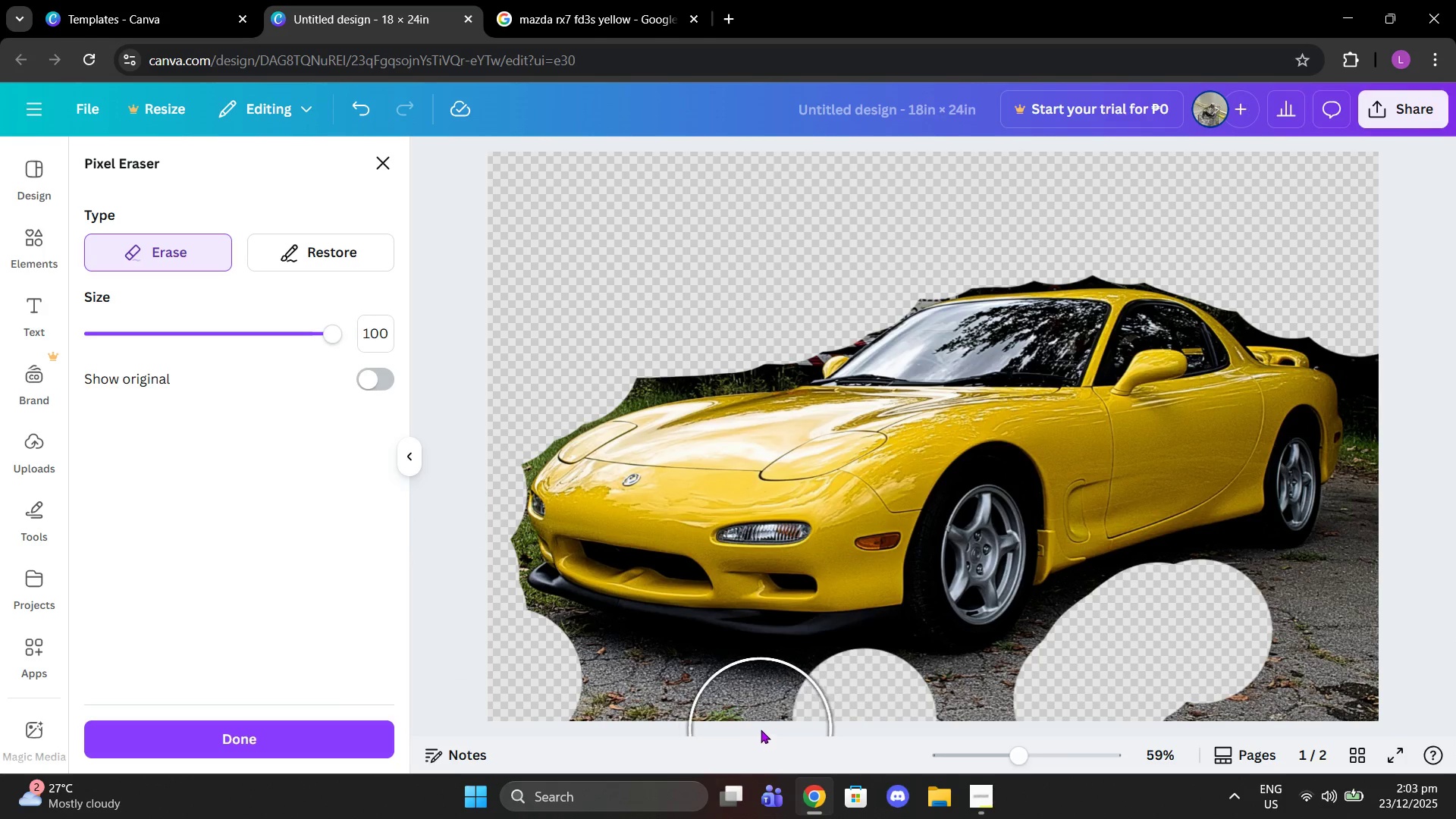 
left_click_drag(start_coordinate=[764, 730], to_coordinate=[493, 698])
 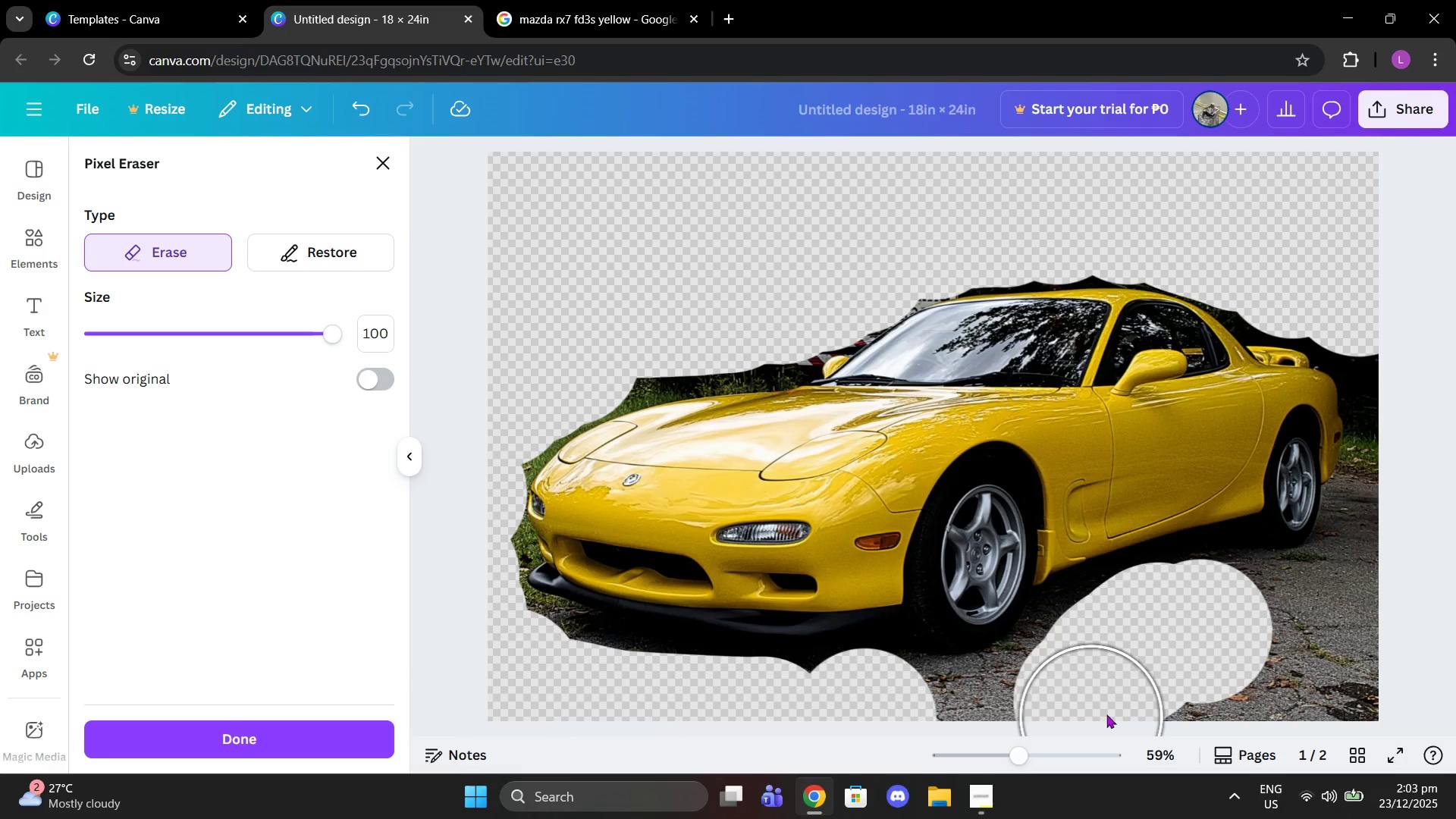 
left_click_drag(start_coordinate=[1161, 697], to_coordinate=[1379, 678])
 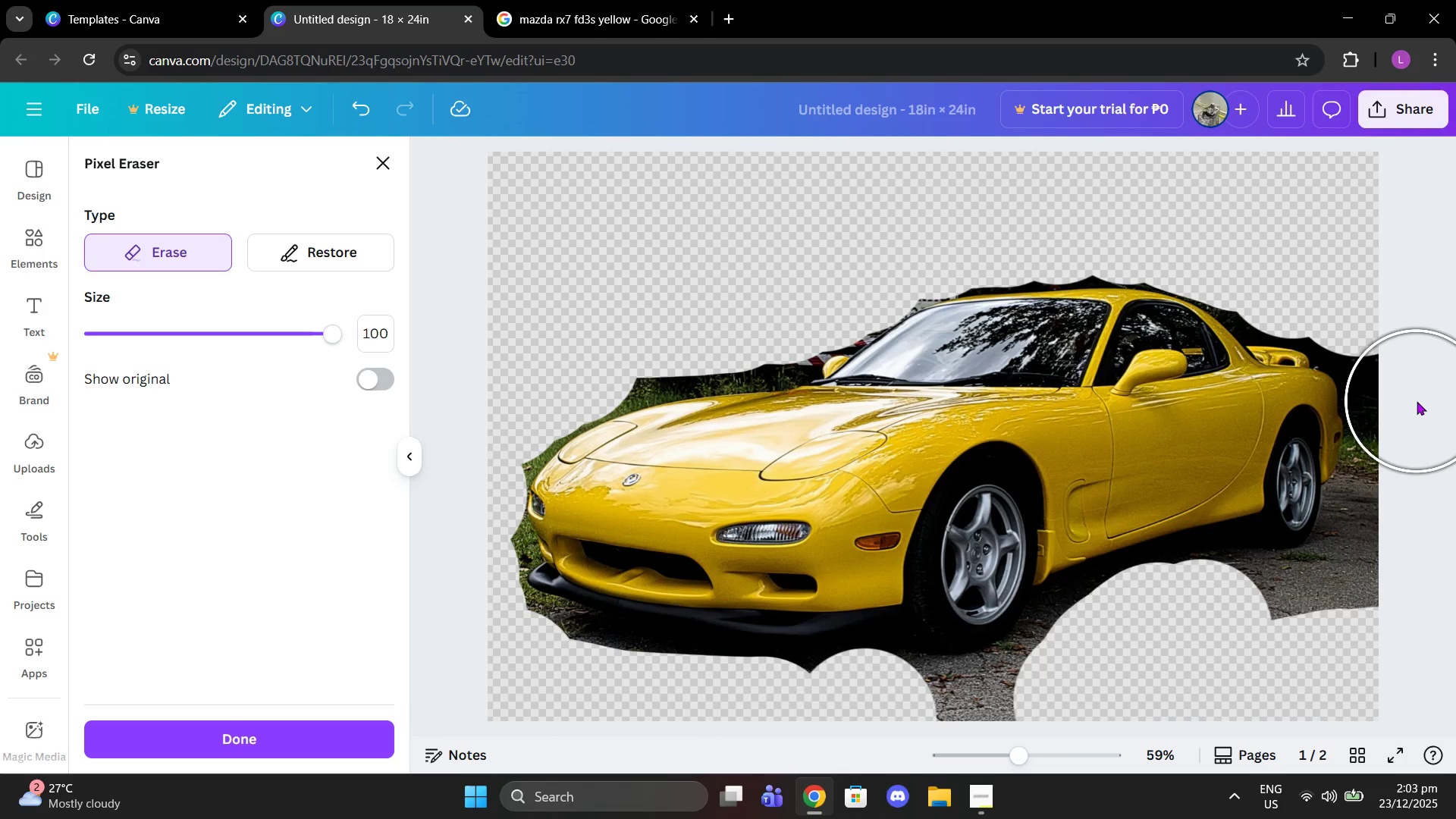 
scroll: coordinate [1106, 714], scroll_direction: down, amount: 2.0
 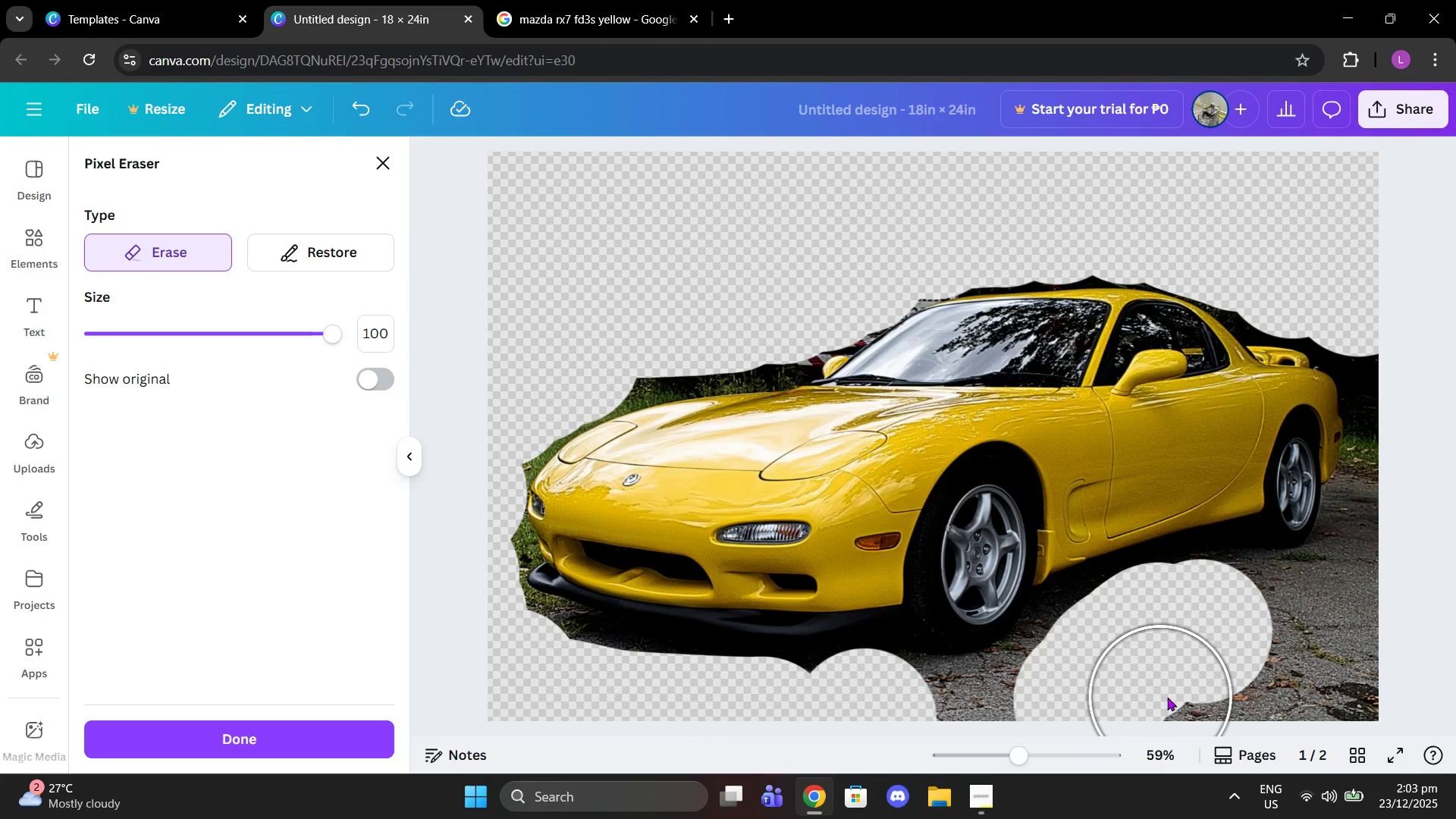 
left_click_drag(start_coordinate=[1417, 401], to_coordinate=[1279, 626])
 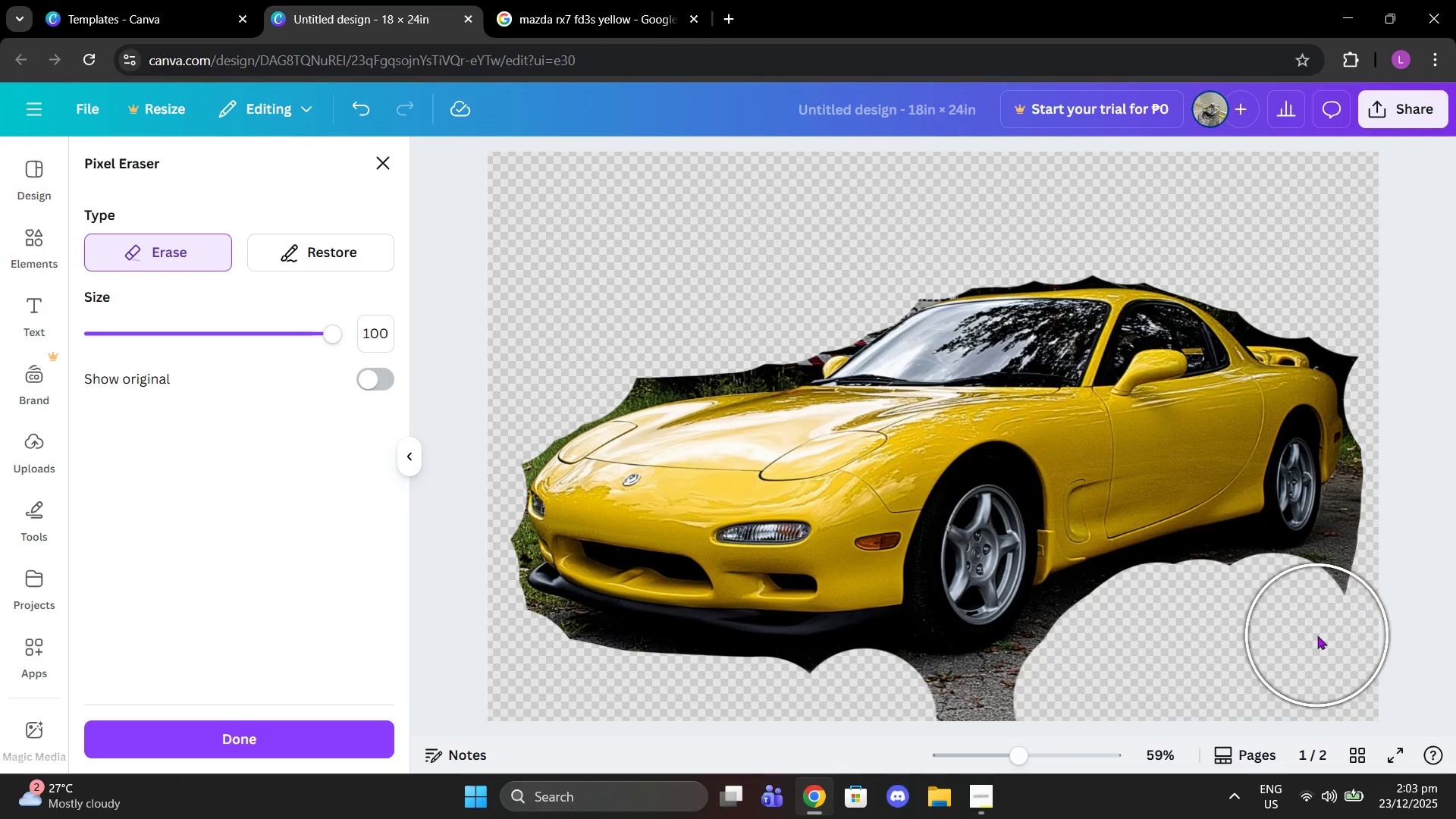 
left_click([1317, 635])
 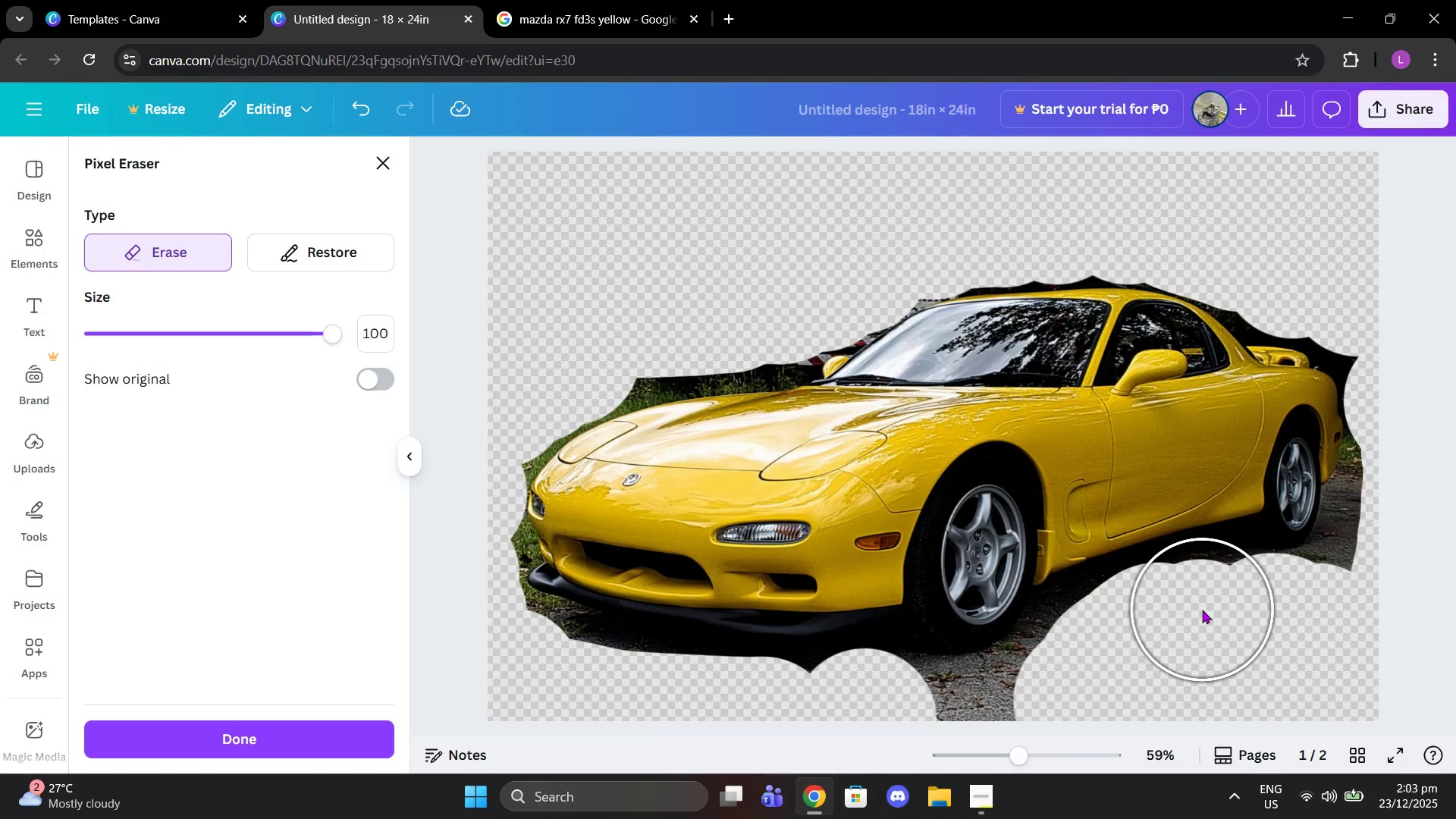 
left_click([1202, 610])
 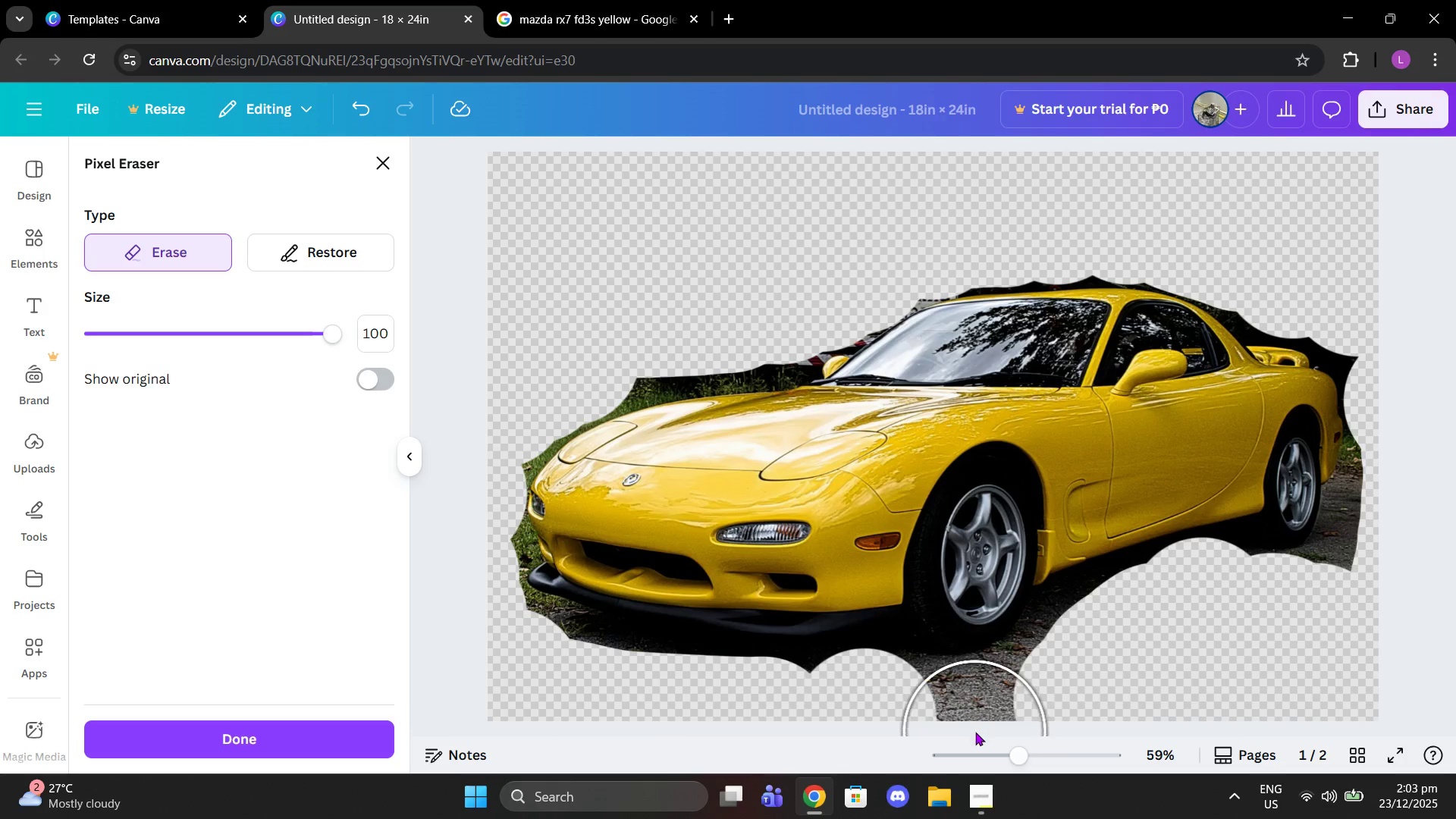 
left_click([977, 737])
 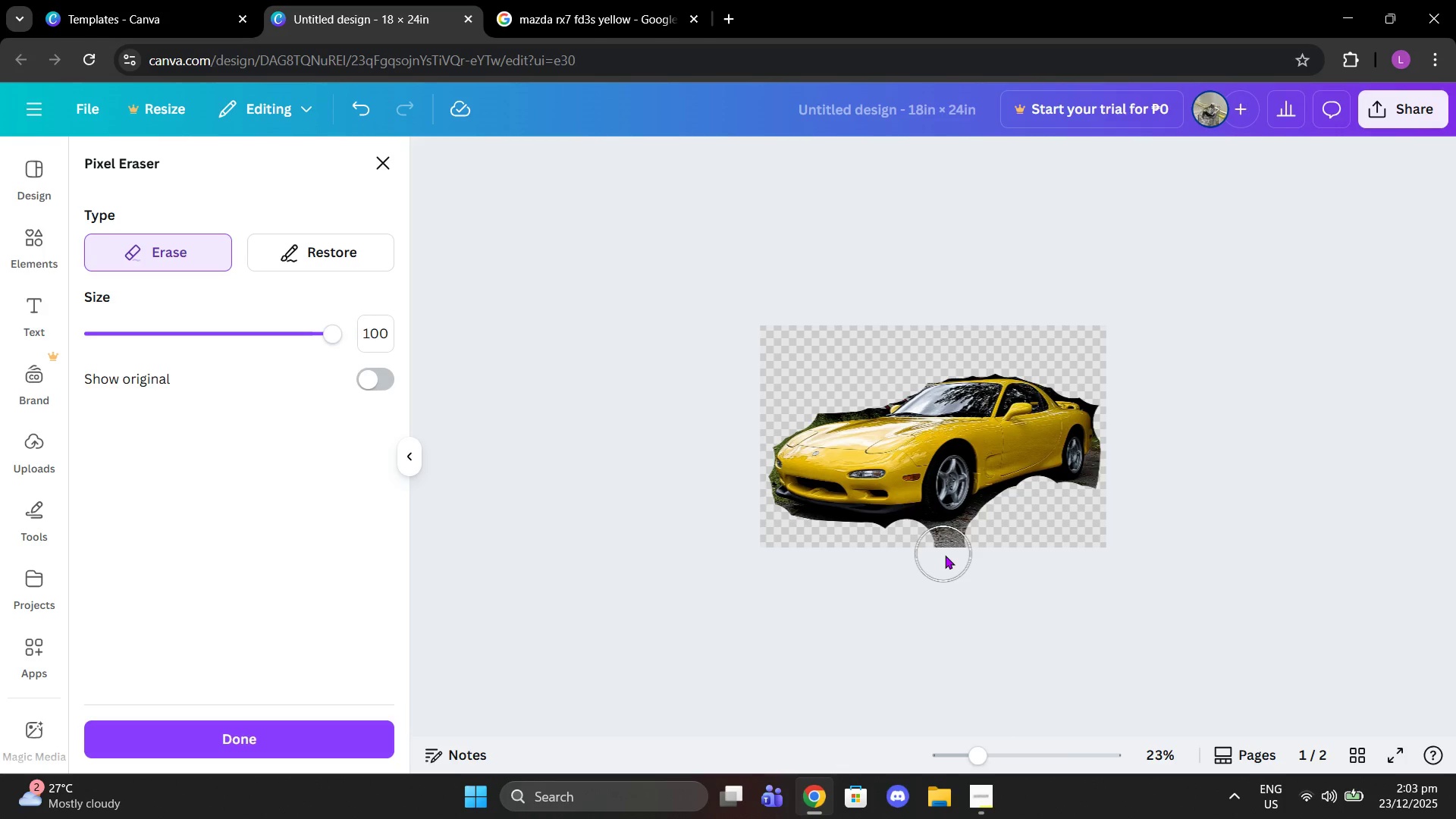 
left_click([945, 555])
 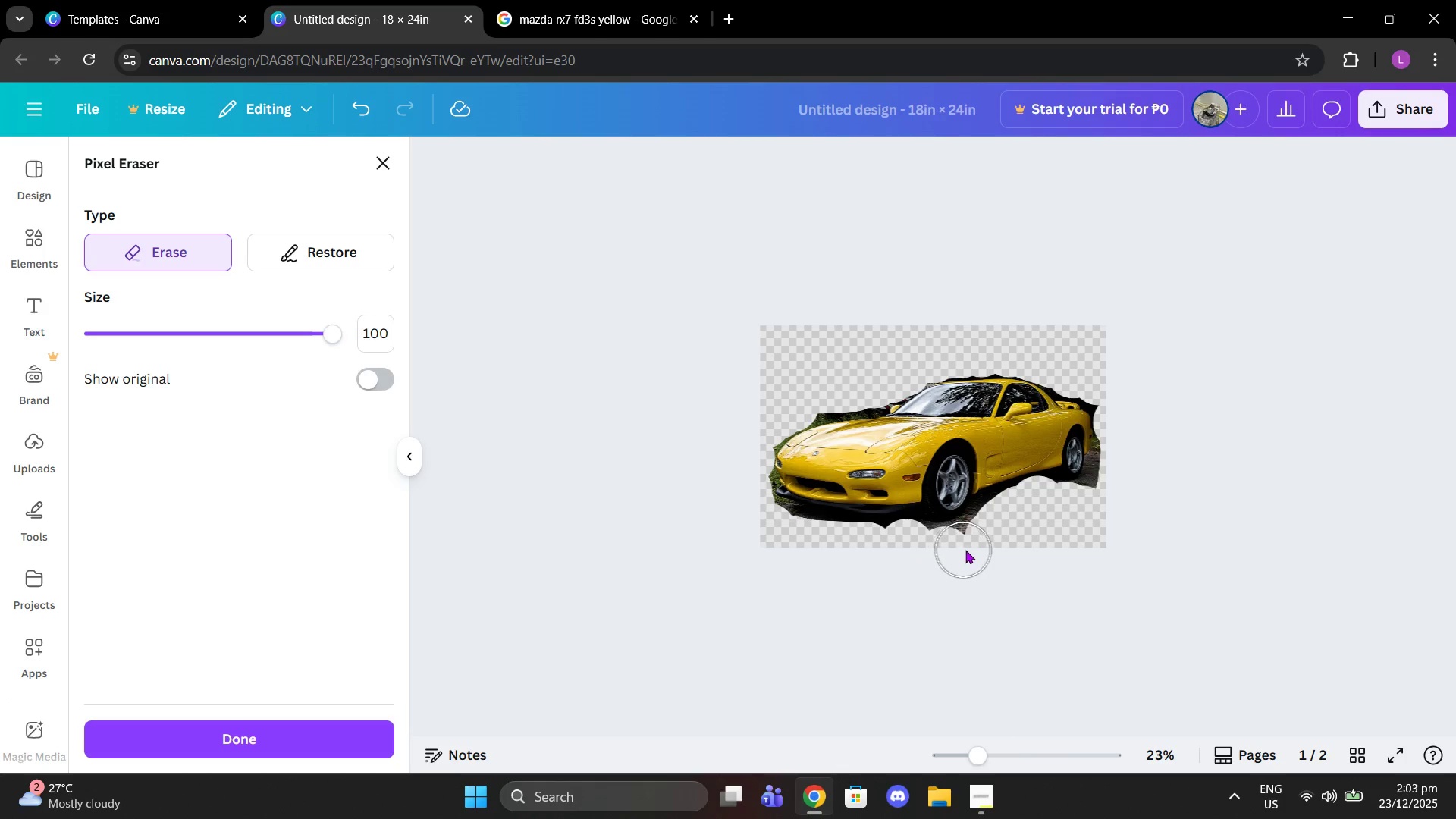 
left_click([965, 550])
 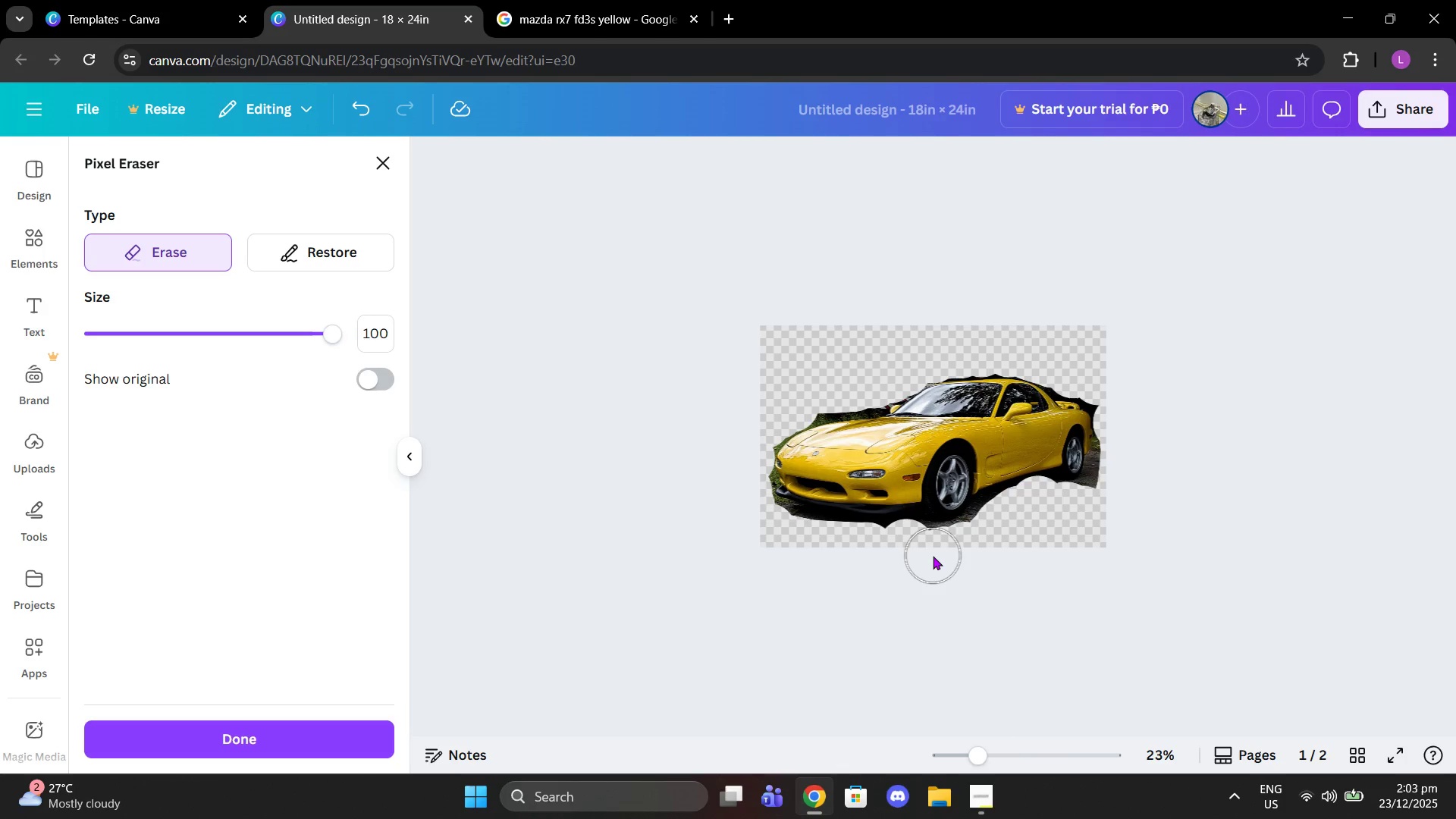 
left_click([933, 556])
 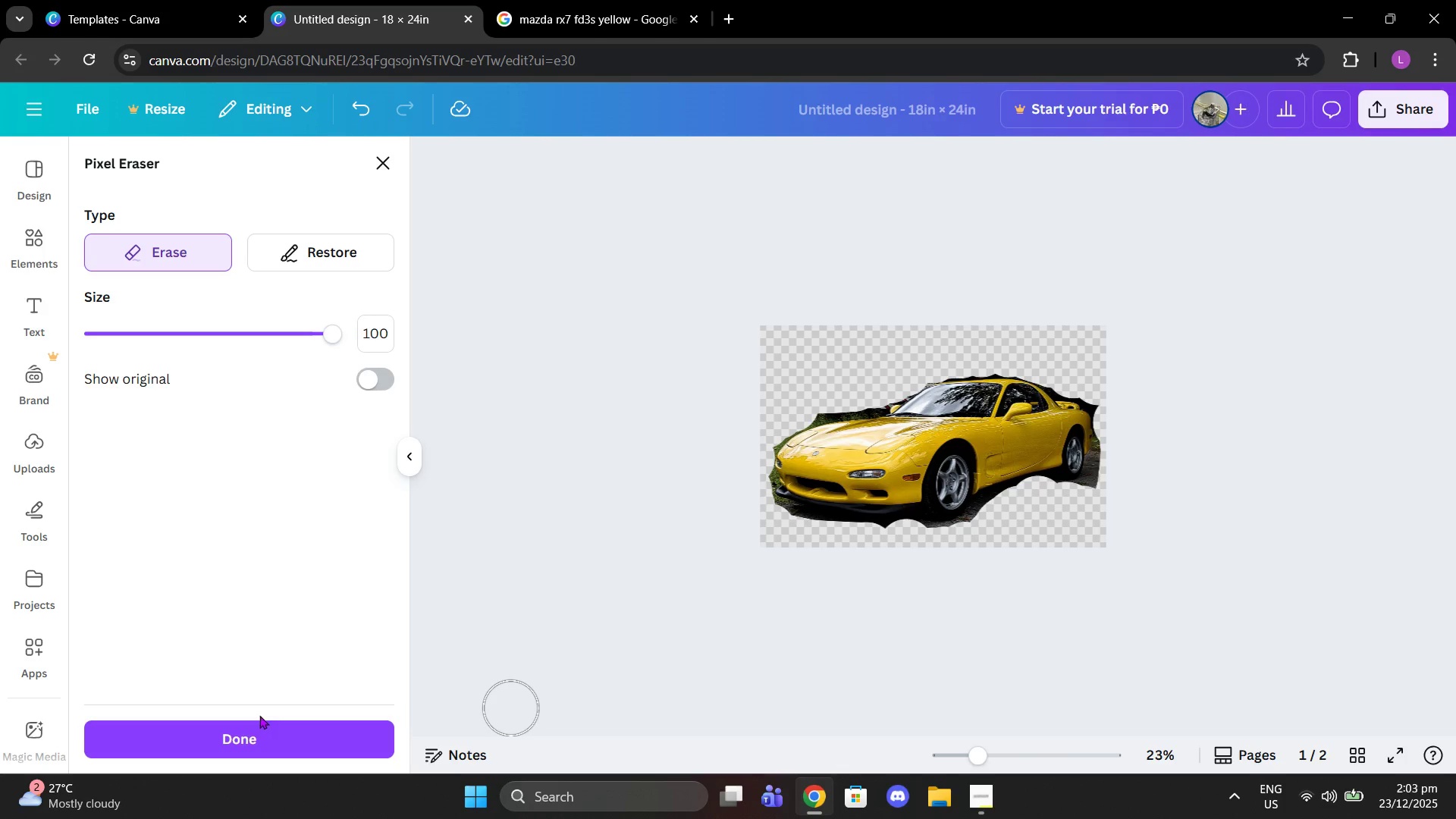 
left_click([254, 736])
 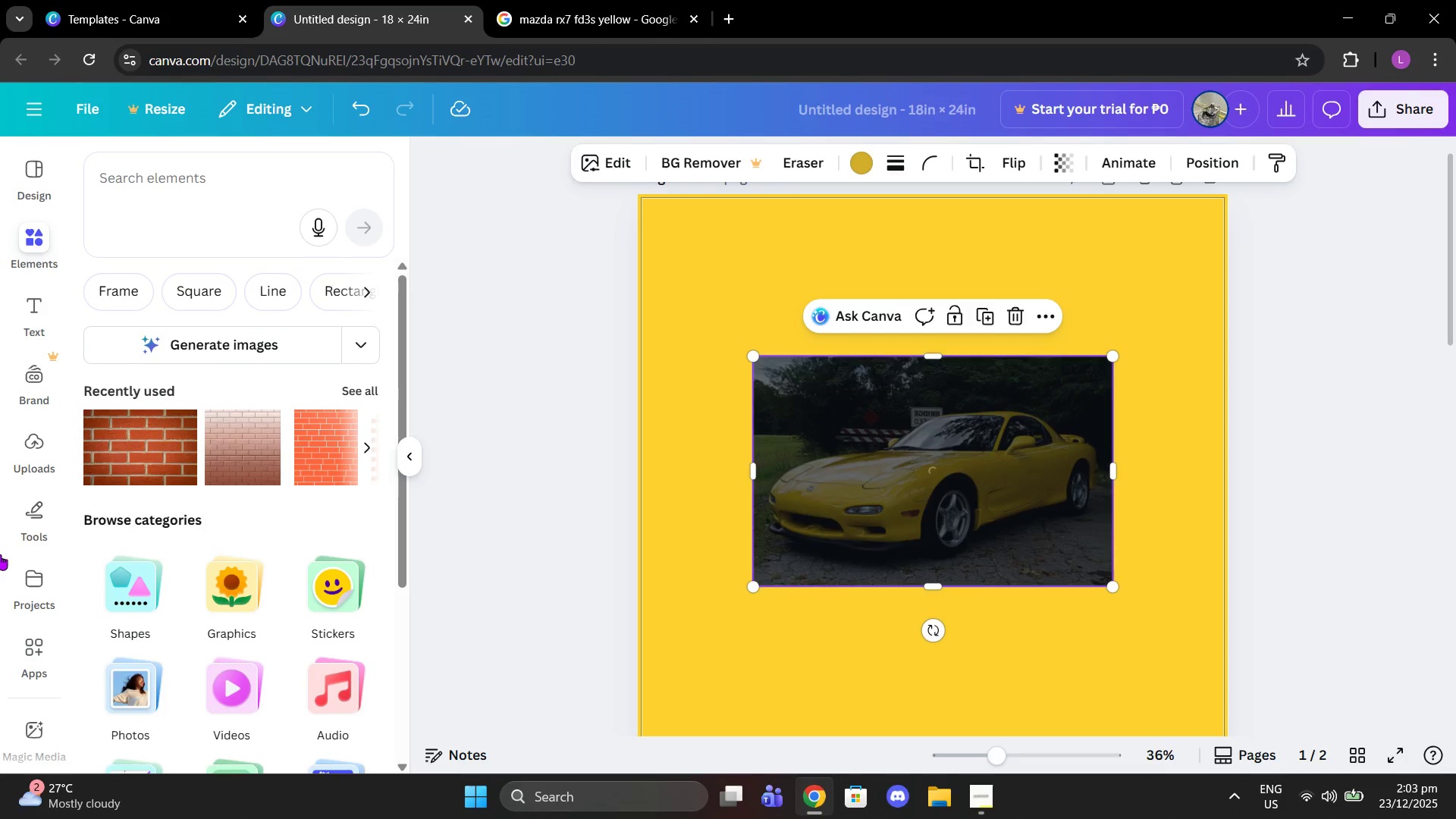 
left_click([38, 663])
 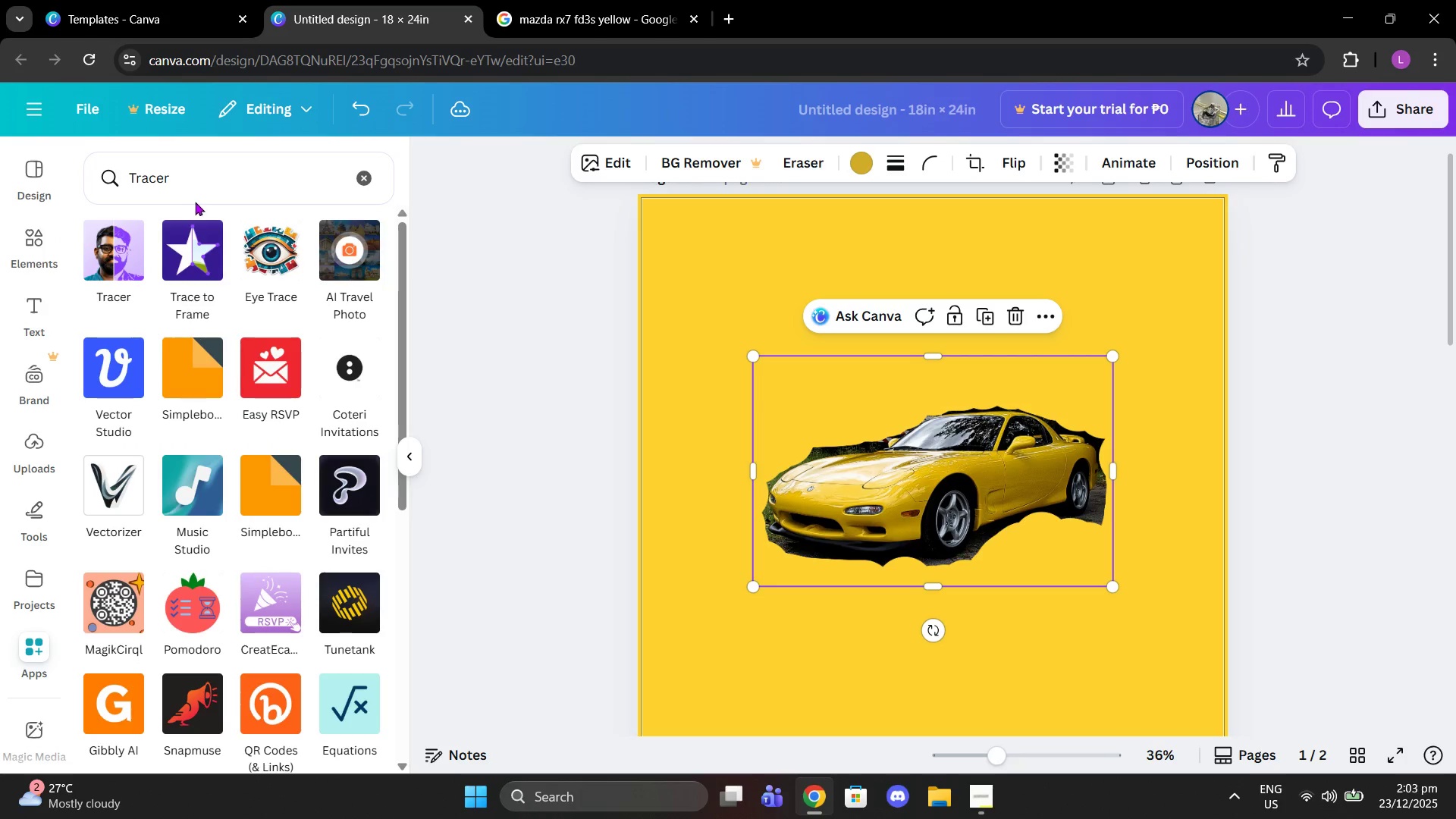 
left_click([202, 184])
 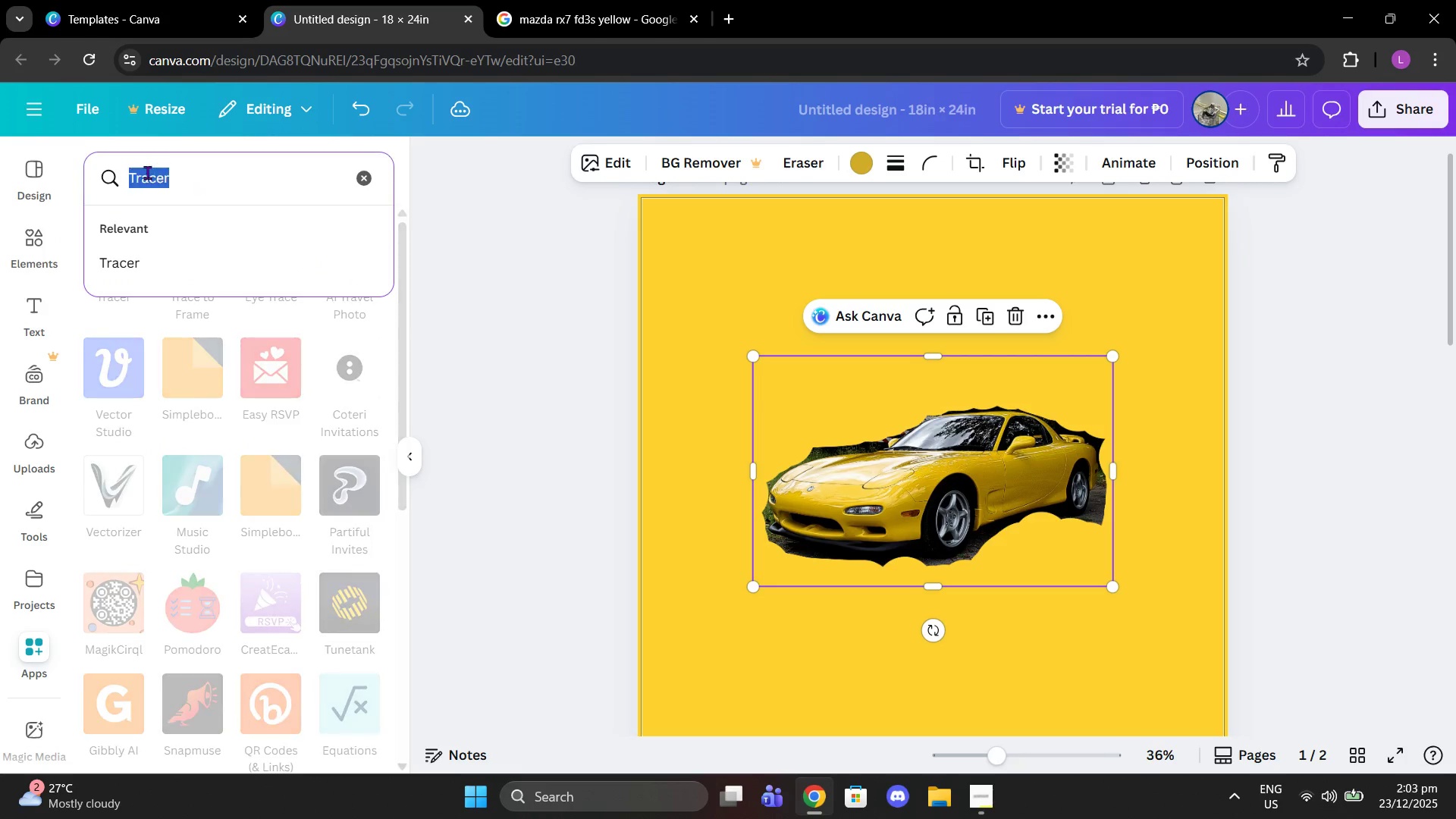 
left_click_drag(start_coordinate=[202, 184], to_coordinate=[117, 167])
 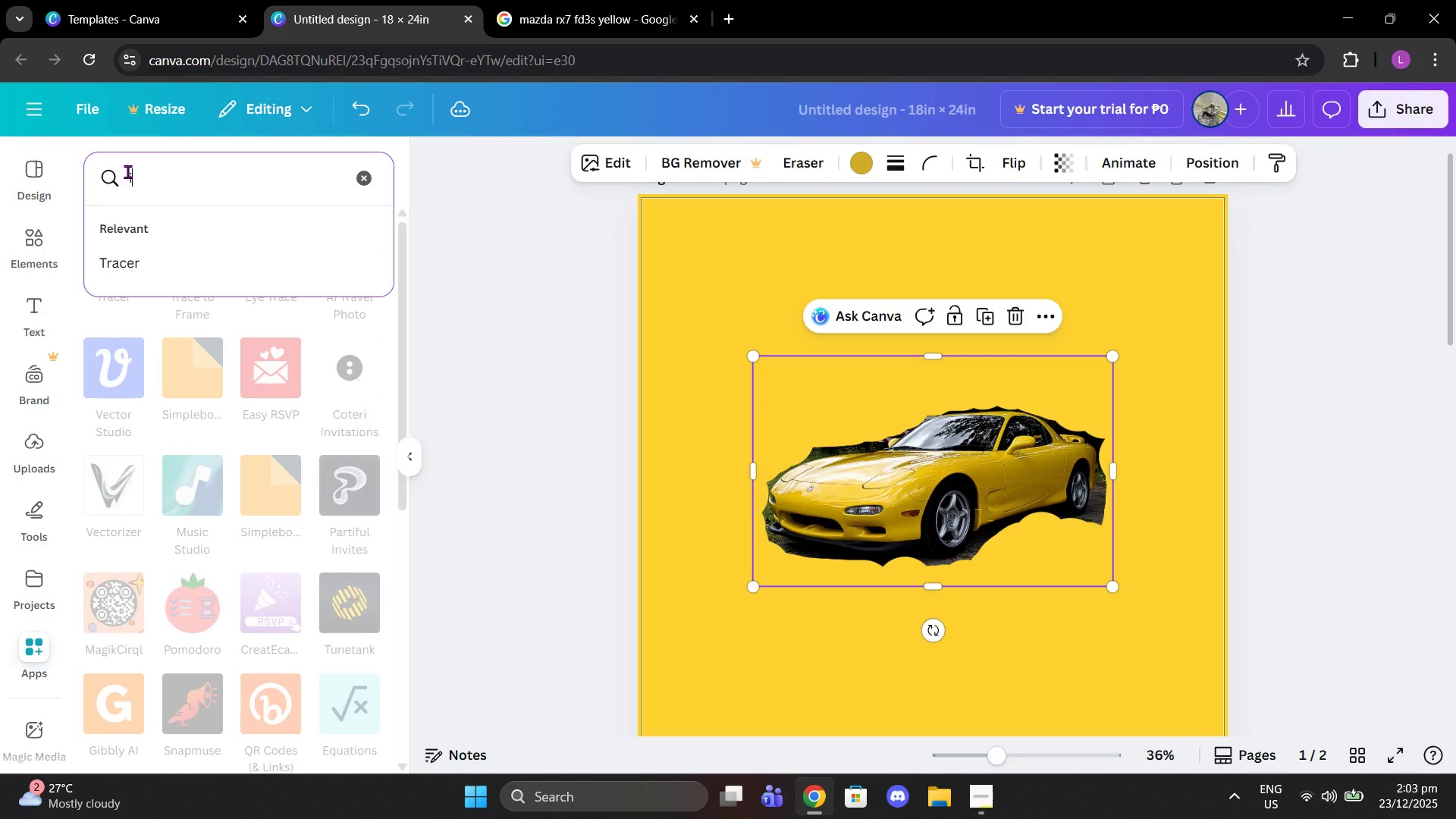 
type(image tracer)
 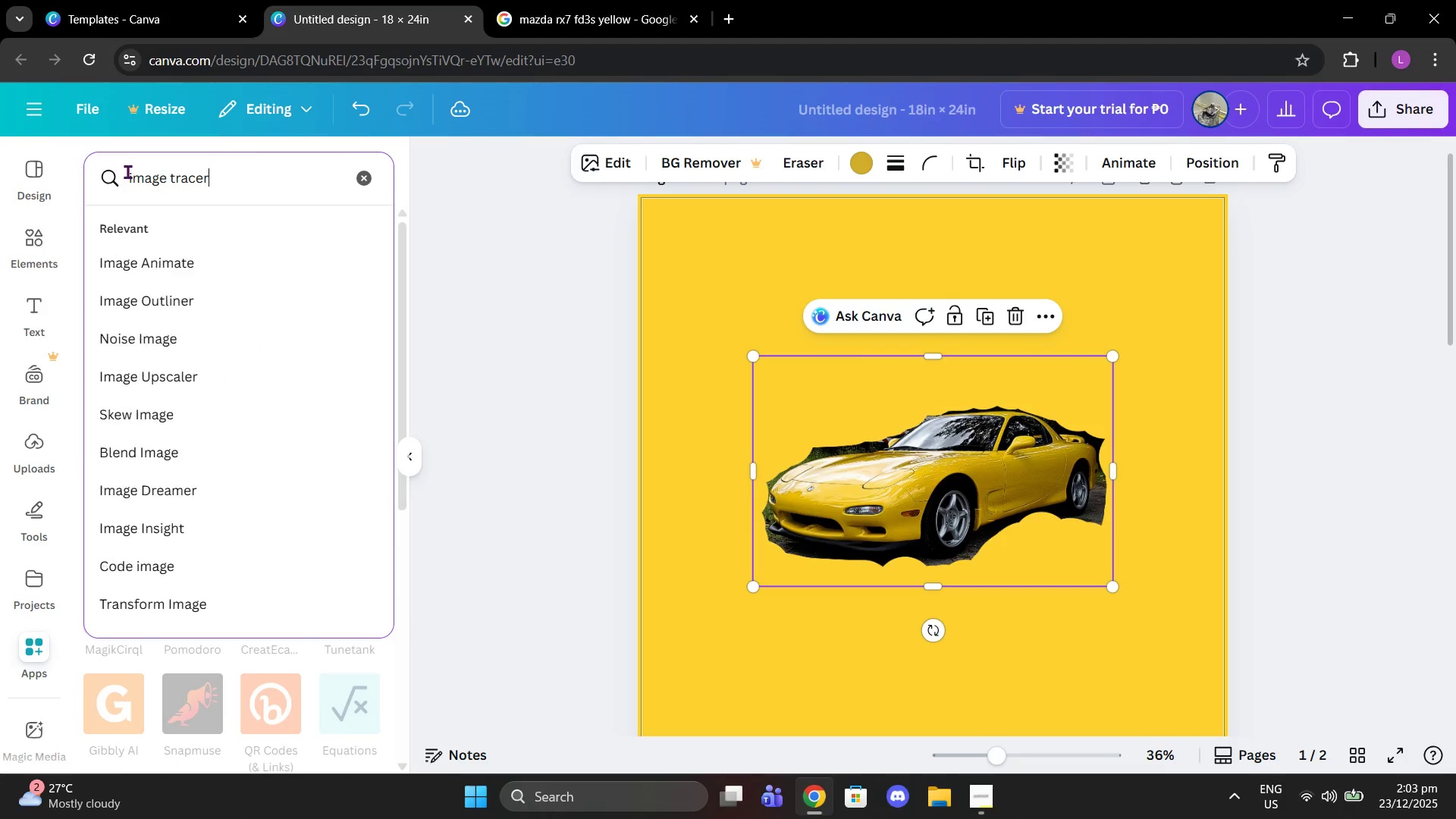 
key(Enter)
 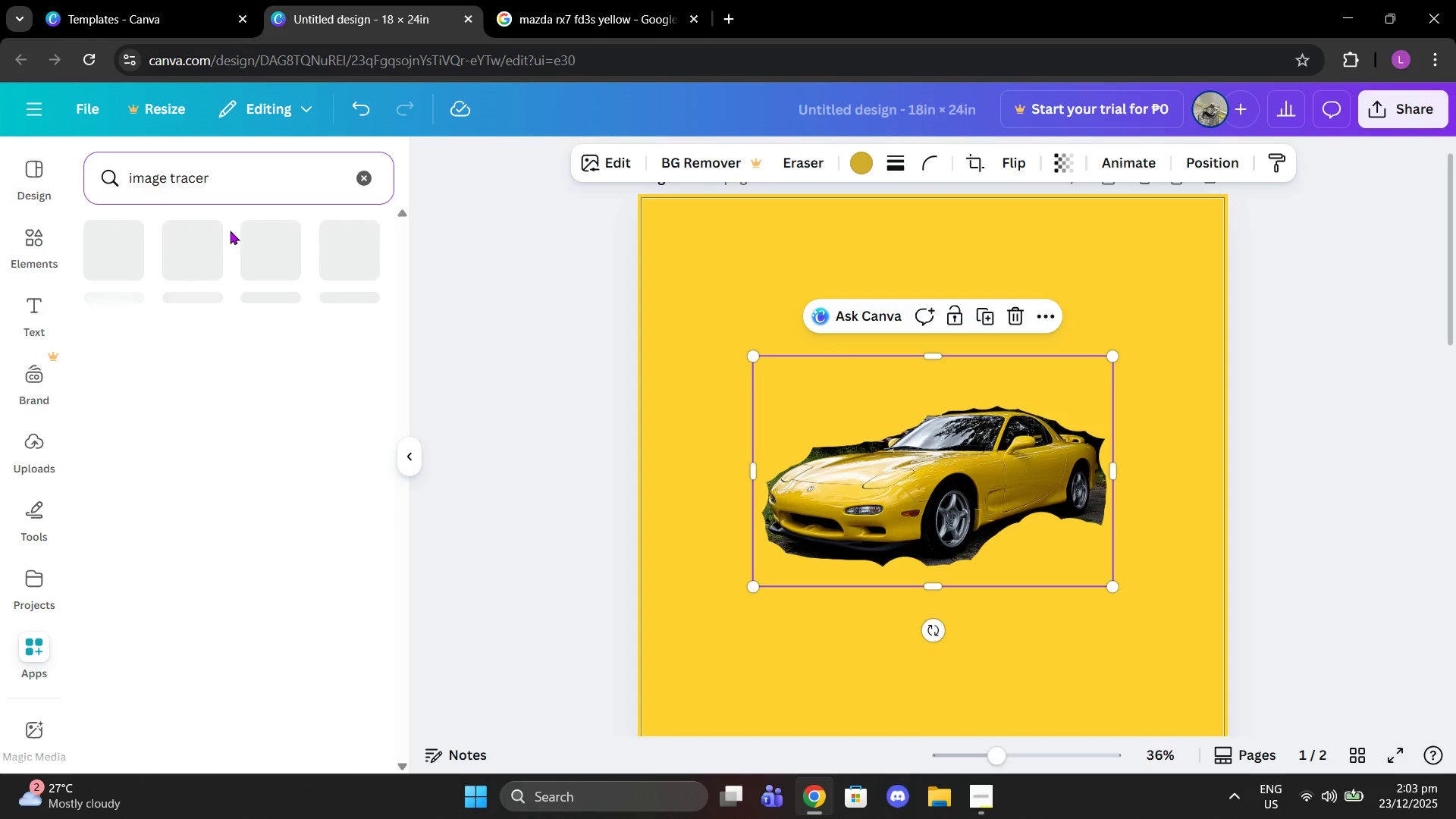 
wait(5.94)
 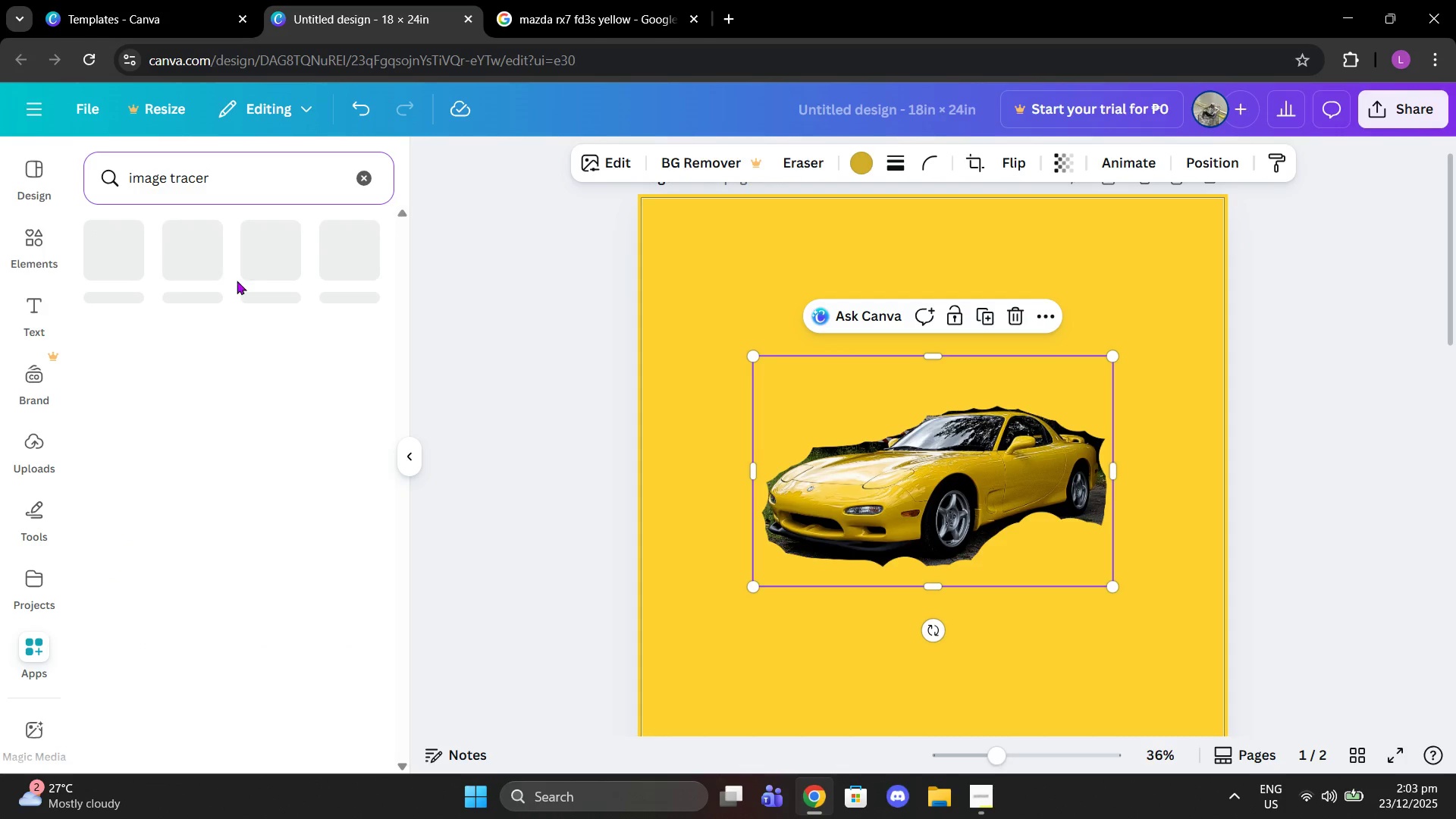 
scroll: coordinate [450, 356], scroll_direction: down, amount: 2.0
 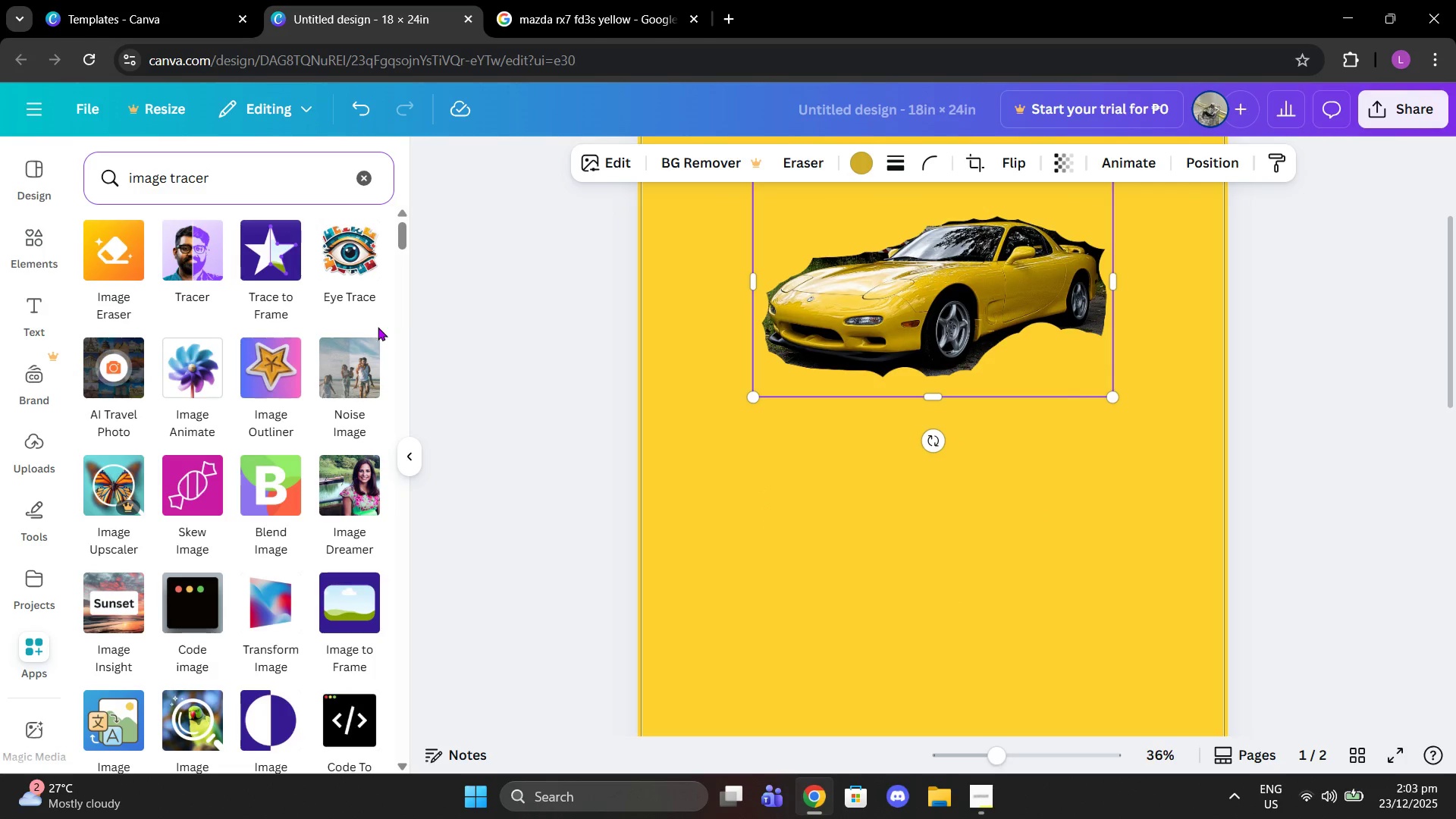 
scroll: coordinate [272, 293], scroll_direction: up, amount: 2.0
 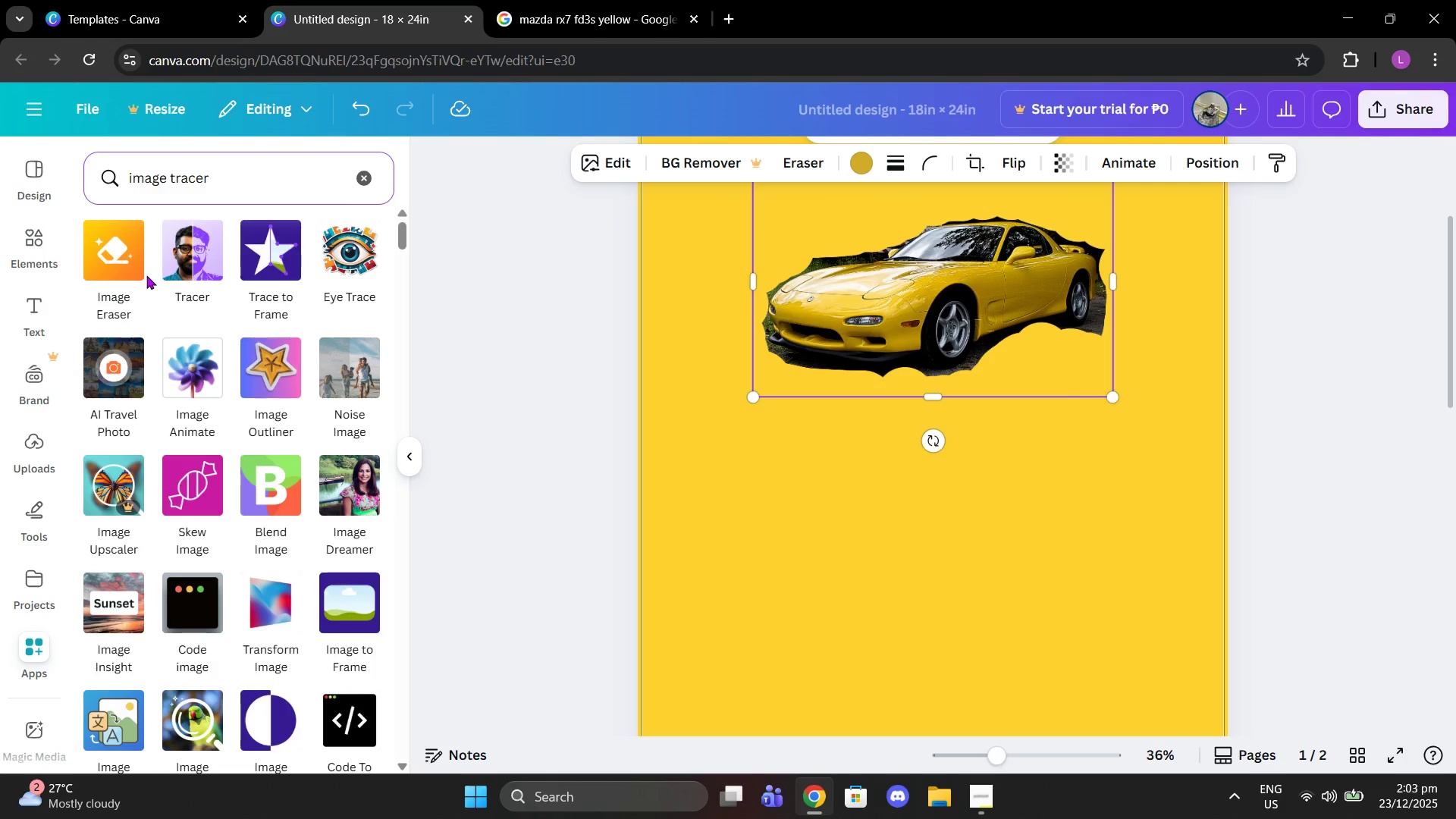 
left_click([109, 259])
 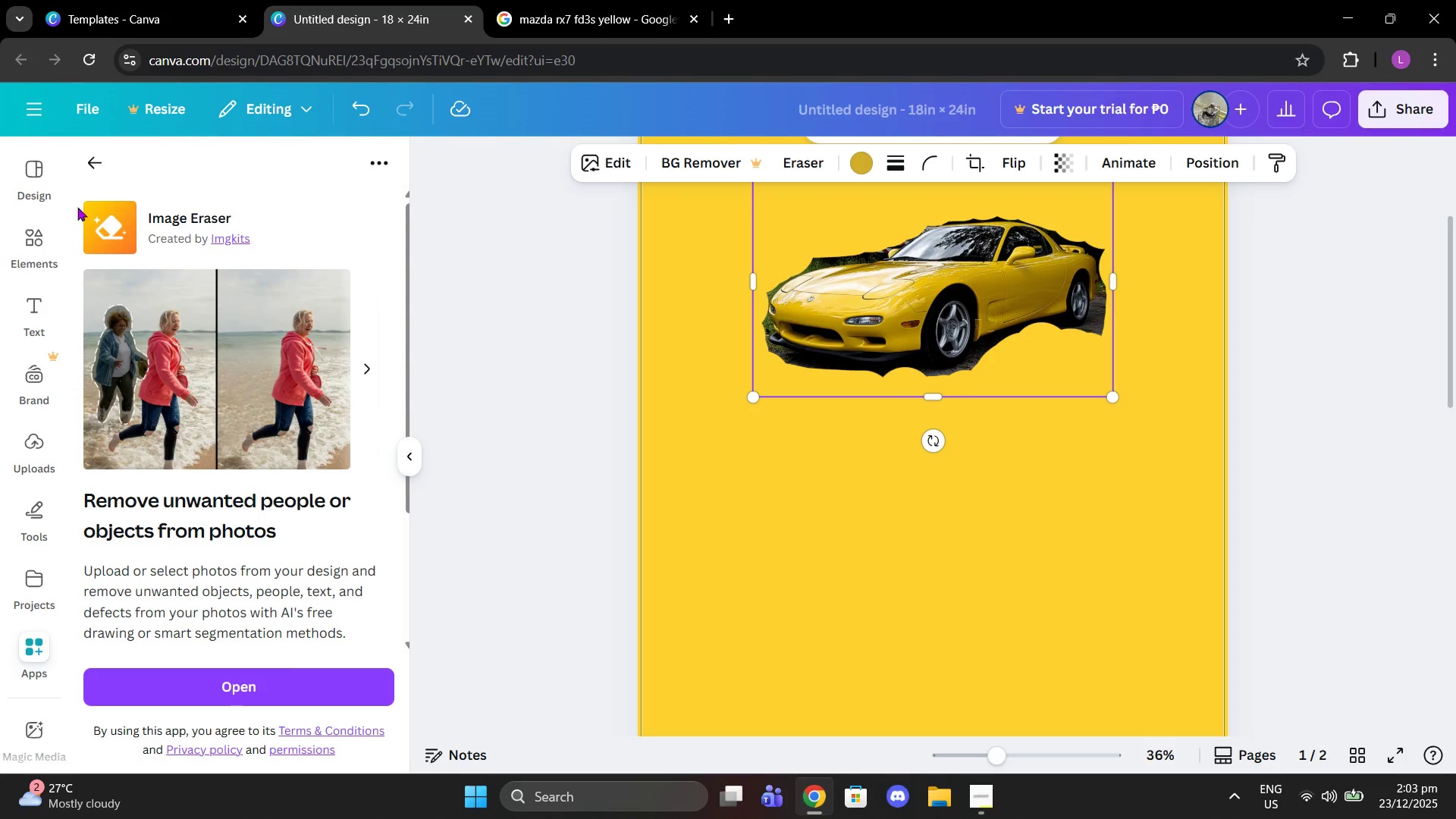 
left_click([92, 163])
 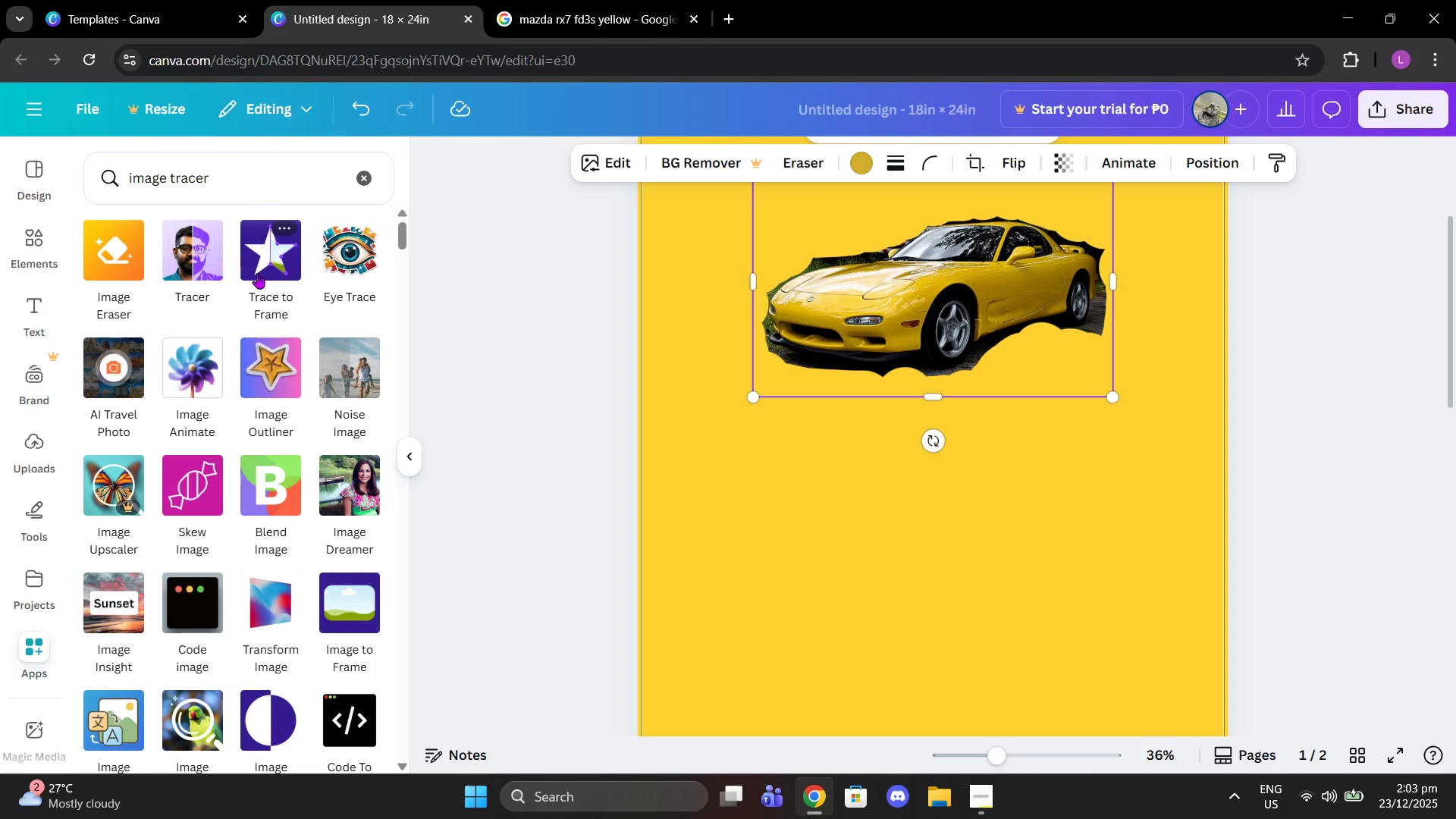 
left_click([257, 273])
 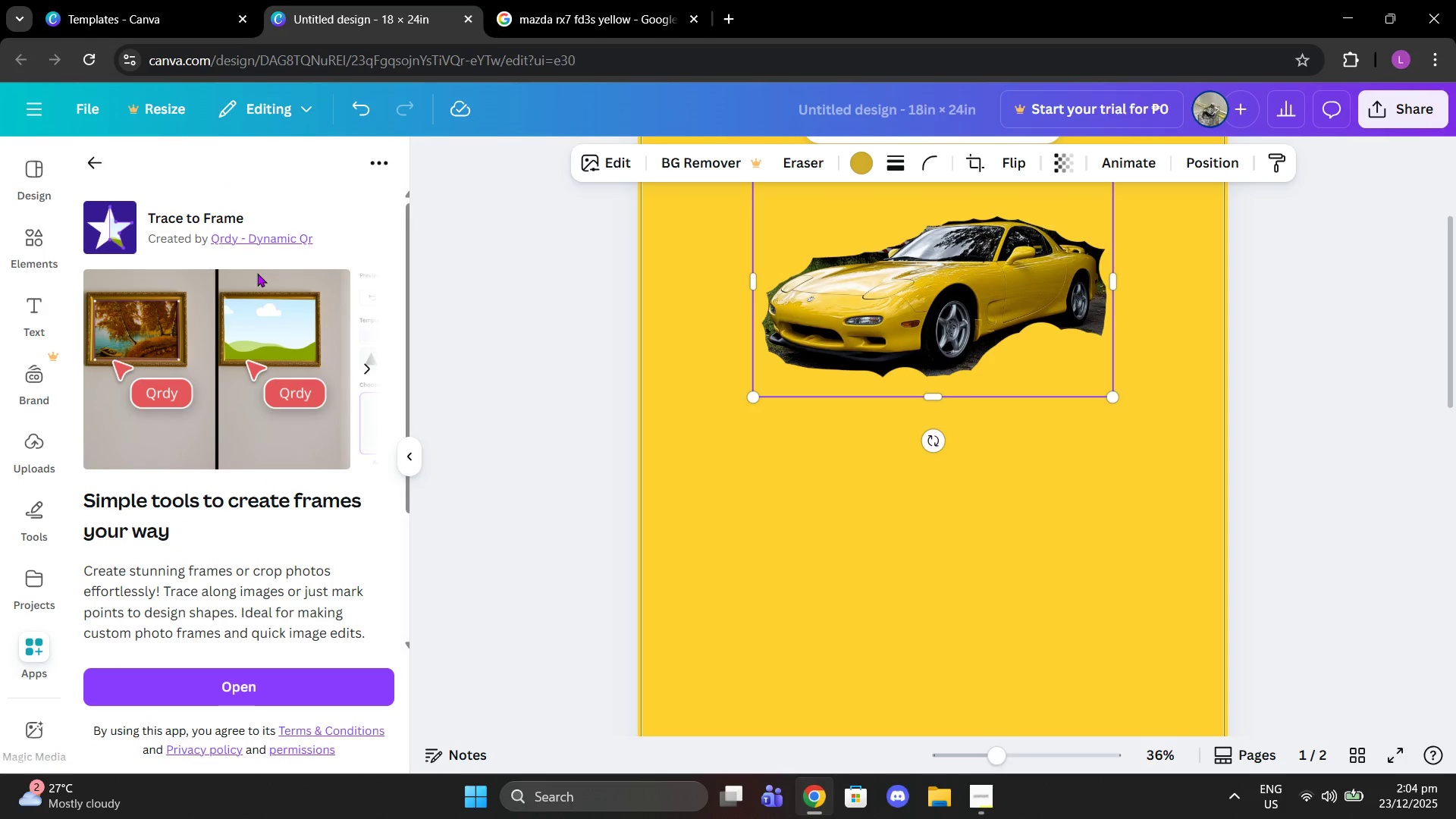 
scroll: coordinate [280, 335], scroll_direction: down, amount: 2.0
 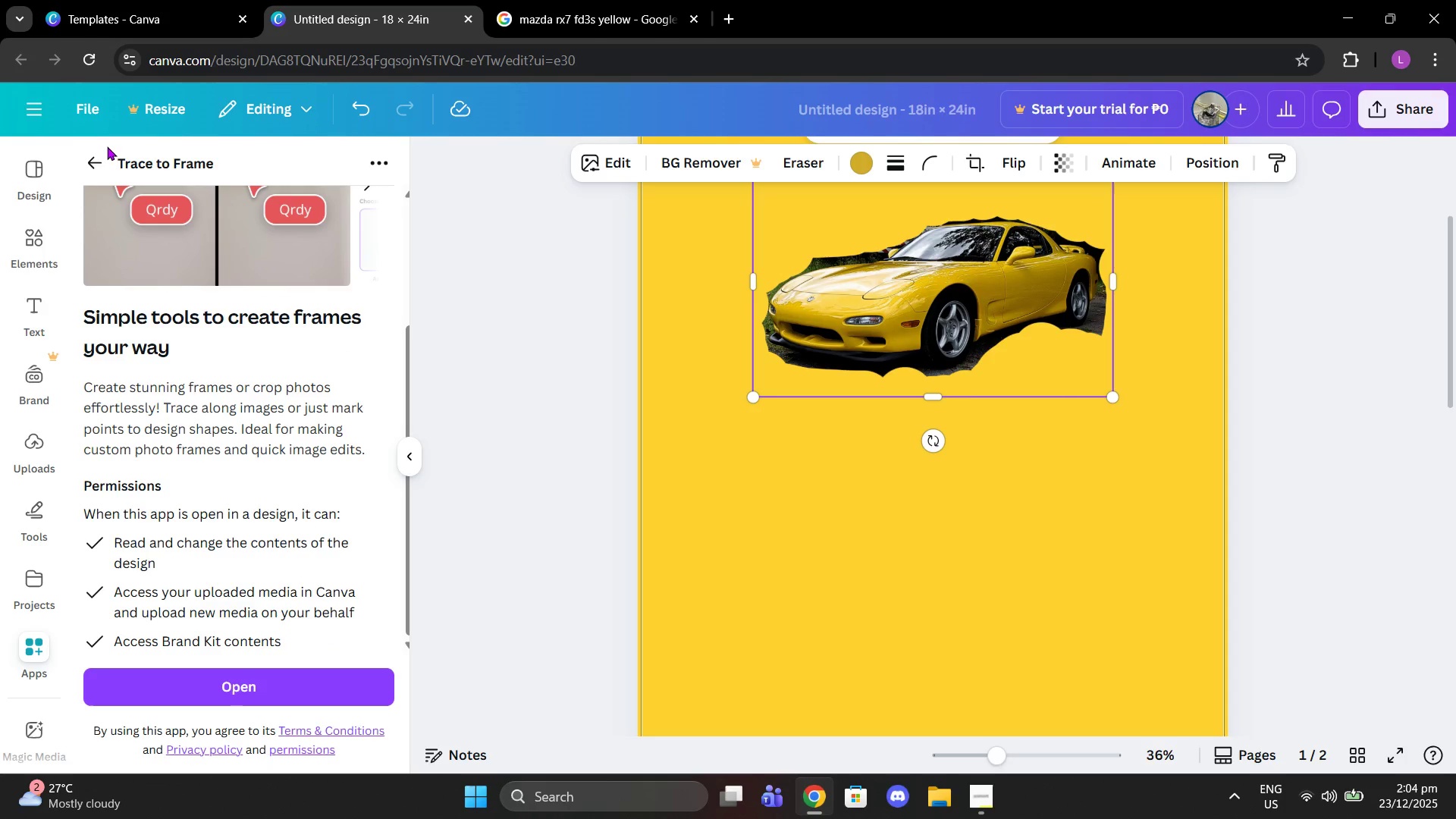 
double_click([99, 149])
 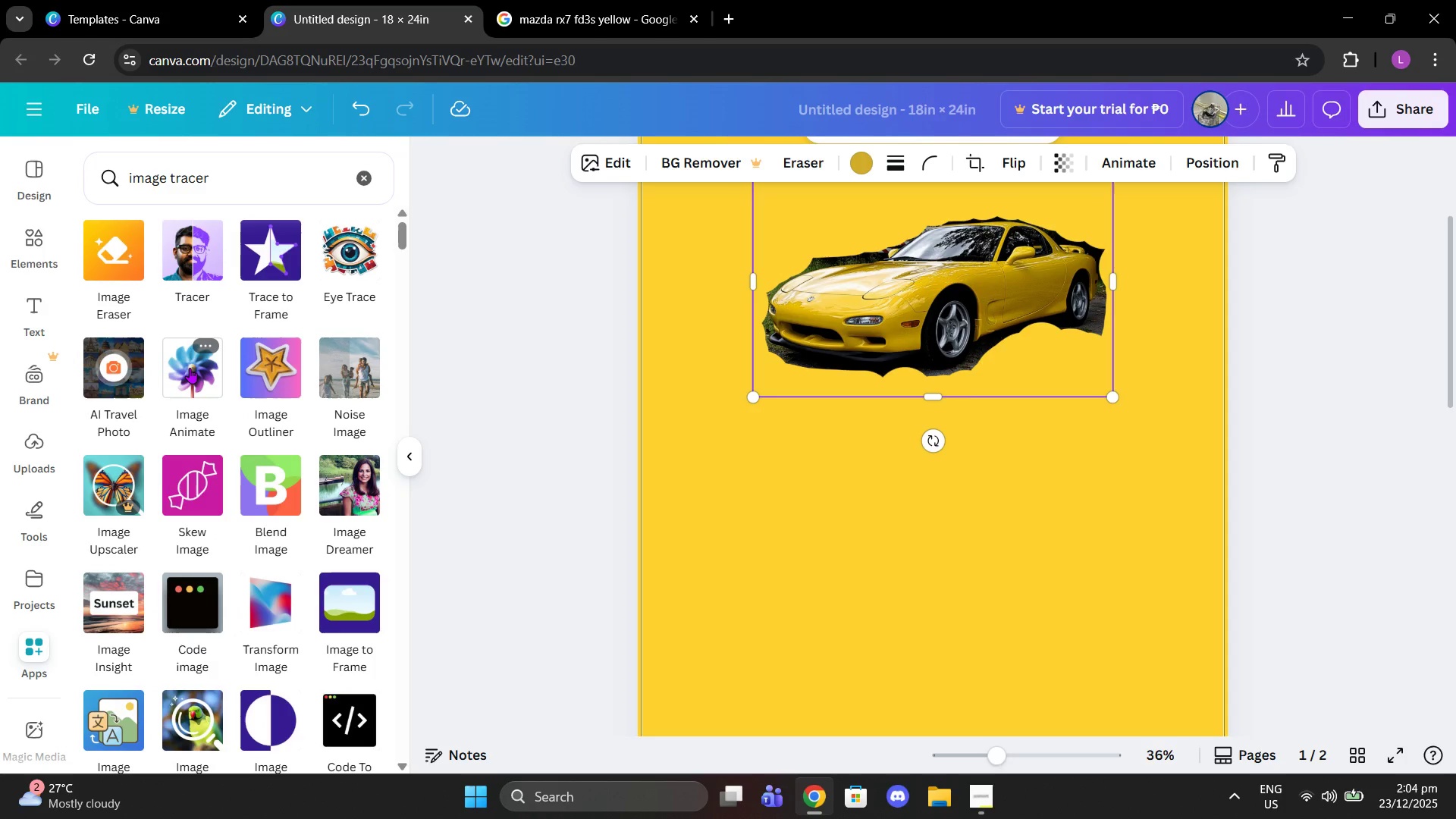 
scroll: coordinate [217, 416], scroll_direction: down, amount: 4.0
 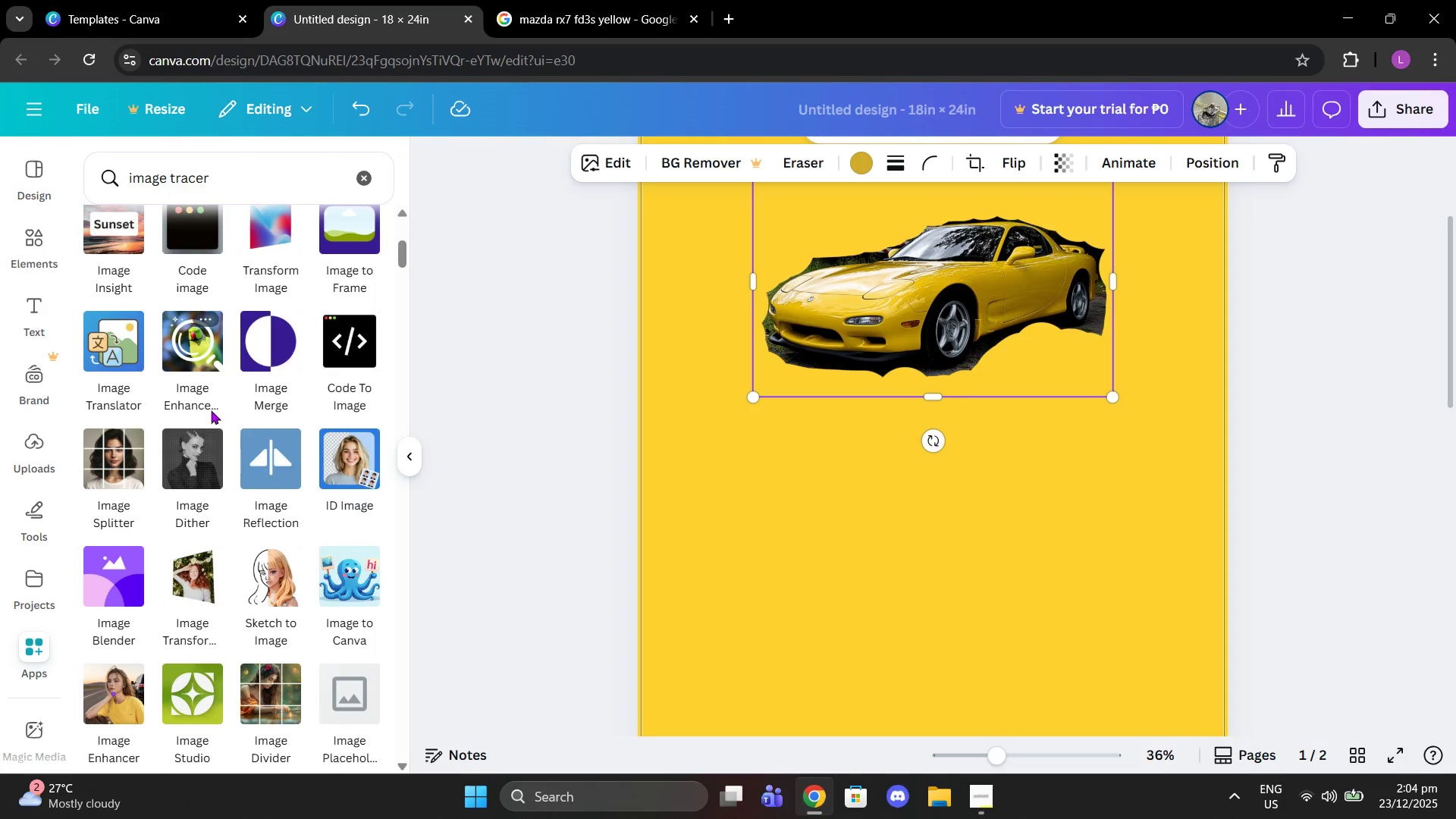 
scroll: coordinate [198, 404], scroll_direction: up, amount: 6.0
 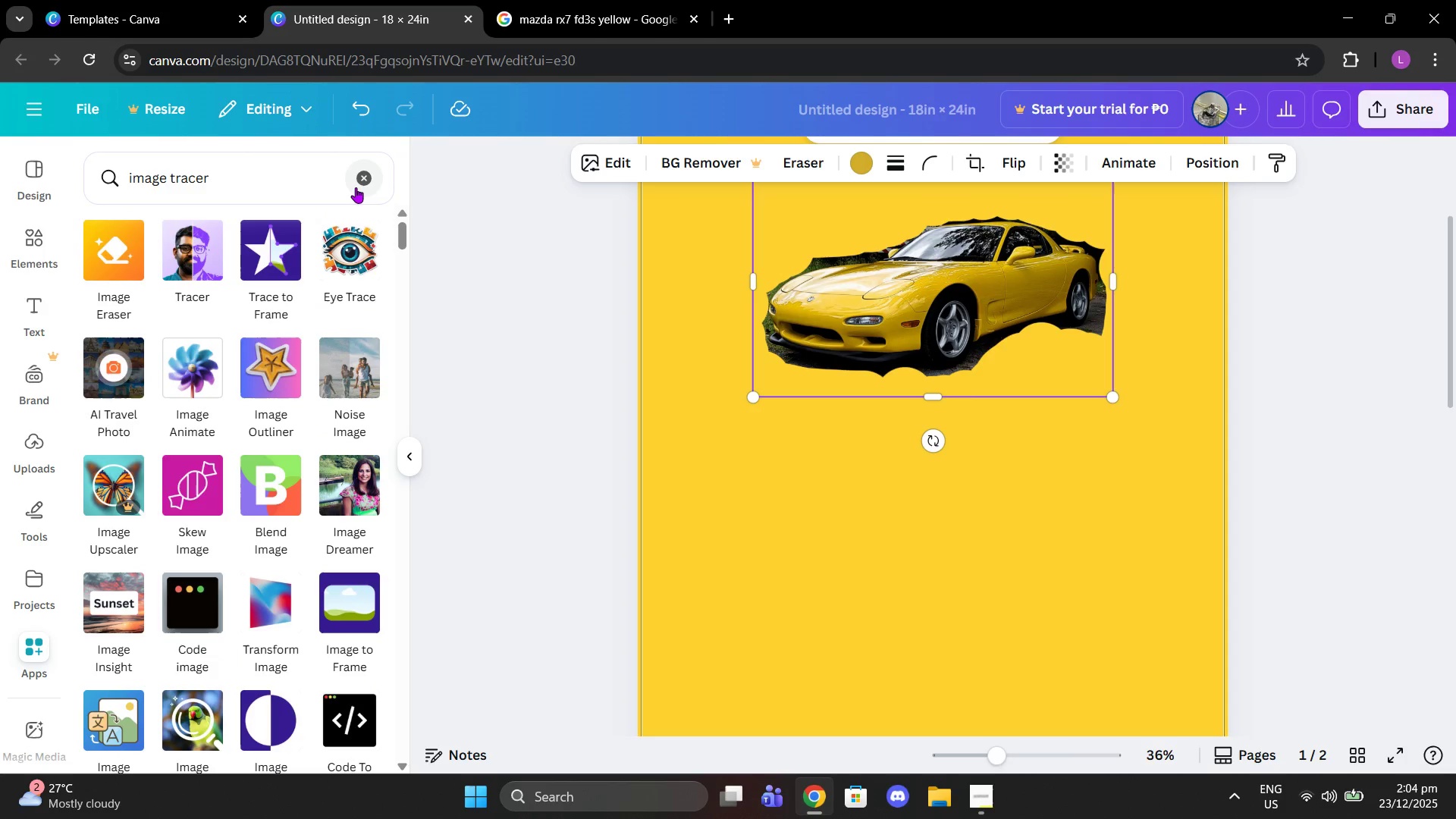 
left_click([370, 178])
 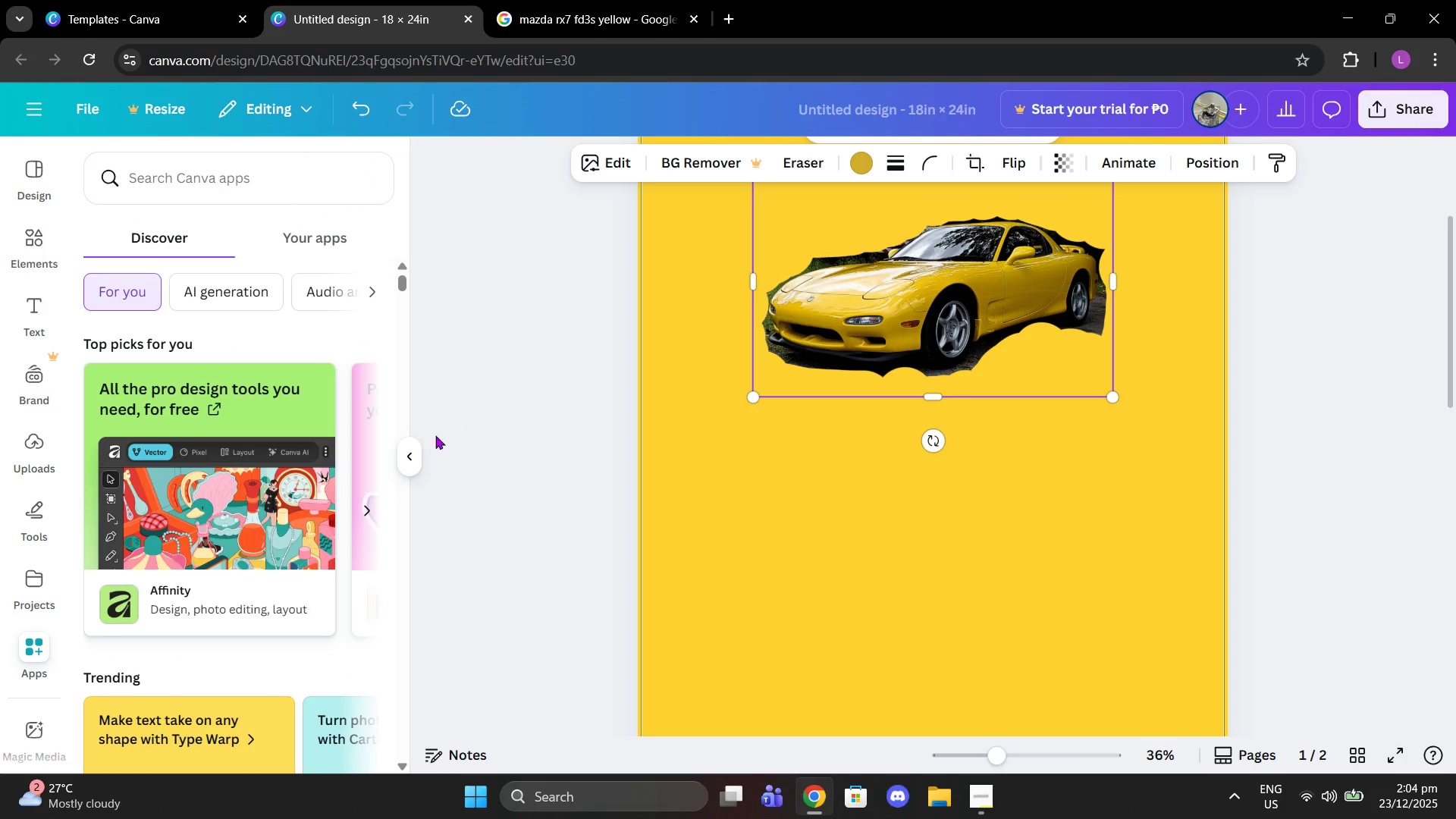 
left_click([411, 446])
 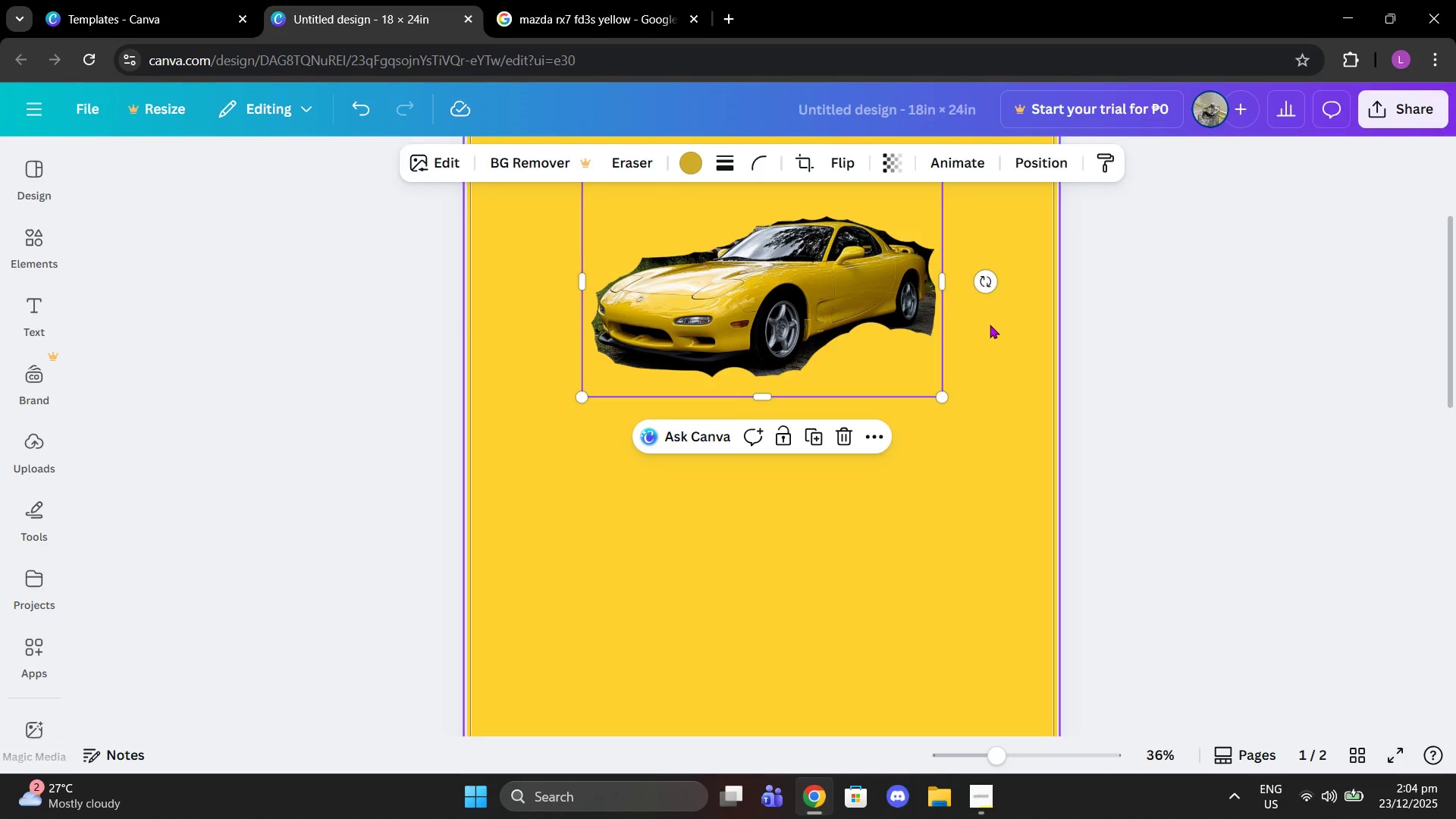 
scroll: coordinate [990, 325], scroll_direction: up, amount: 2.0
 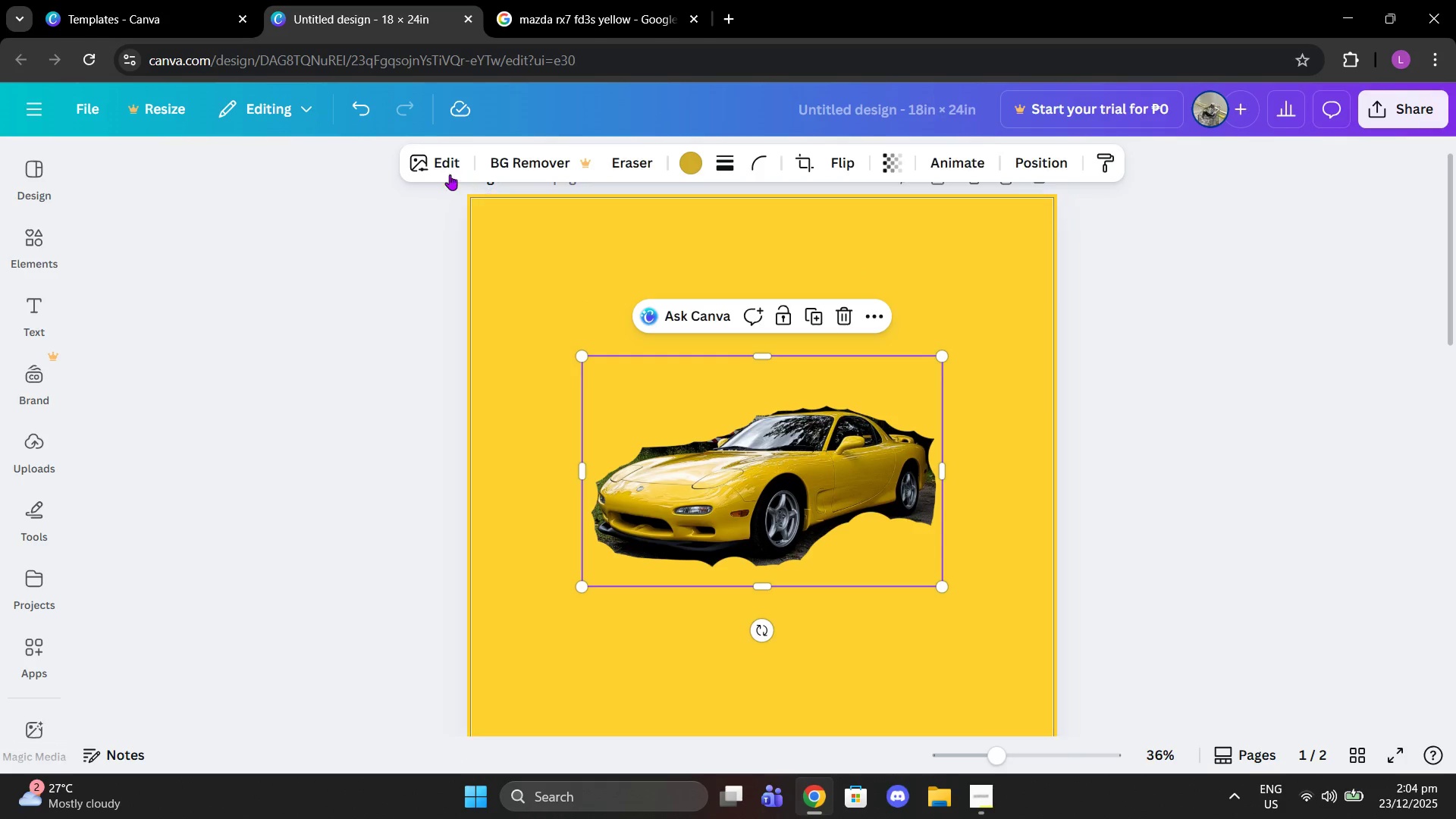 
left_click([439, 168])
 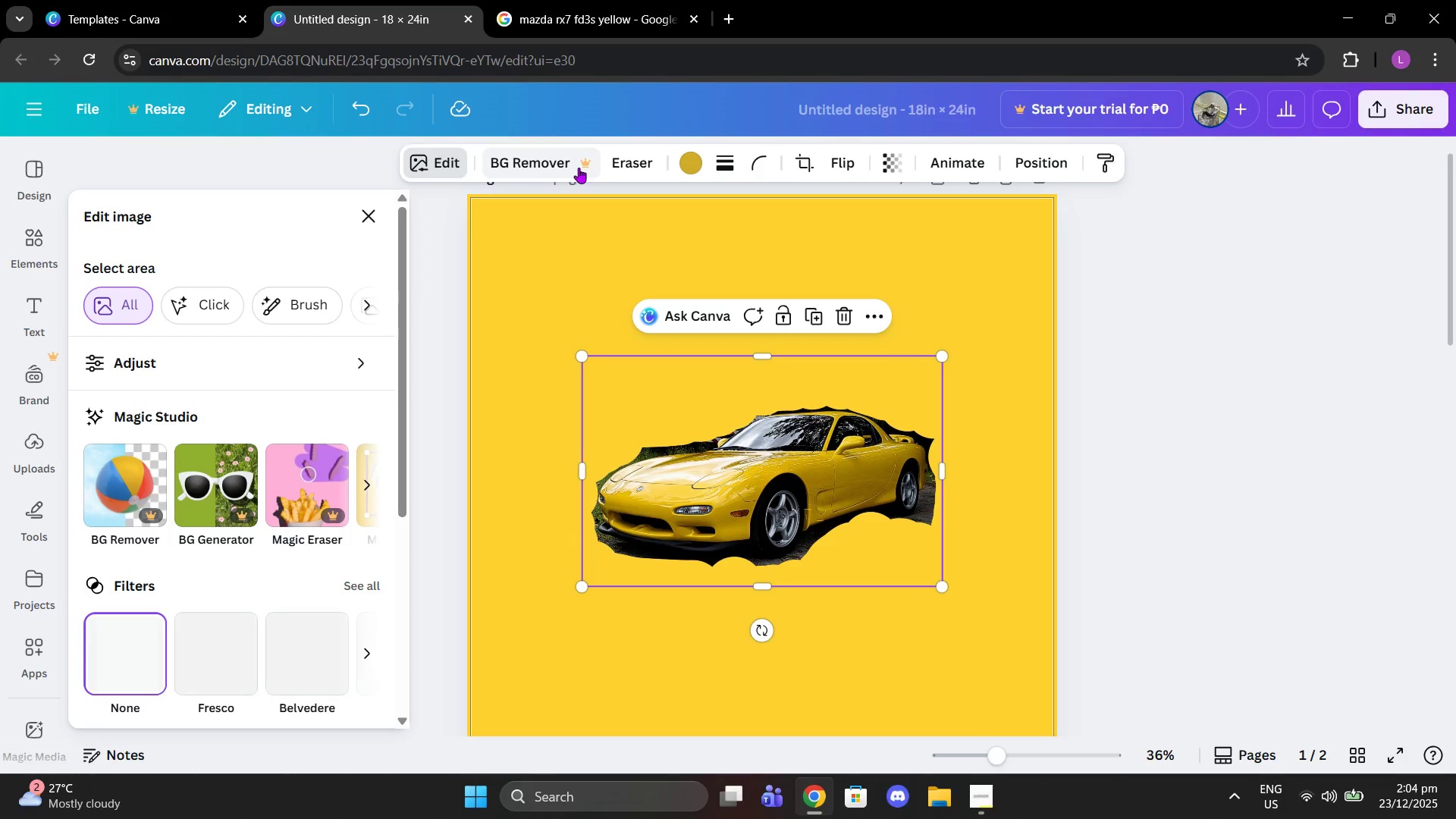 
left_click([616, 165])
 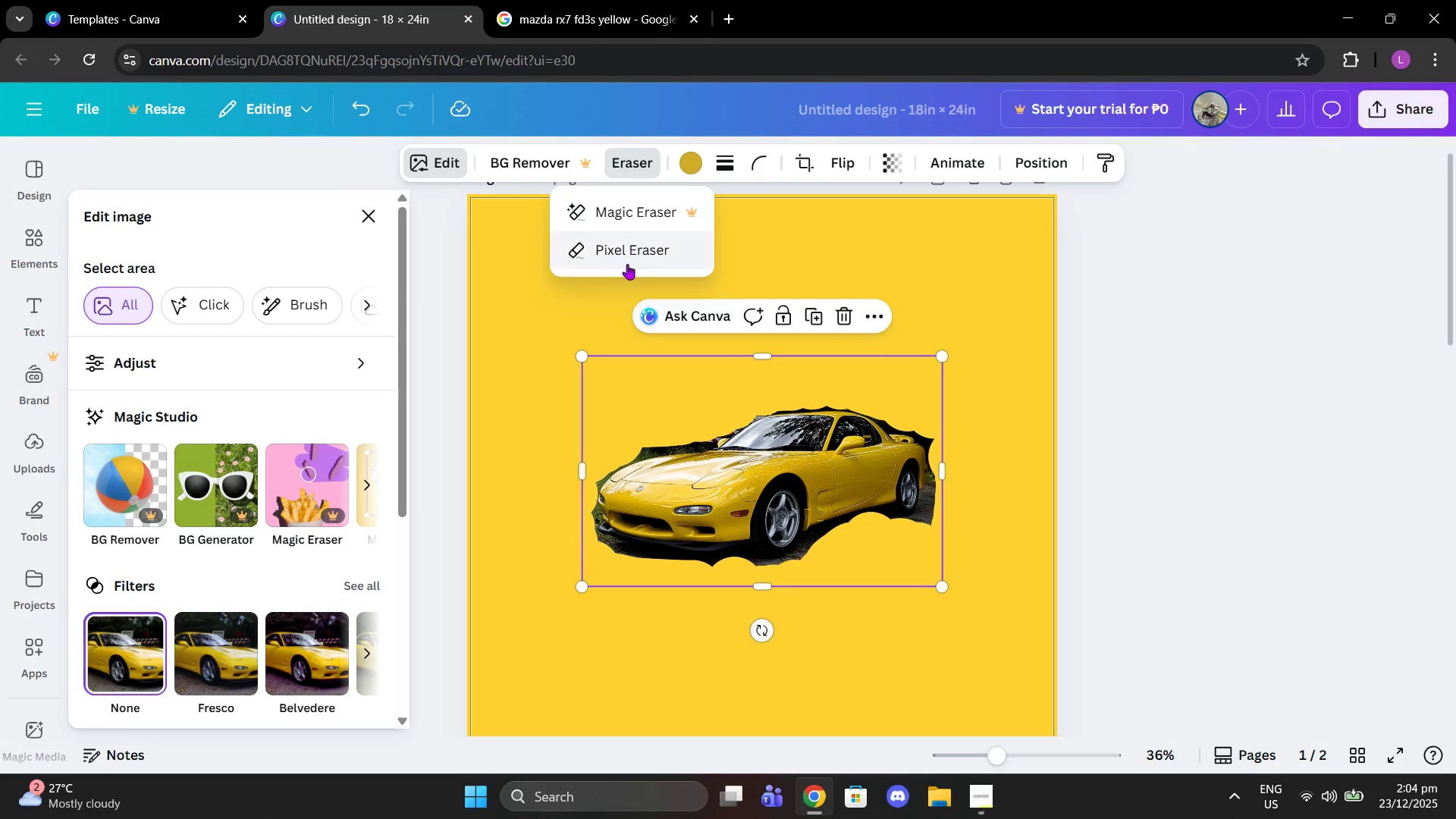 
left_click([620, 257])
 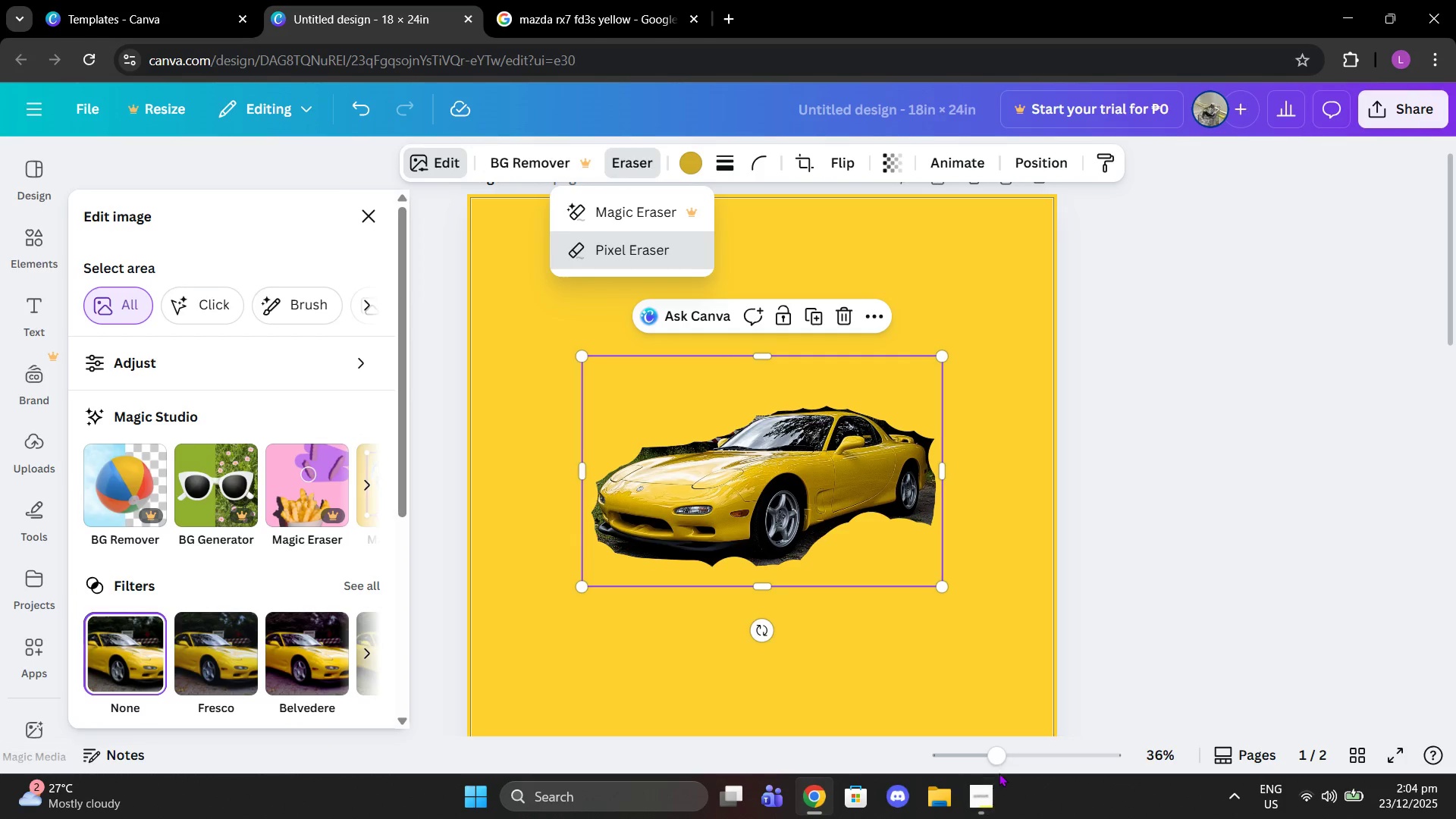 
left_click_drag(start_coordinate=[996, 761], to_coordinate=[1018, 761])
 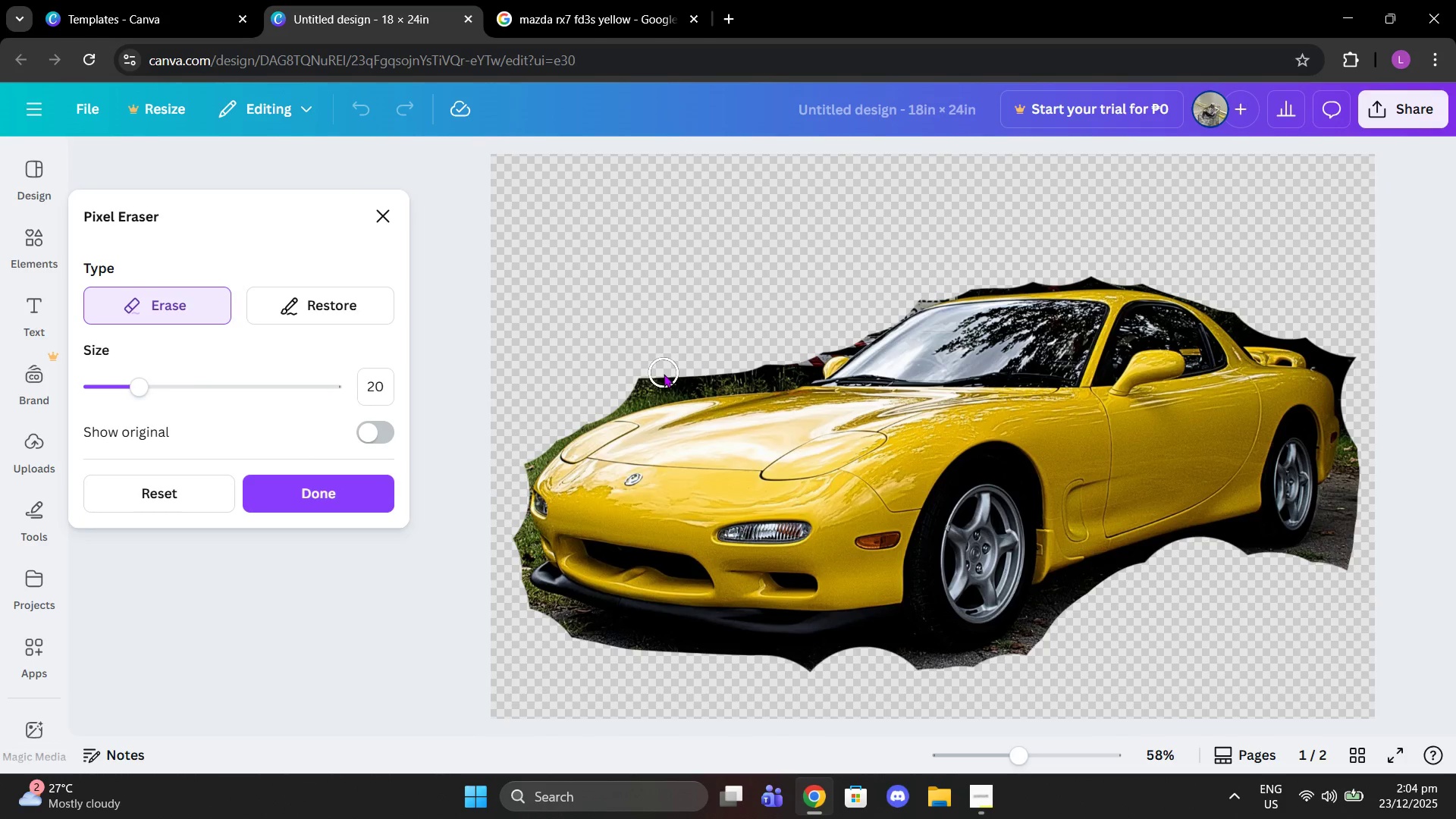 
left_click_drag(start_coordinate=[662, 375], to_coordinate=[623, 393])
 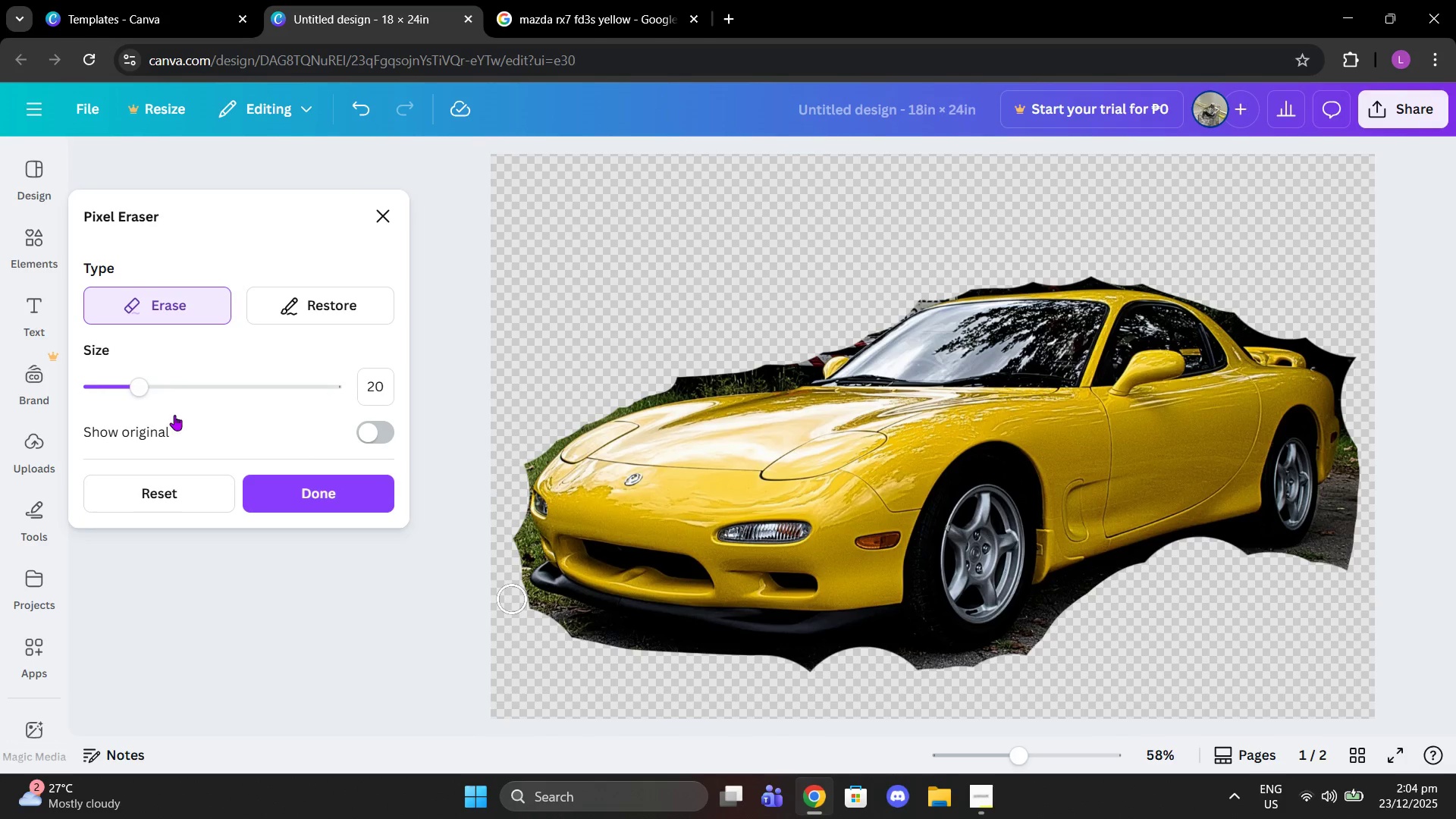 
left_click_drag(start_coordinate=[147, 398], to_coordinate=[183, 403])
 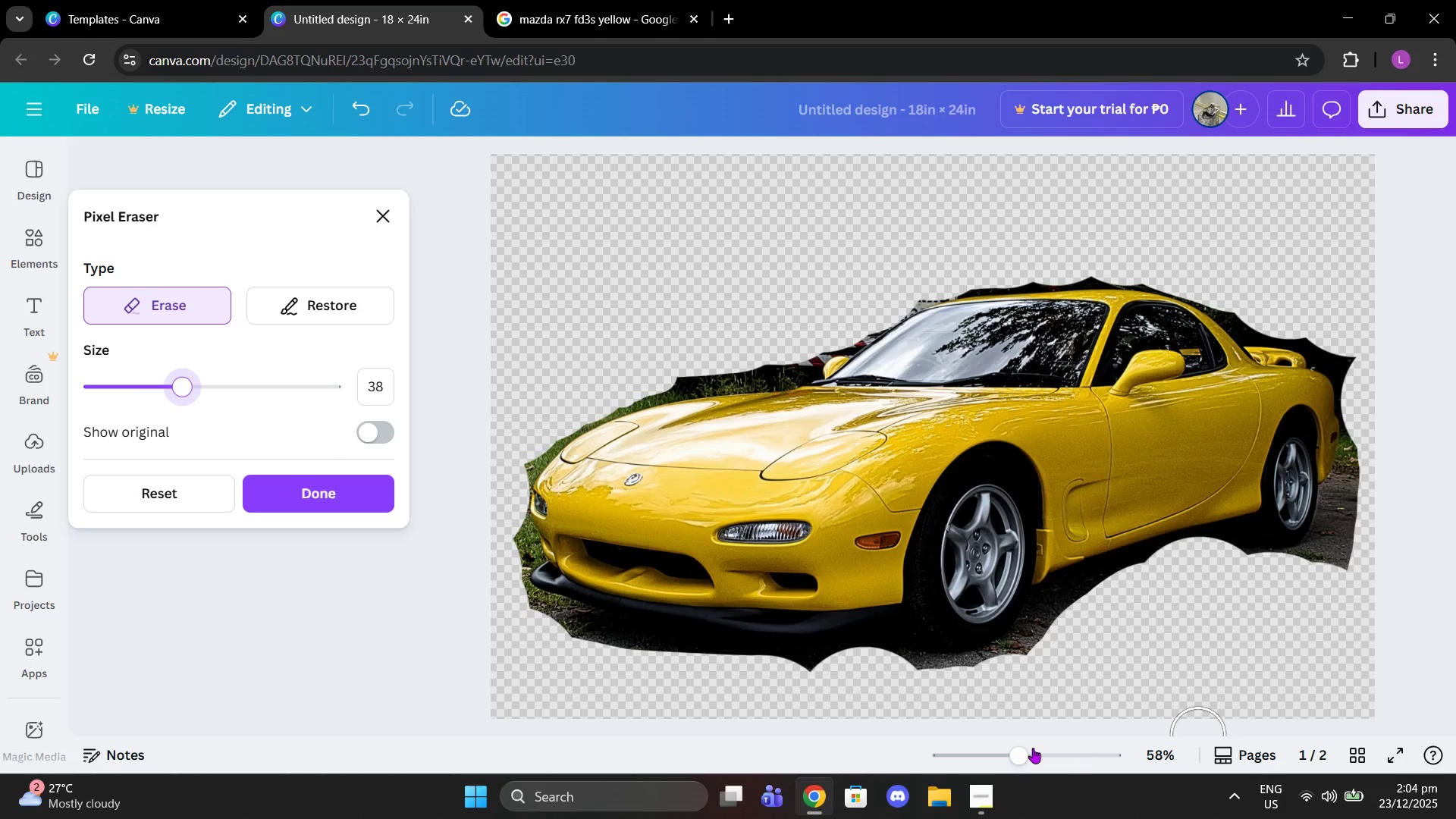 
left_click_drag(start_coordinate=[1032, 748], to_coordinate=[1090, 745])
 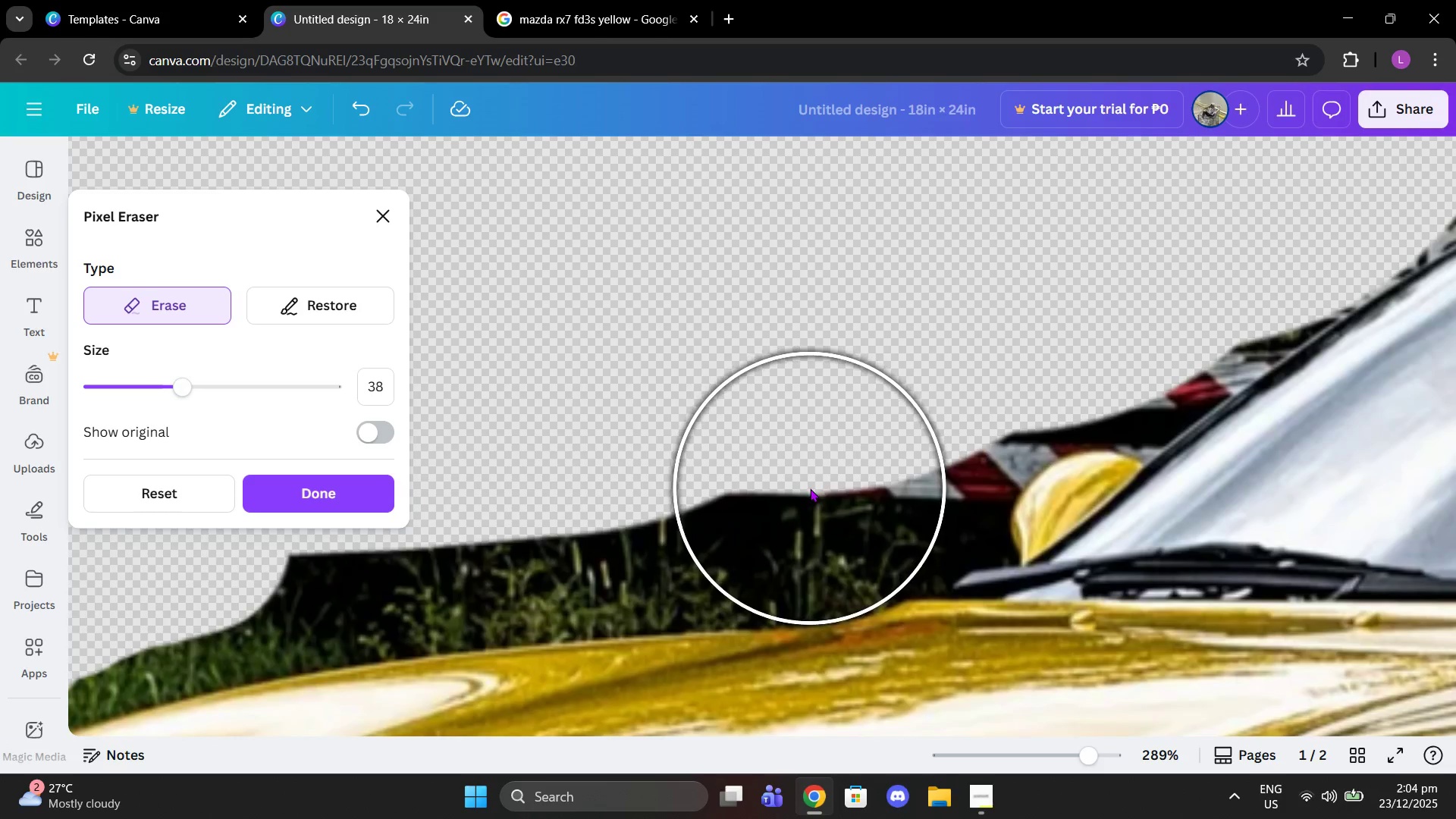 
left_click([798, 470])
 